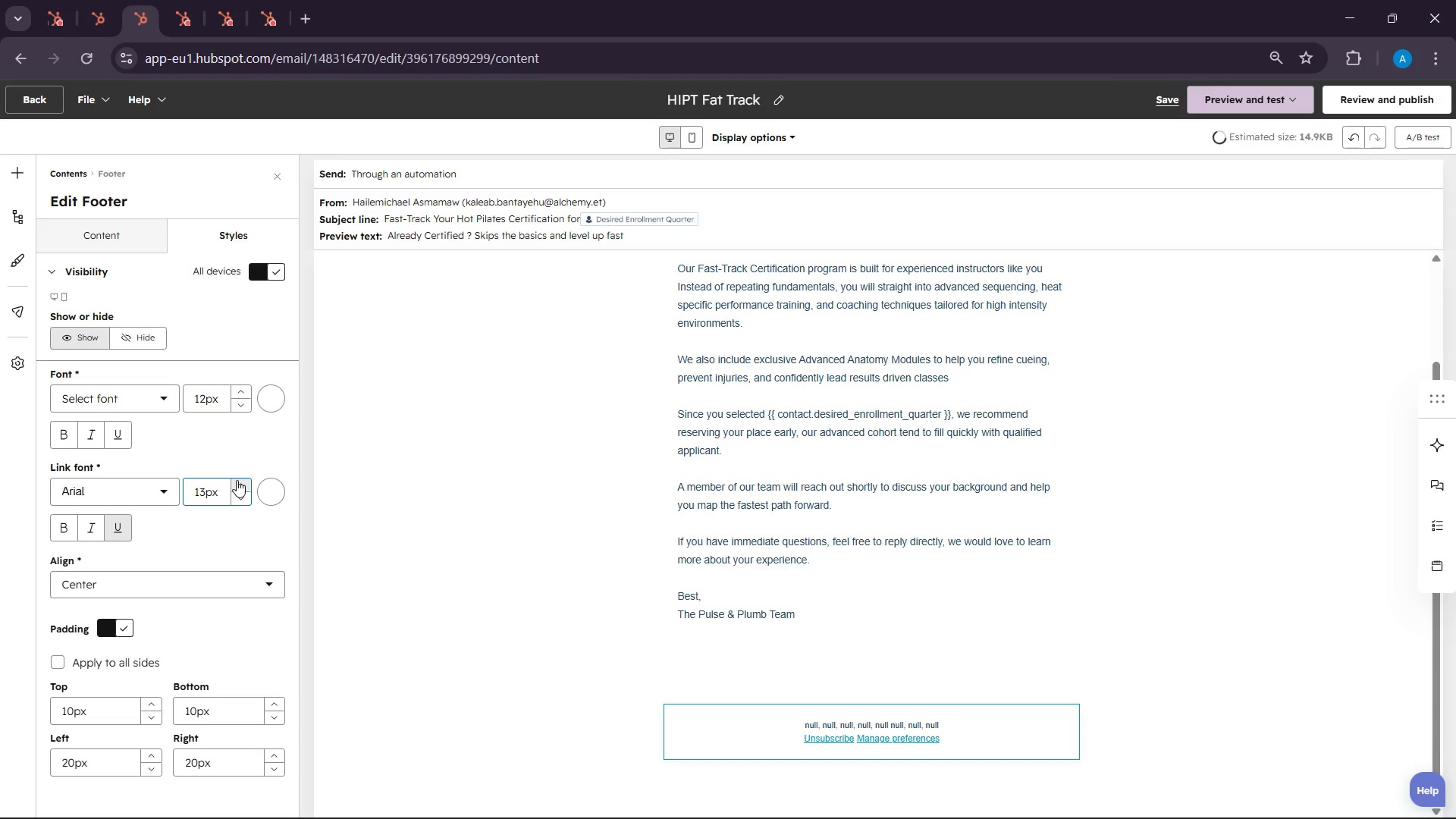 
triple_click([237, 480])
 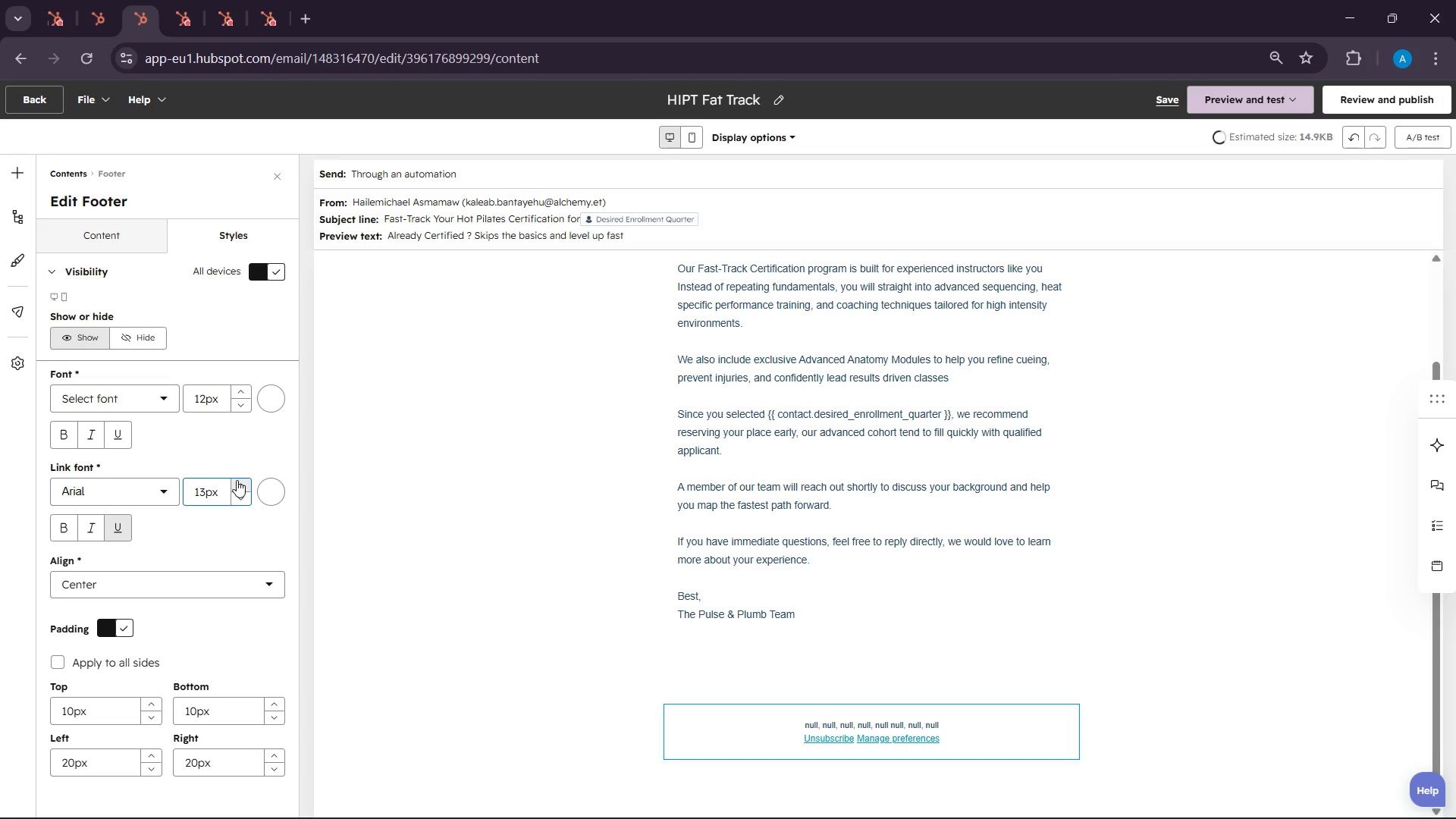 
triple_click([237, 480])
 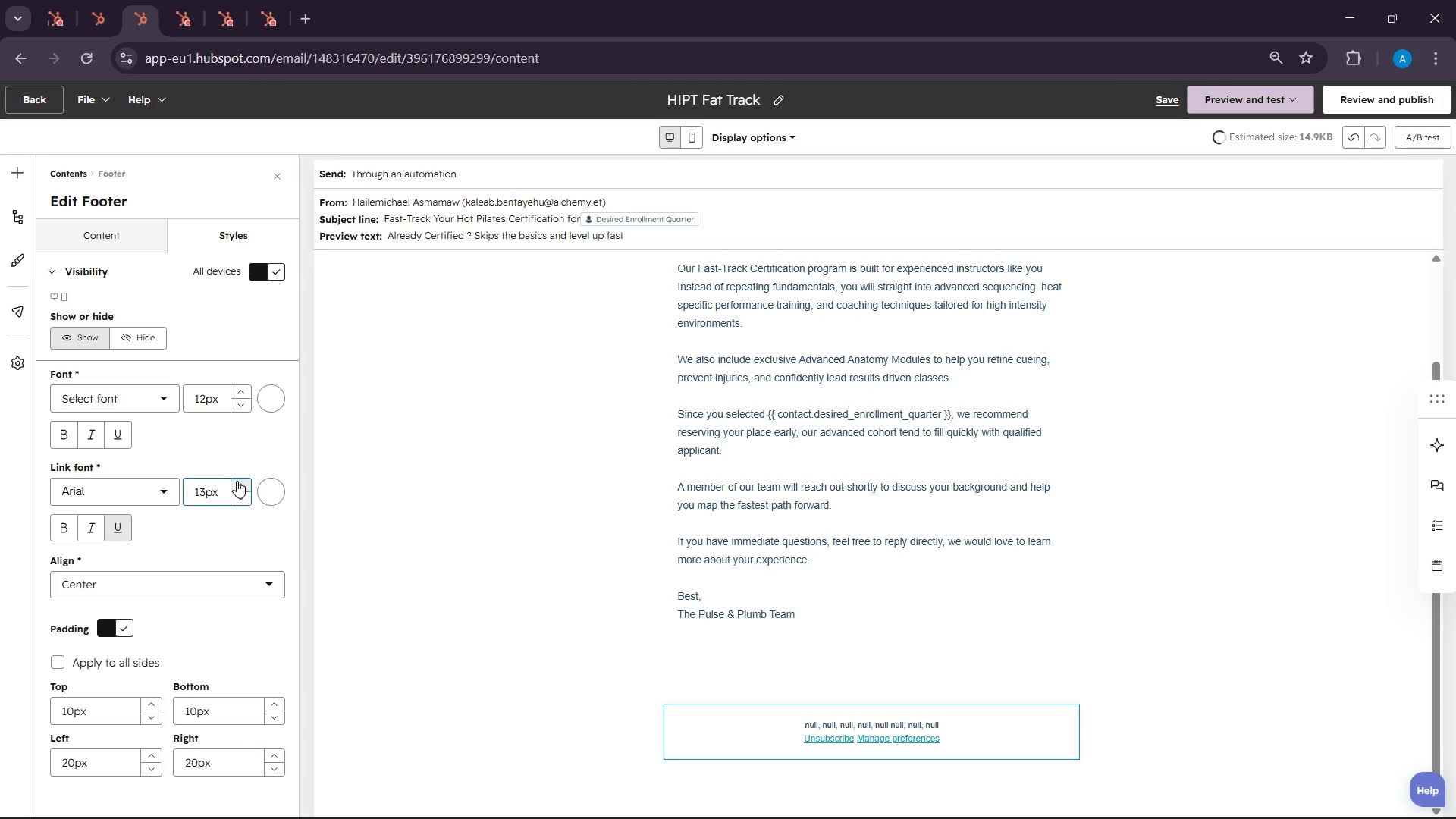 
triple_click([237, 482])
 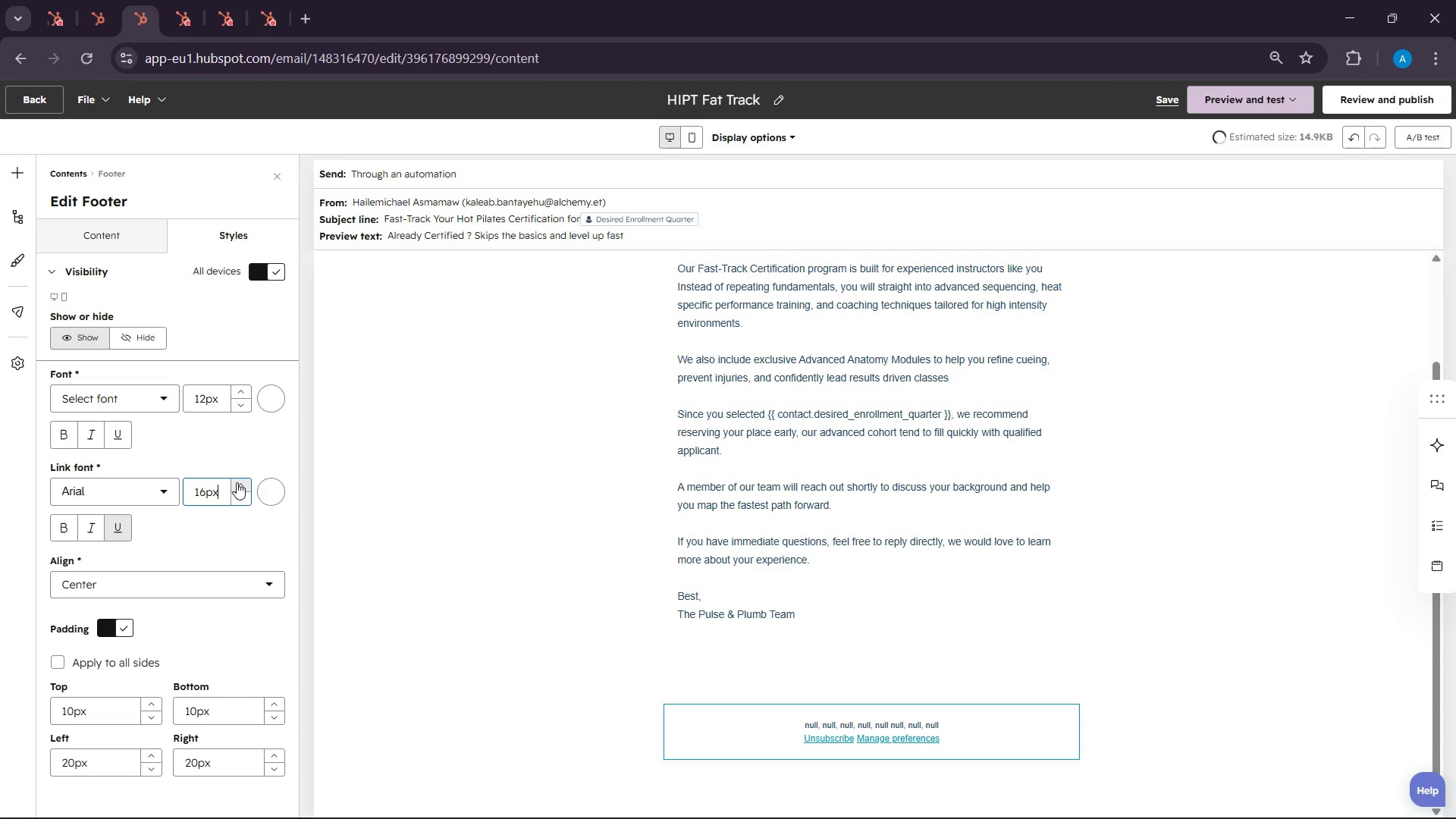 
triple_click([237, 482])
 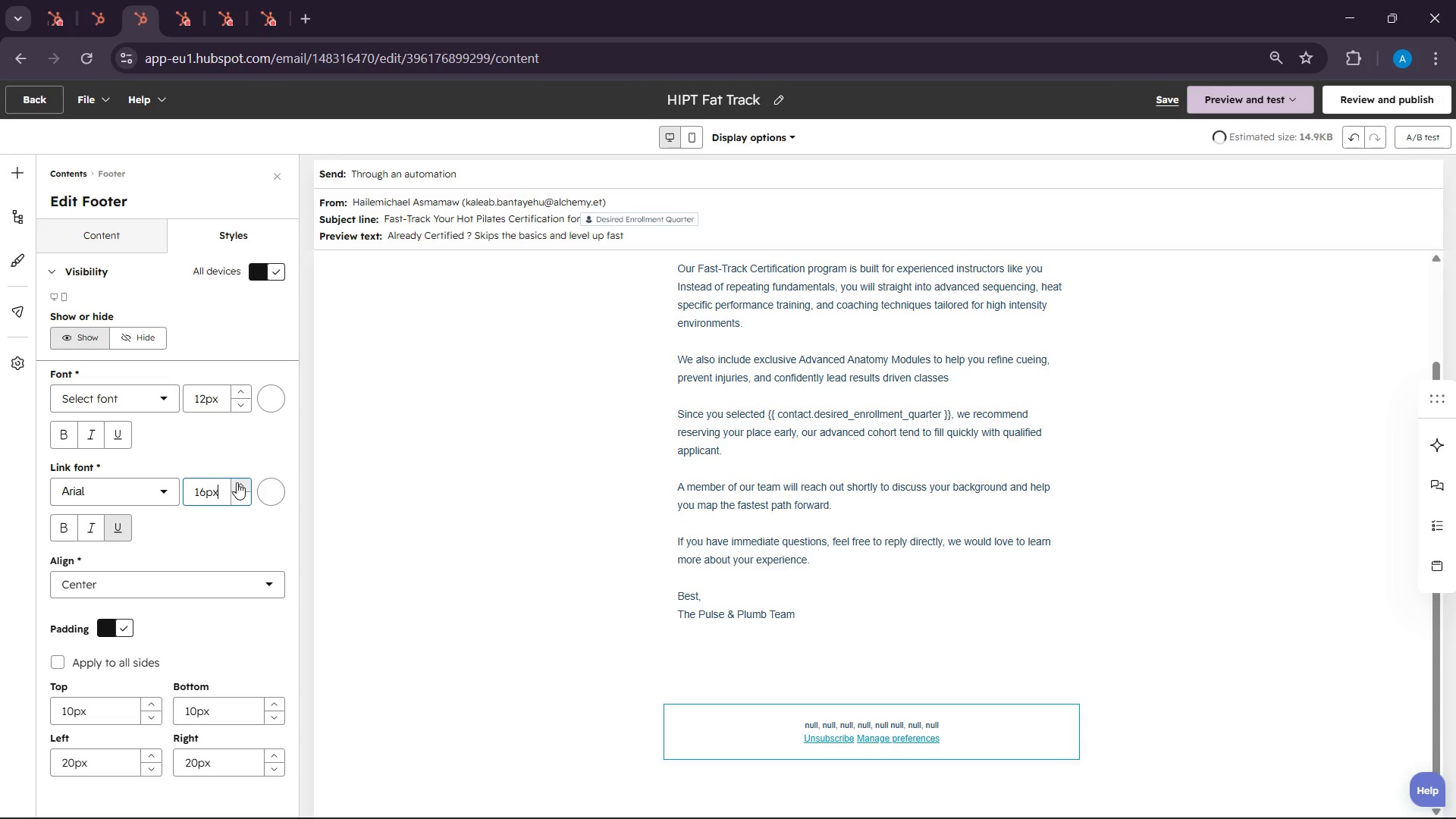 
triple_click([237, 482])
 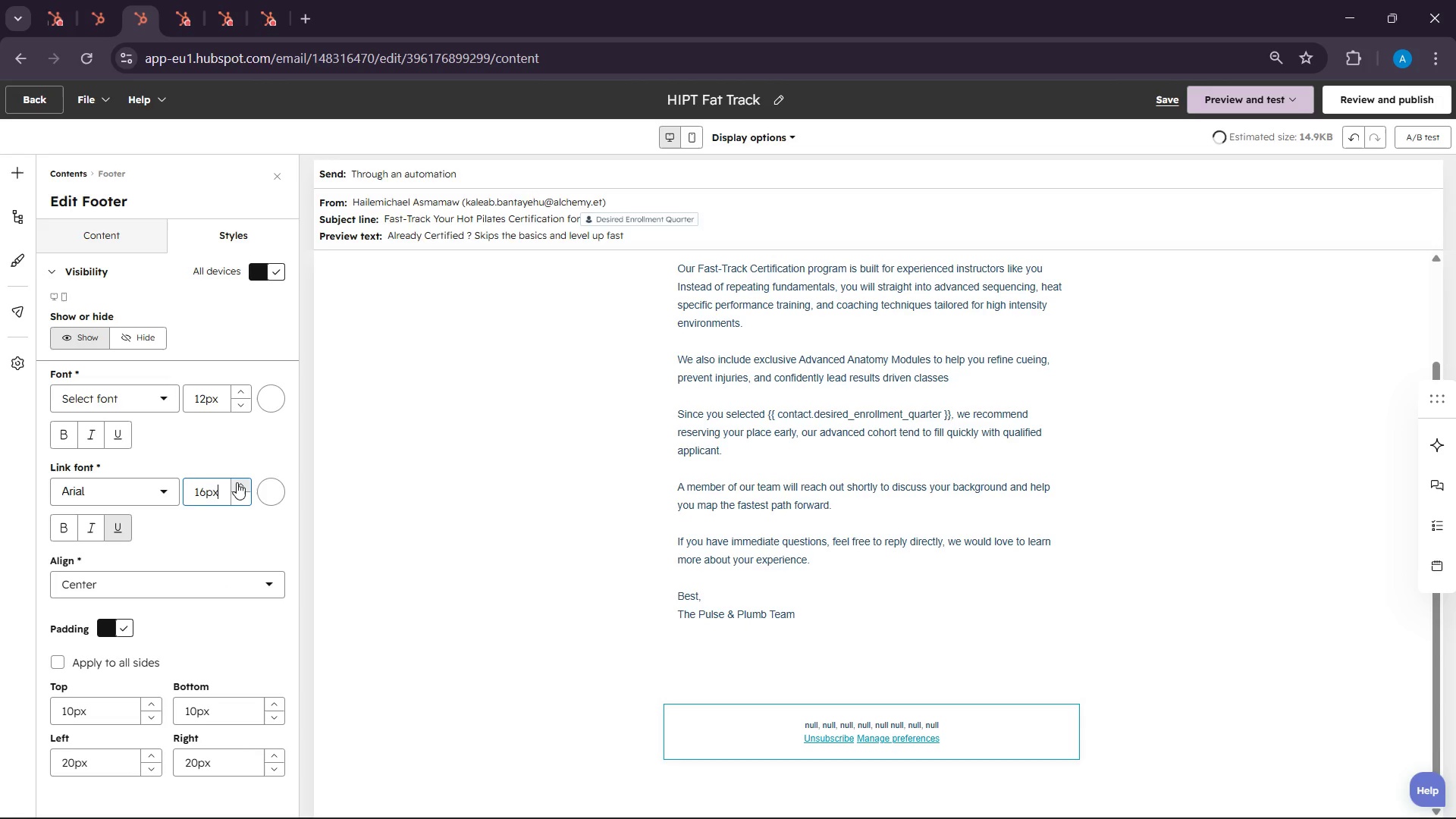 
triple_click([237, 482])
 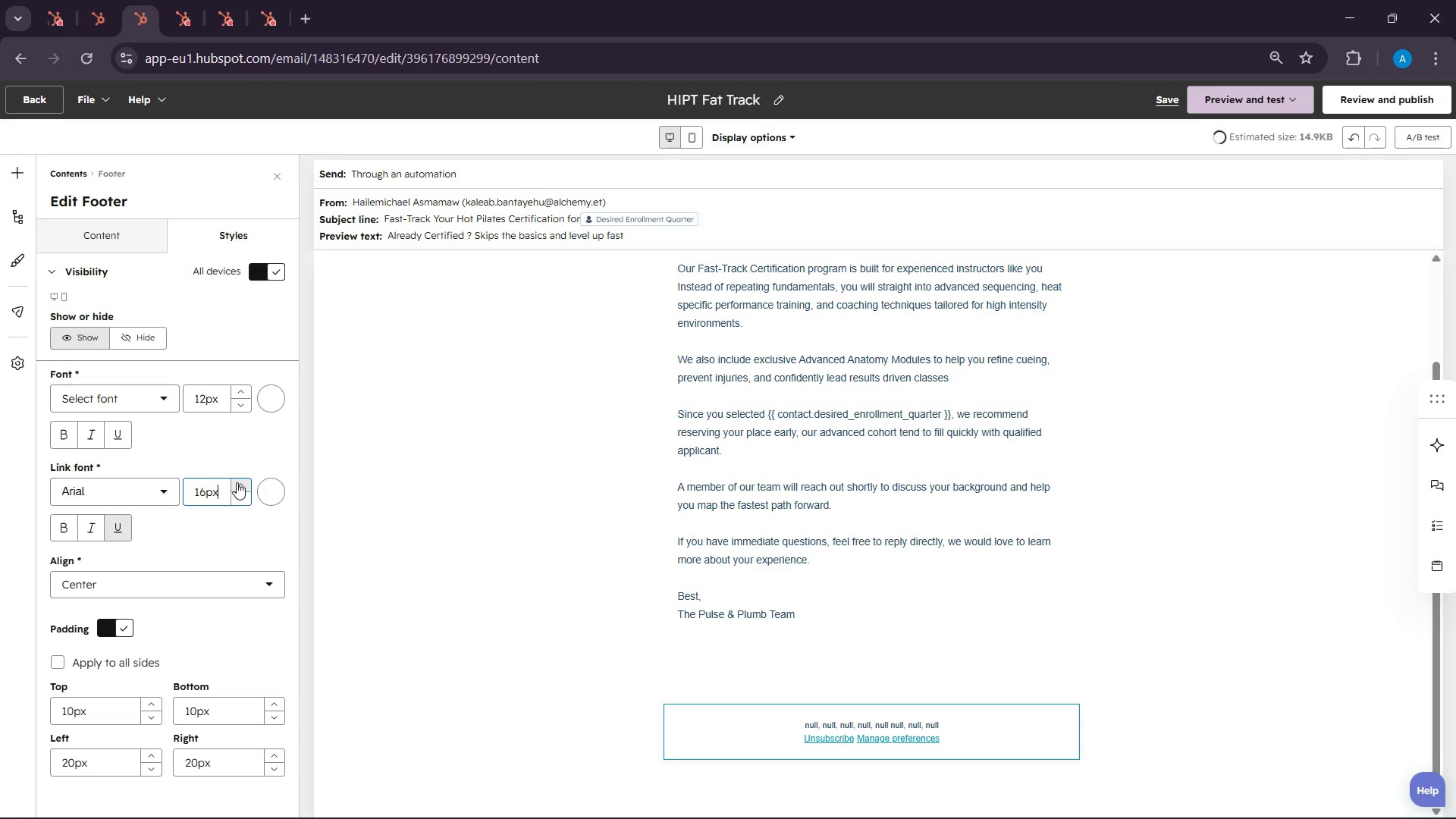 
triple_click([237, 482])
 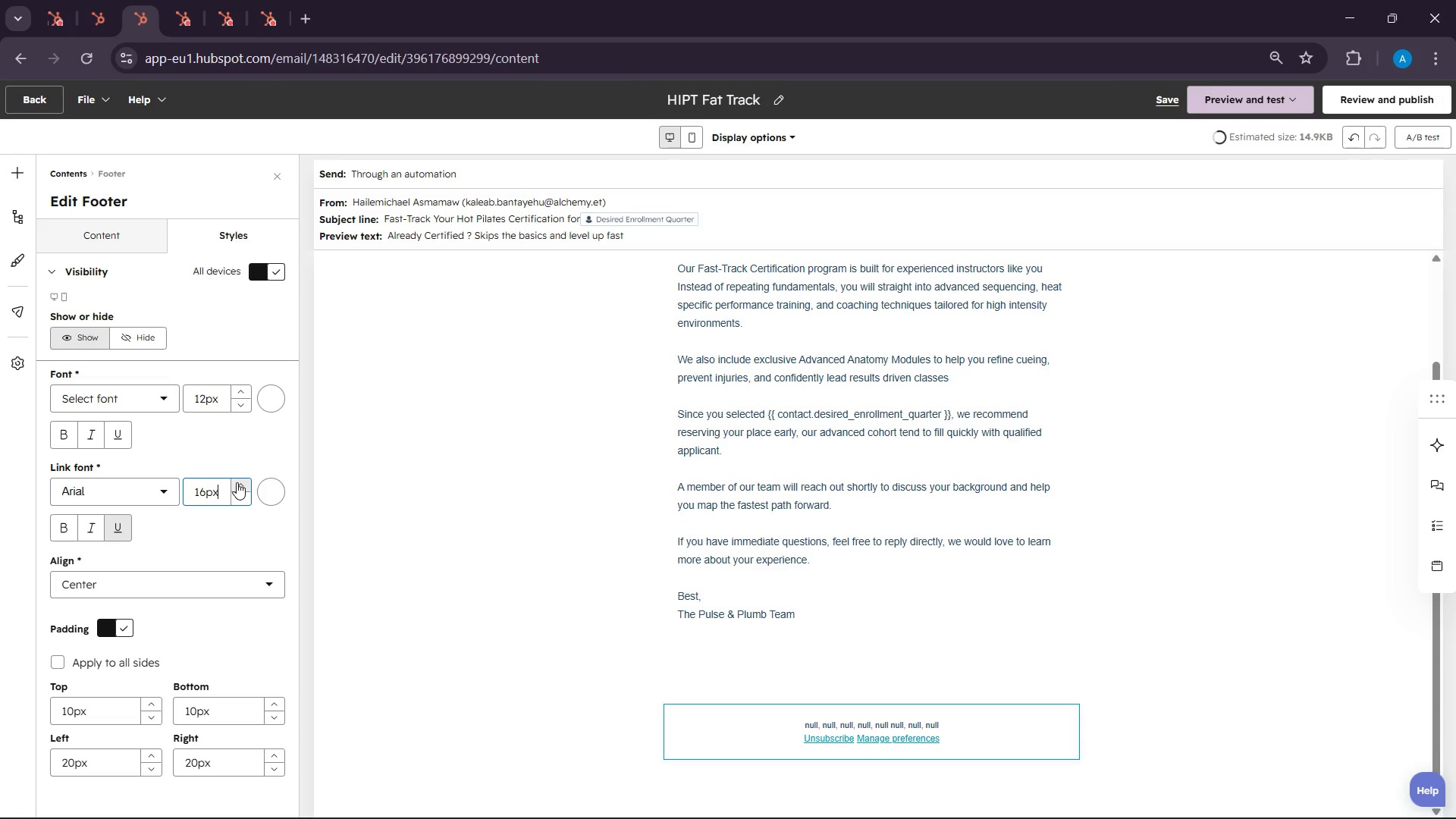 
triple_click([237, 482])
 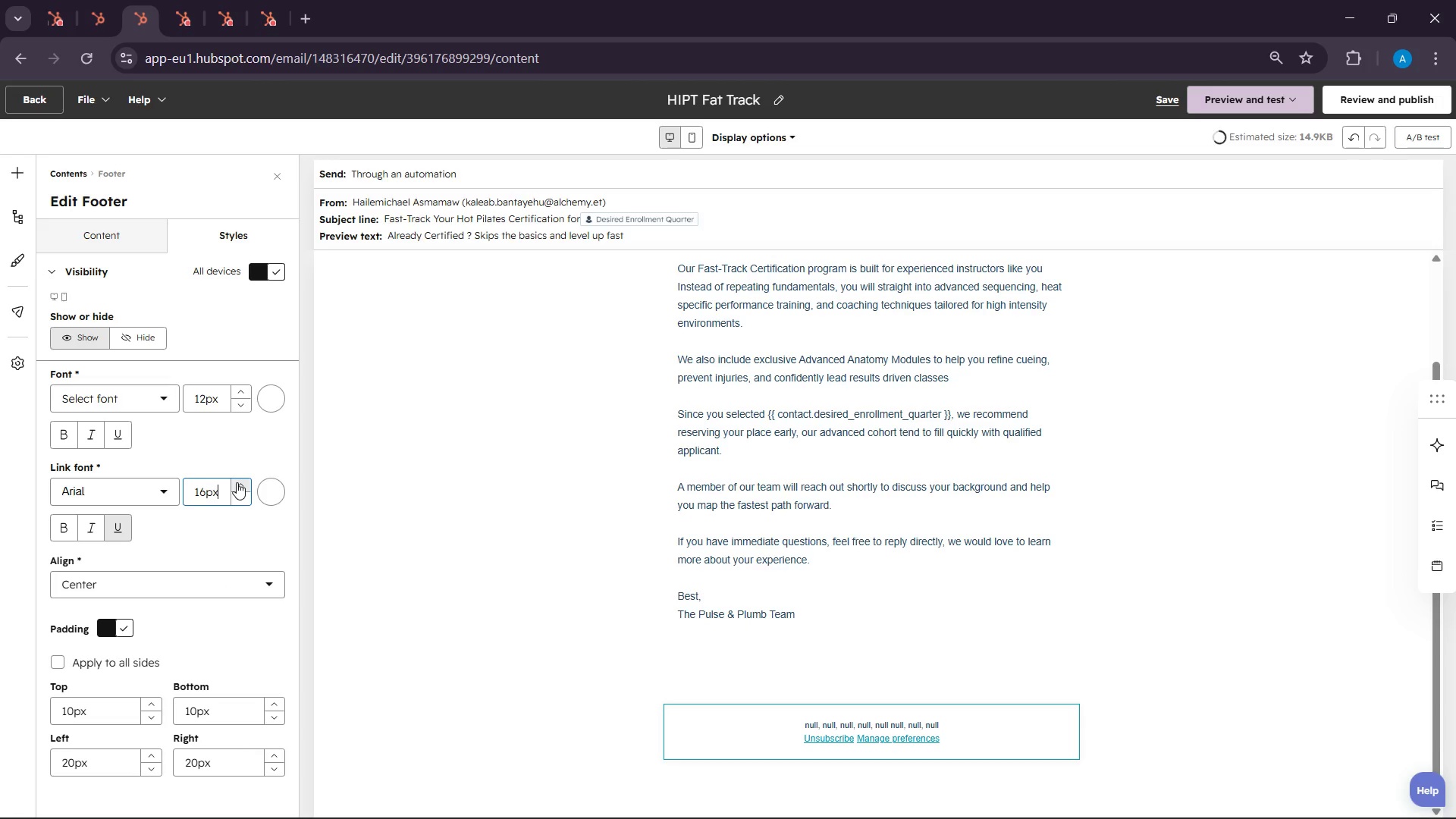 
triple_click([237, 482])
 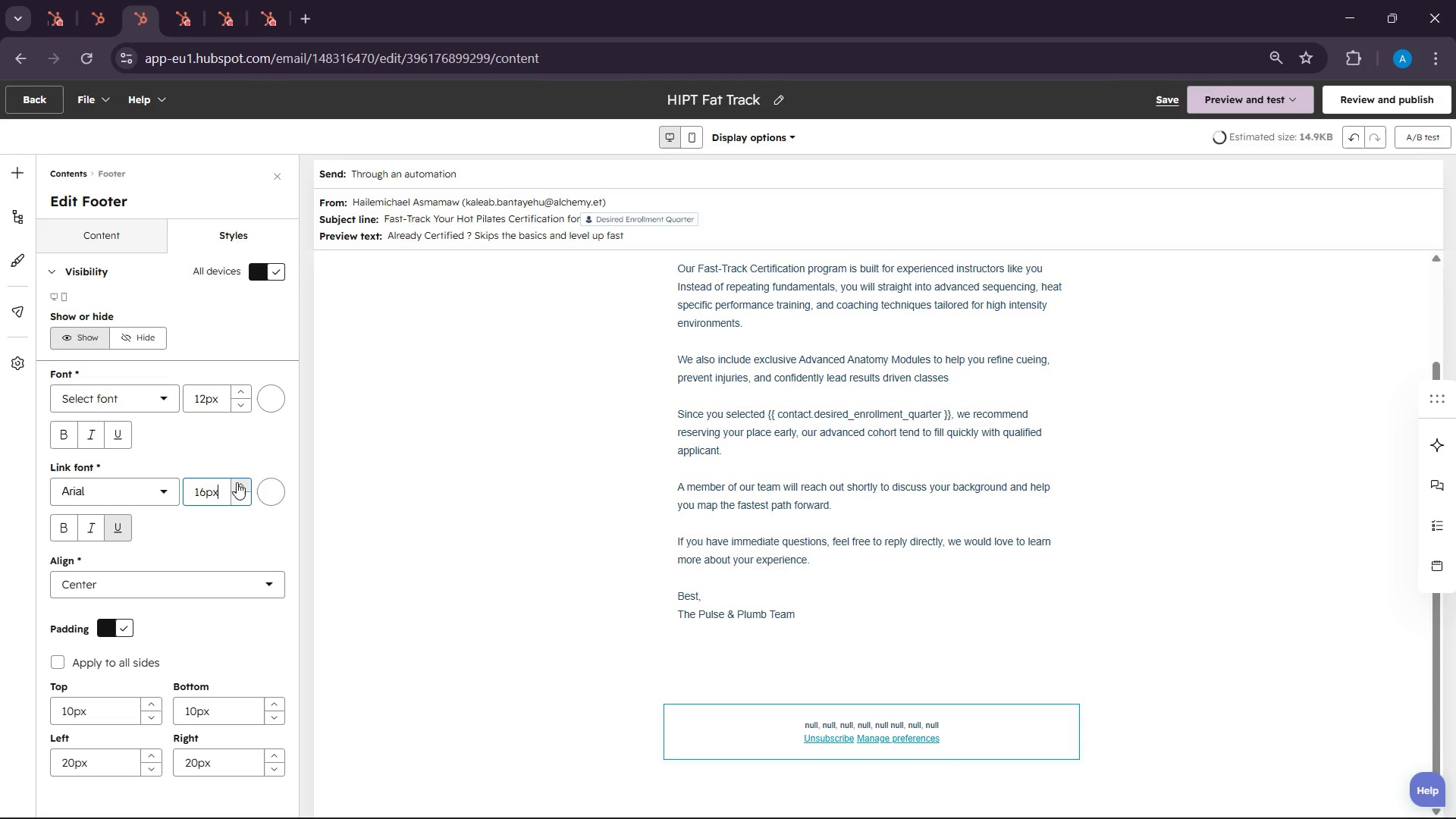 
triple_click([237, 482])
 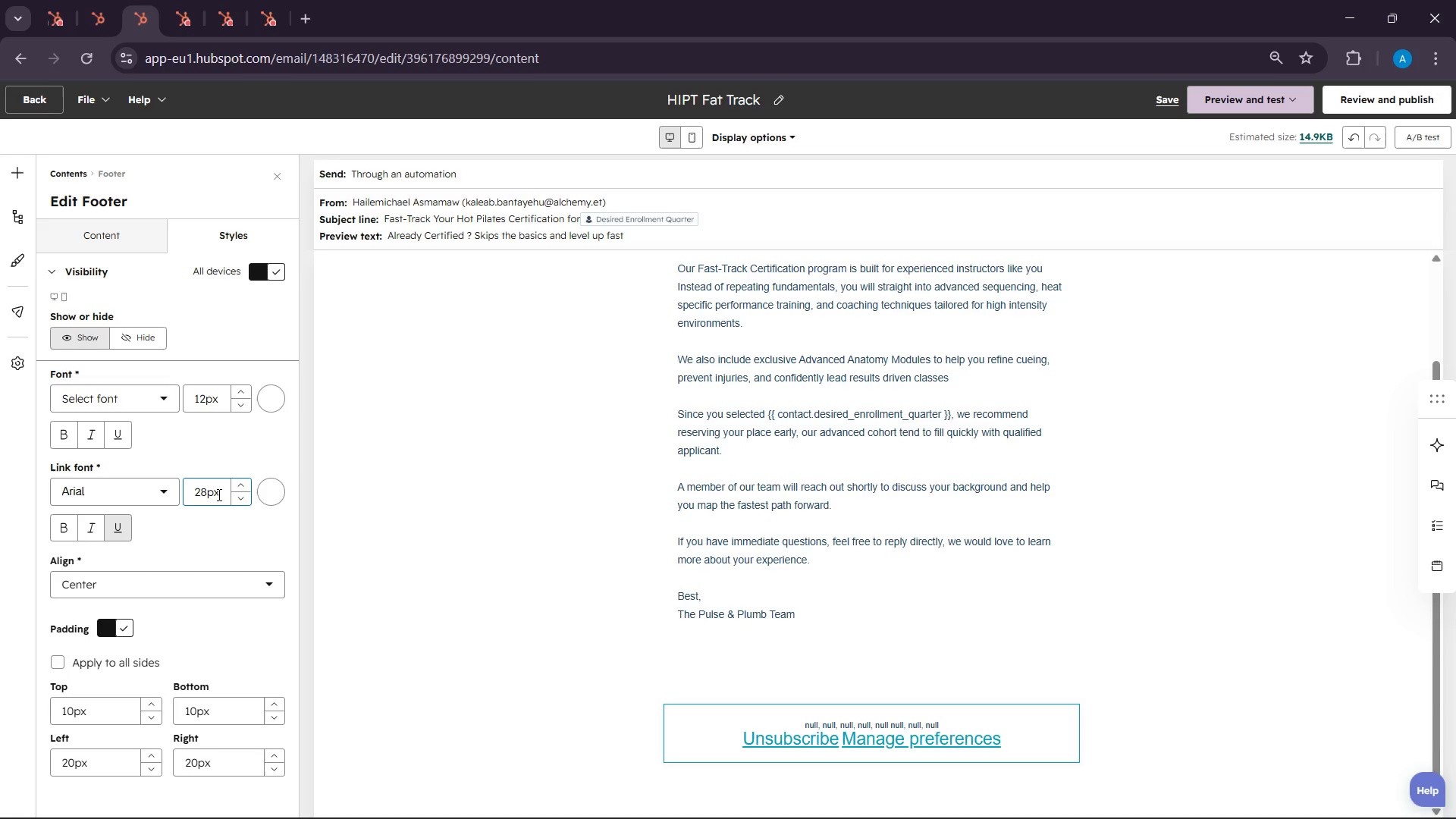 
wait(5.52)
 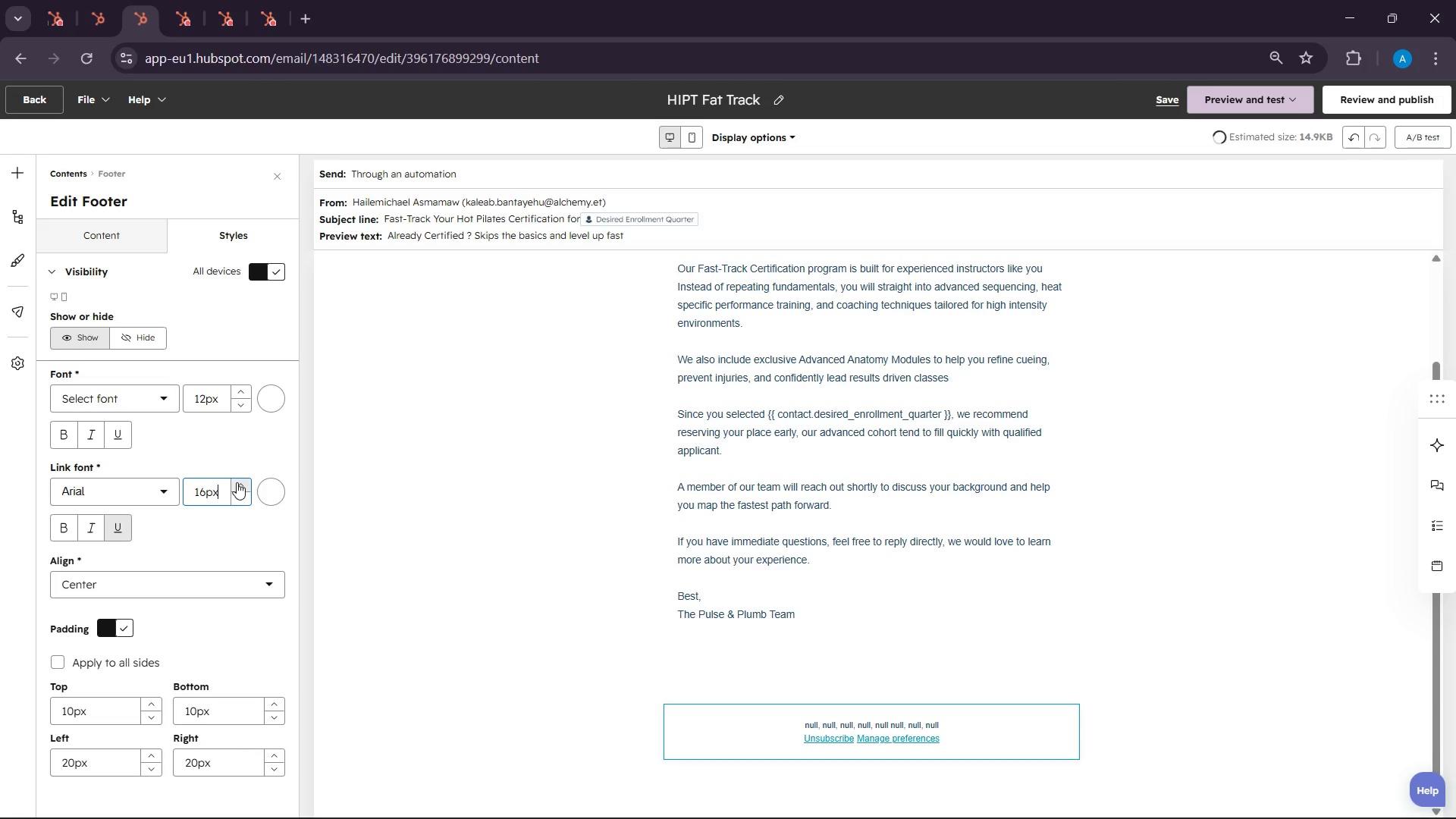 
left_click([241, 498])
 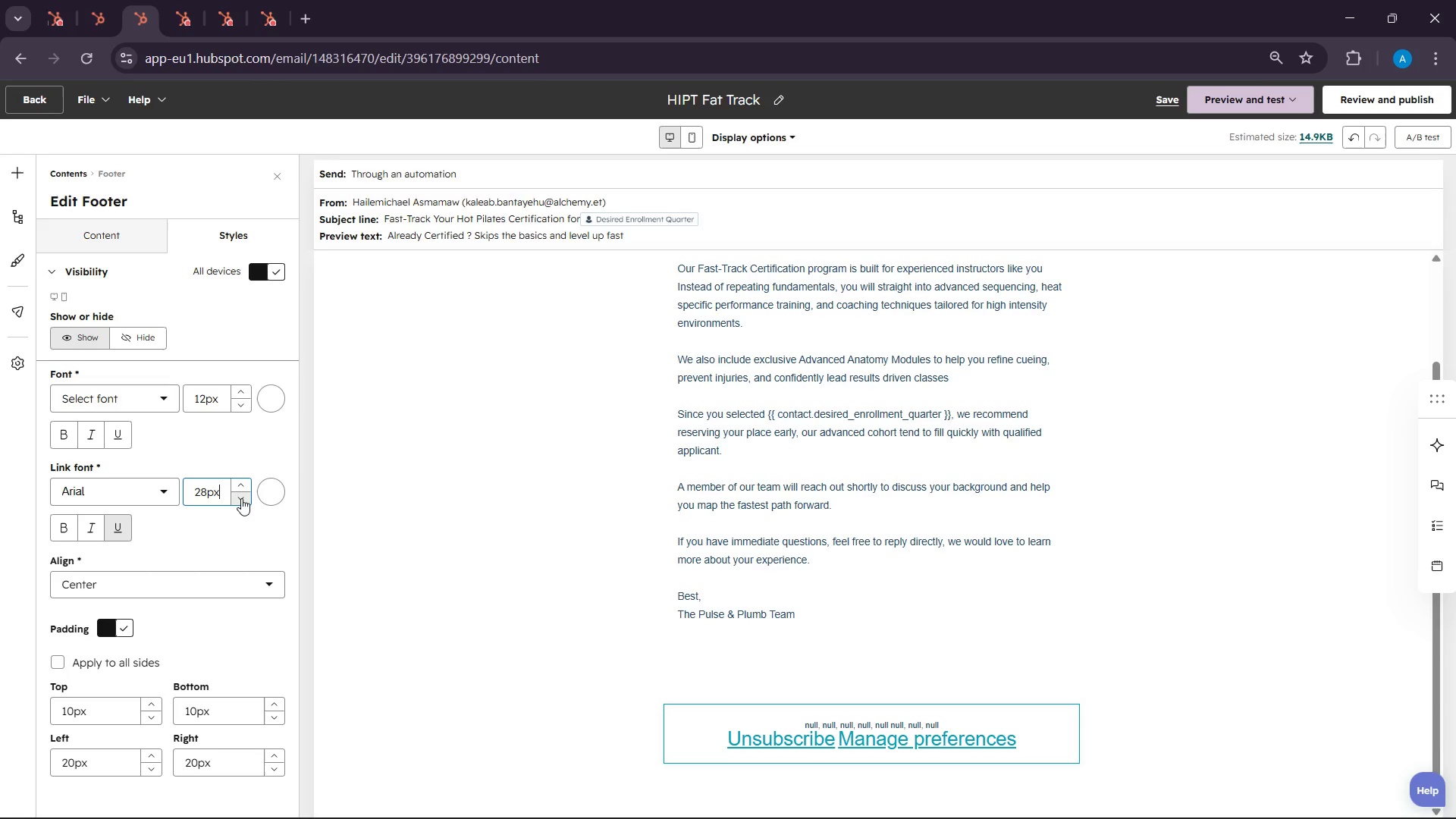 
double_click([241, 498])
 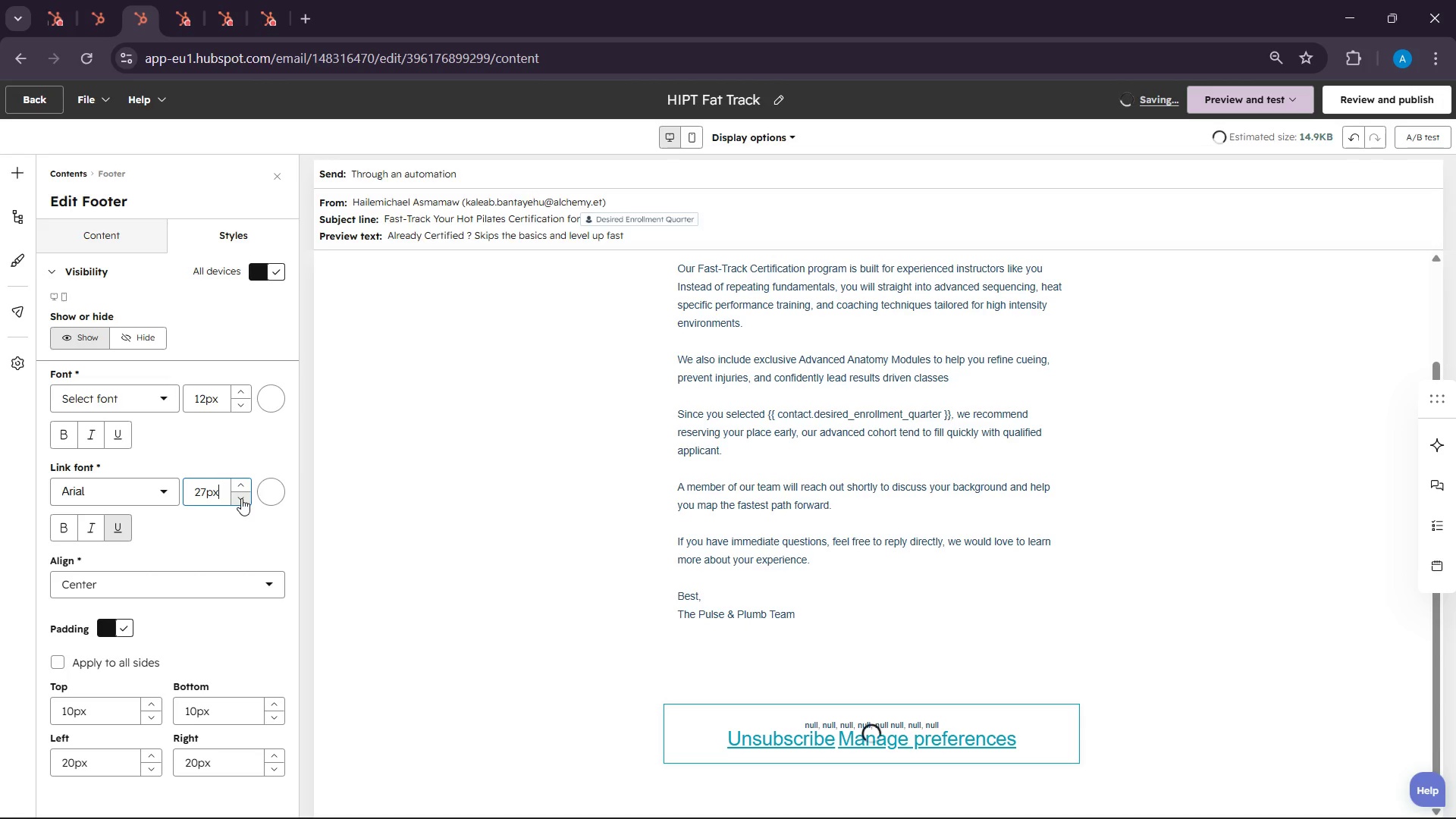 
triple_click([241, 498])
 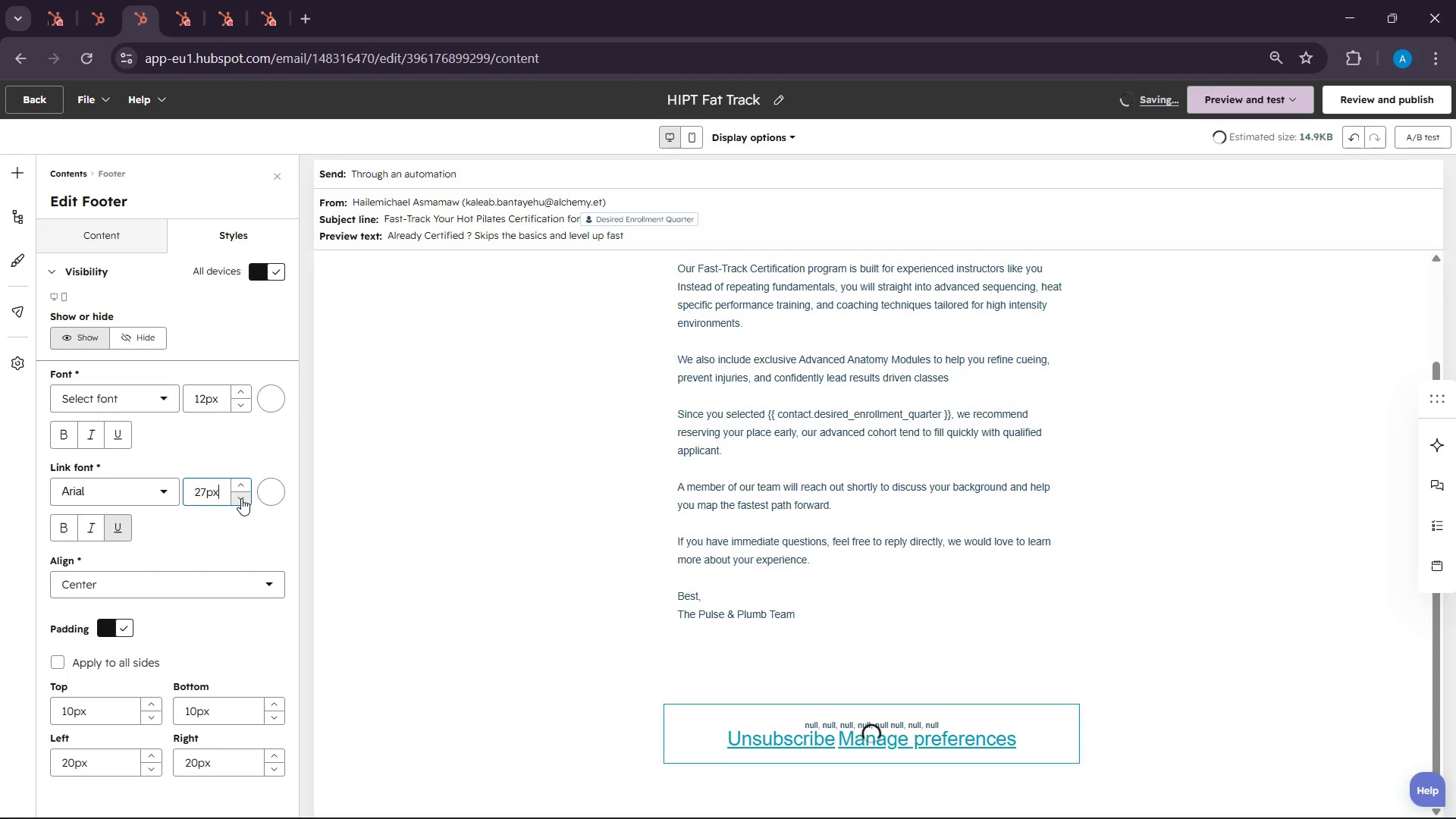 
triple_click([241, 498])
 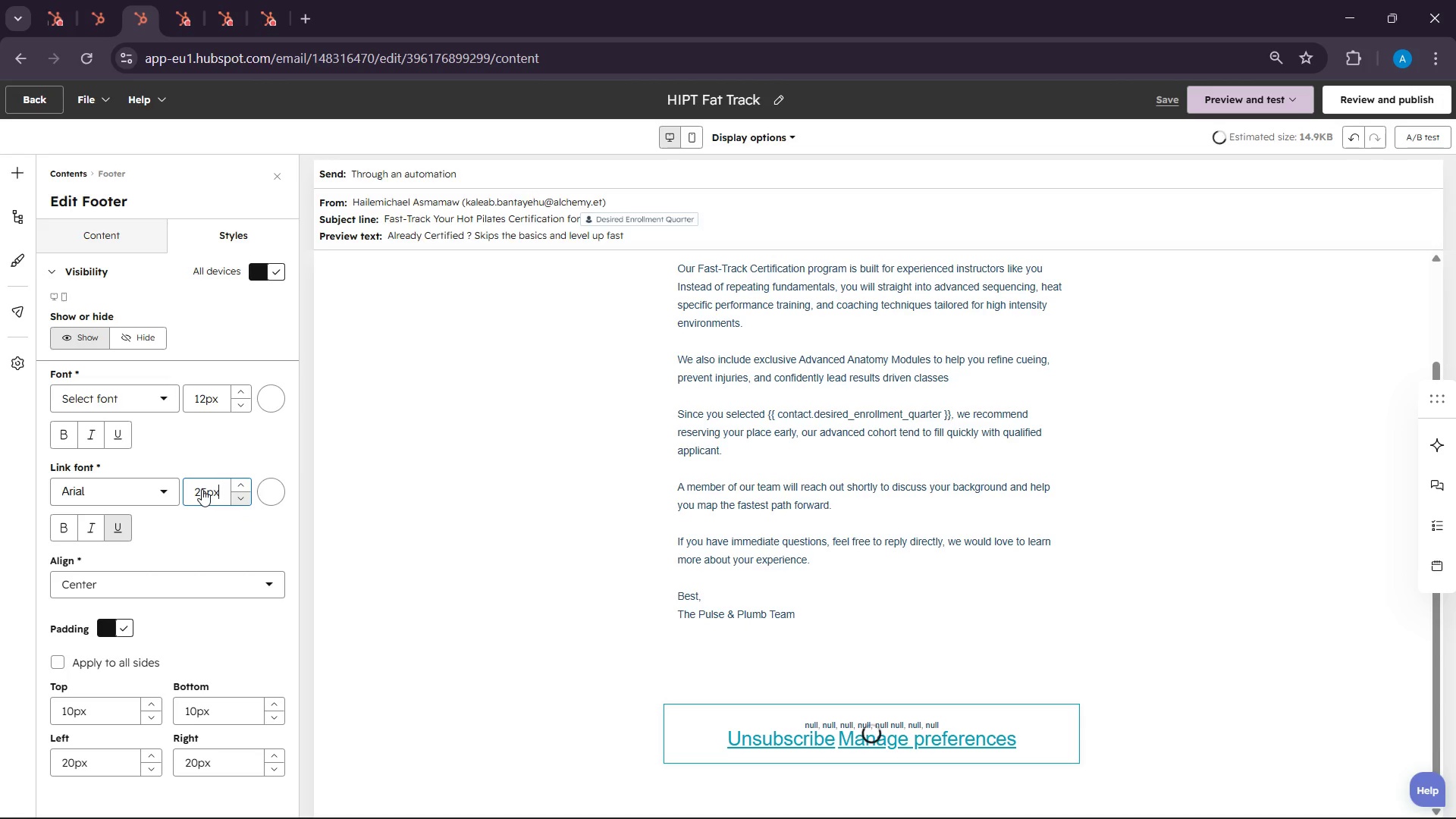 
left_click([202, 489])
 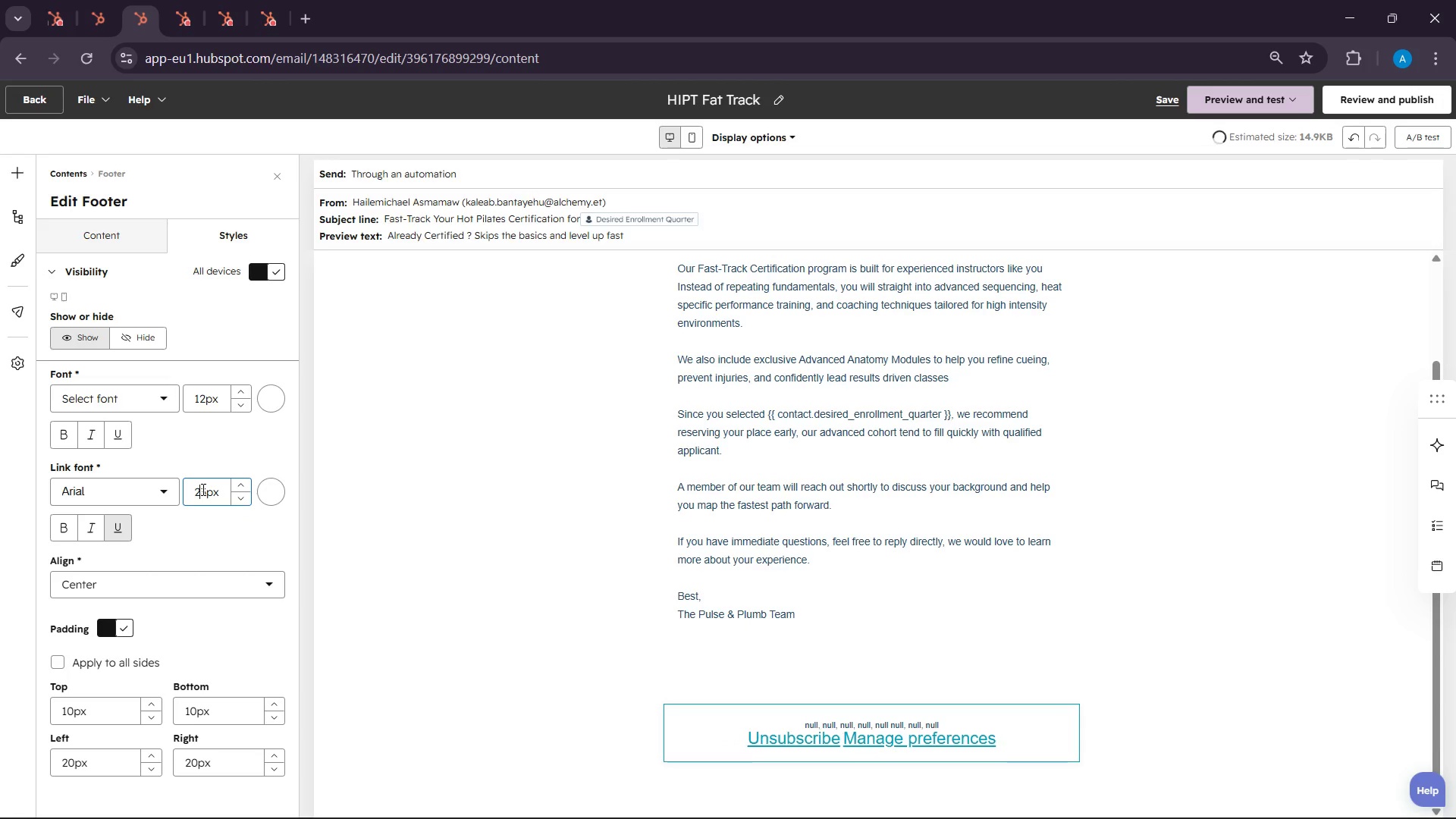 
double_click([202, 489])
 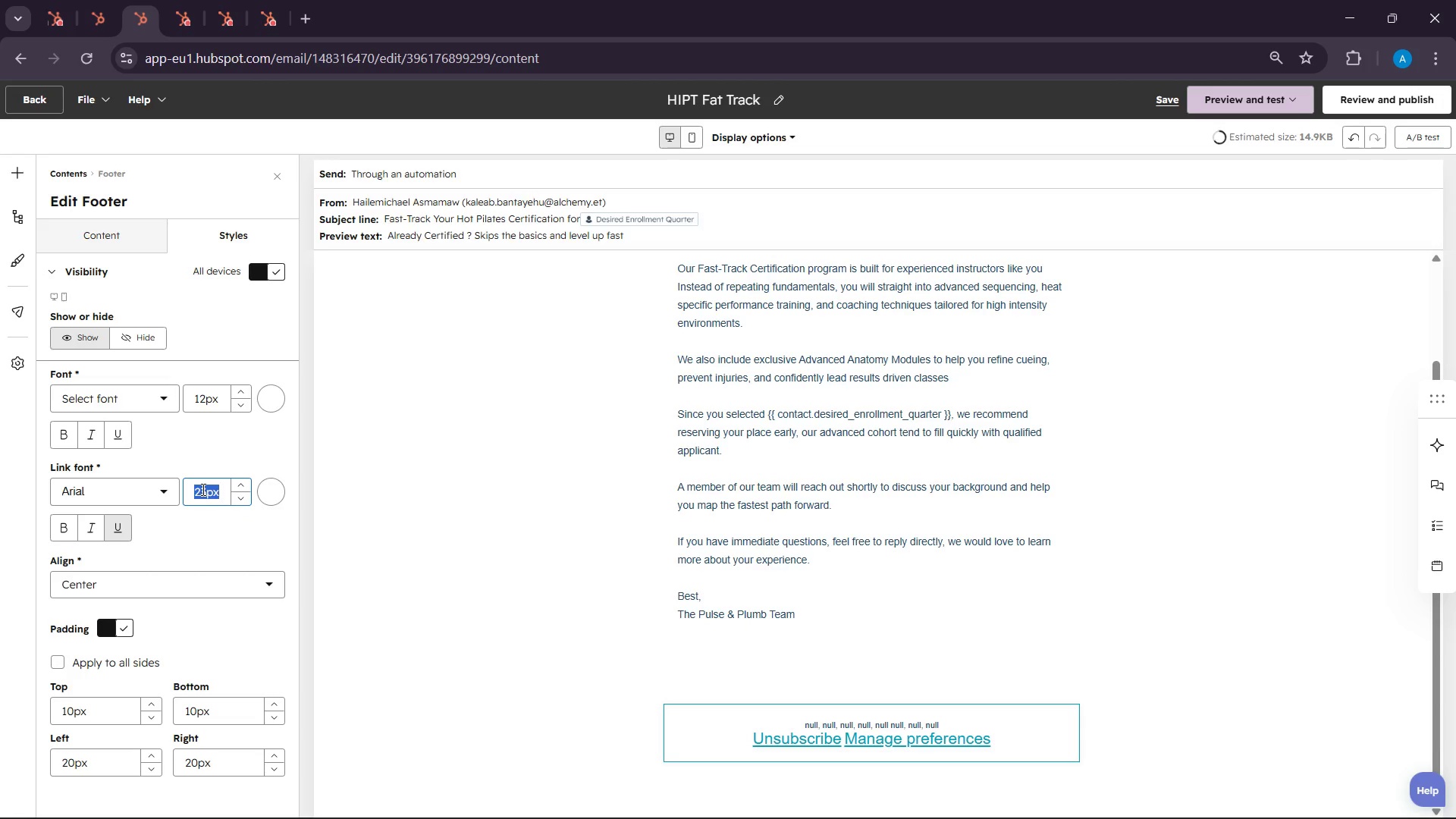 
left_click([202, 489])
 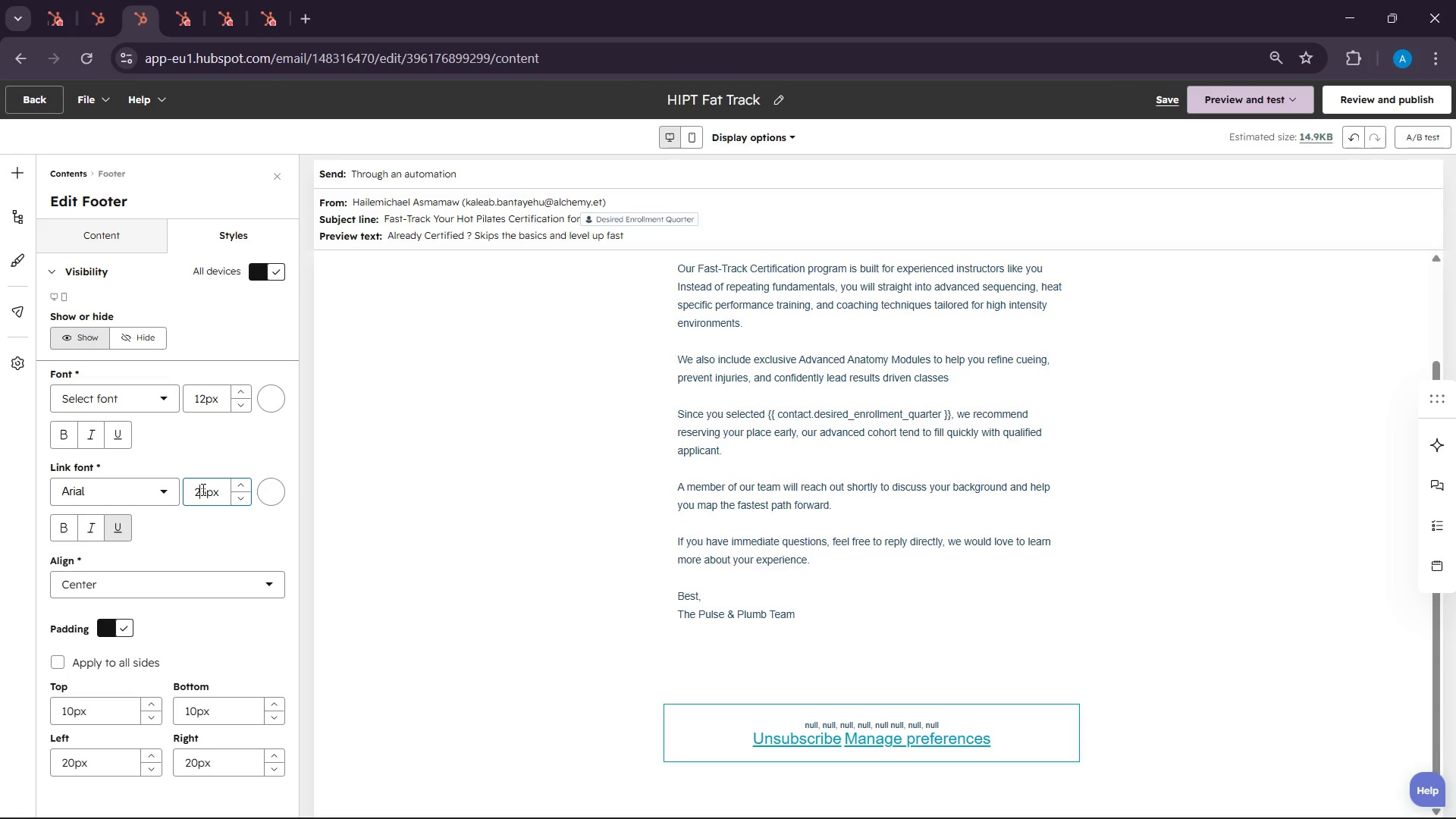 
double_click([202, 489])
 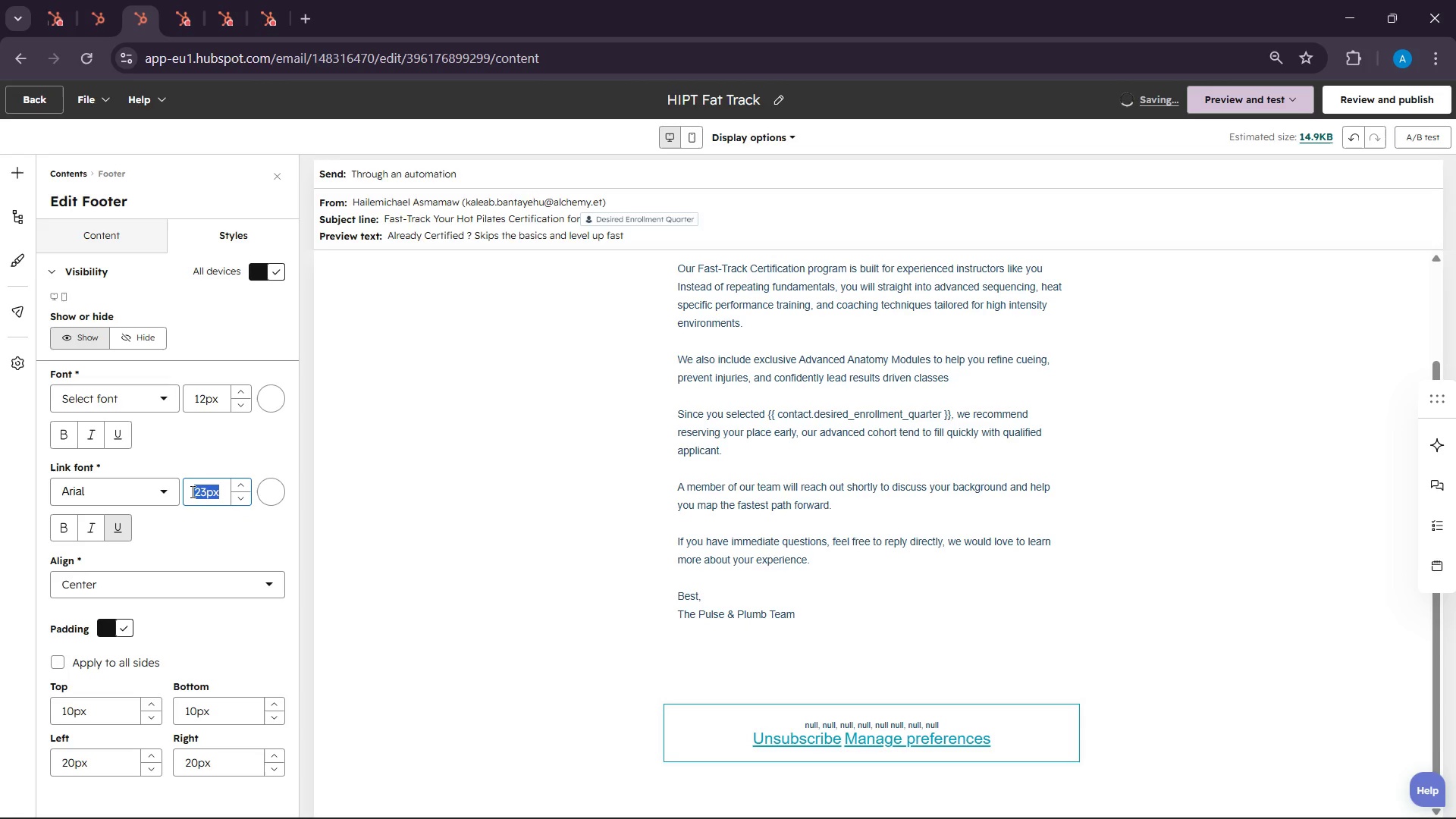 
type(18)
 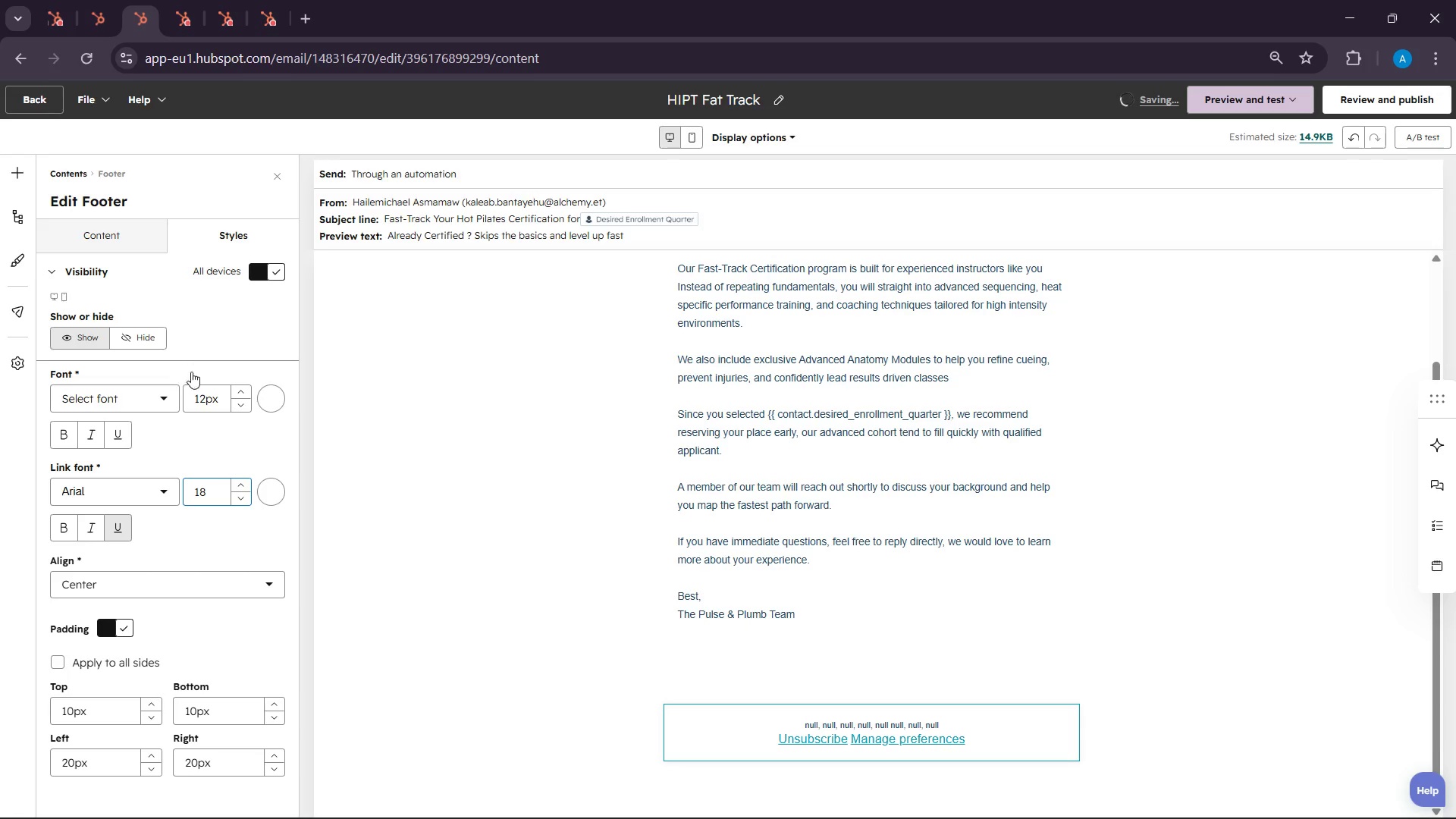 
wait(5.34)
 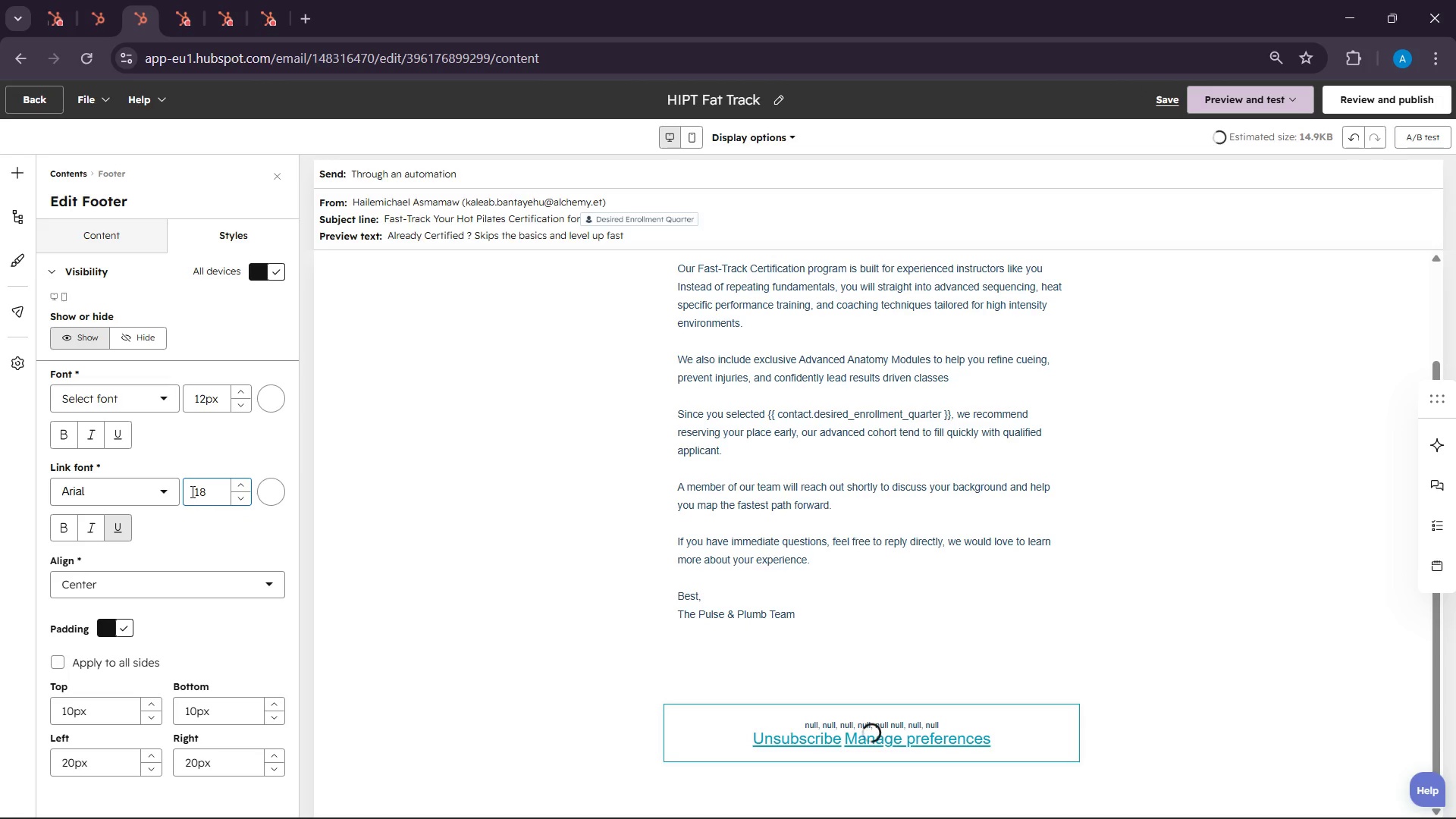 
left_click([161, 394])
 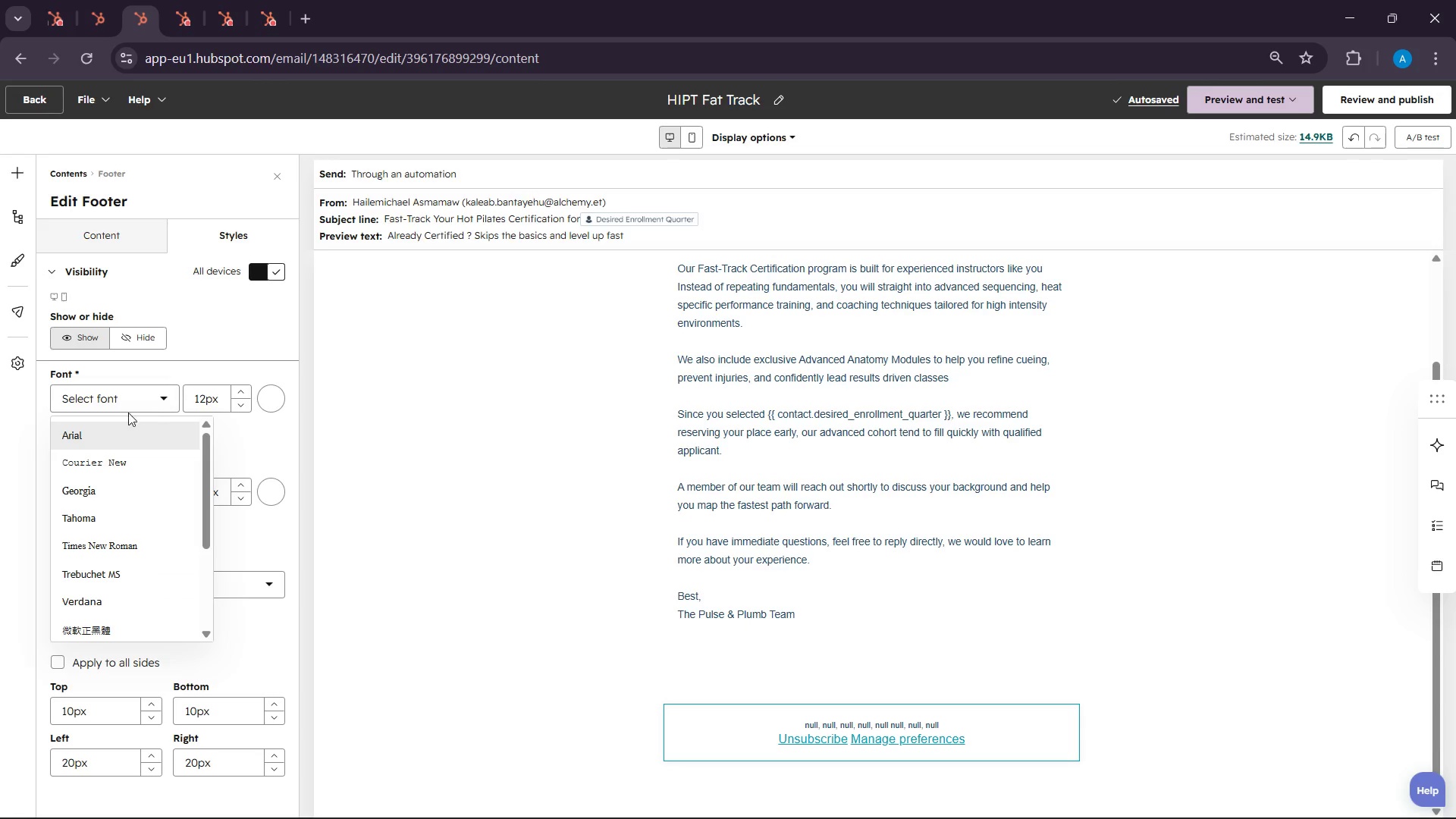 
left_click([119, 426])
 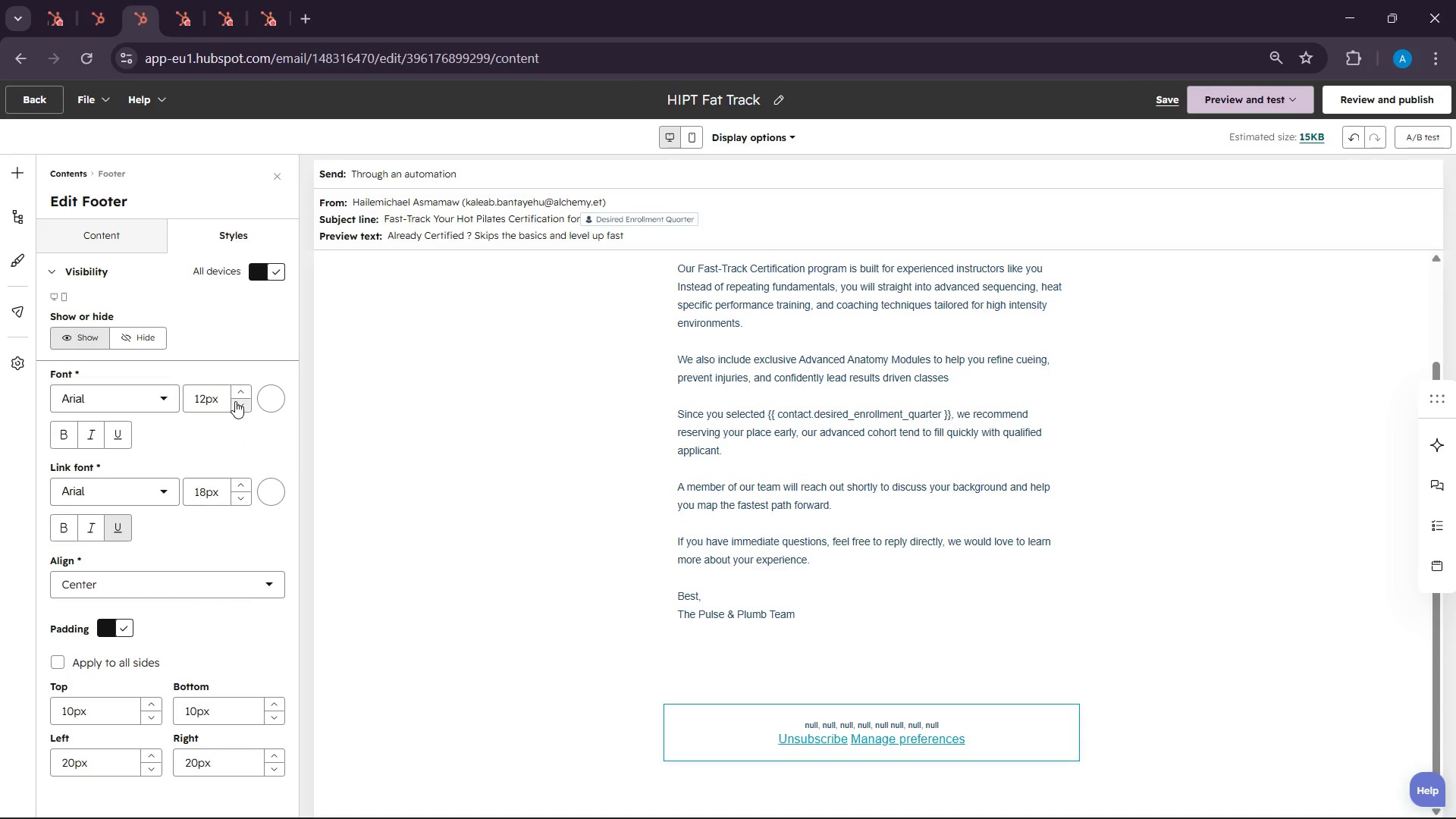 
left_click([271, 400])
 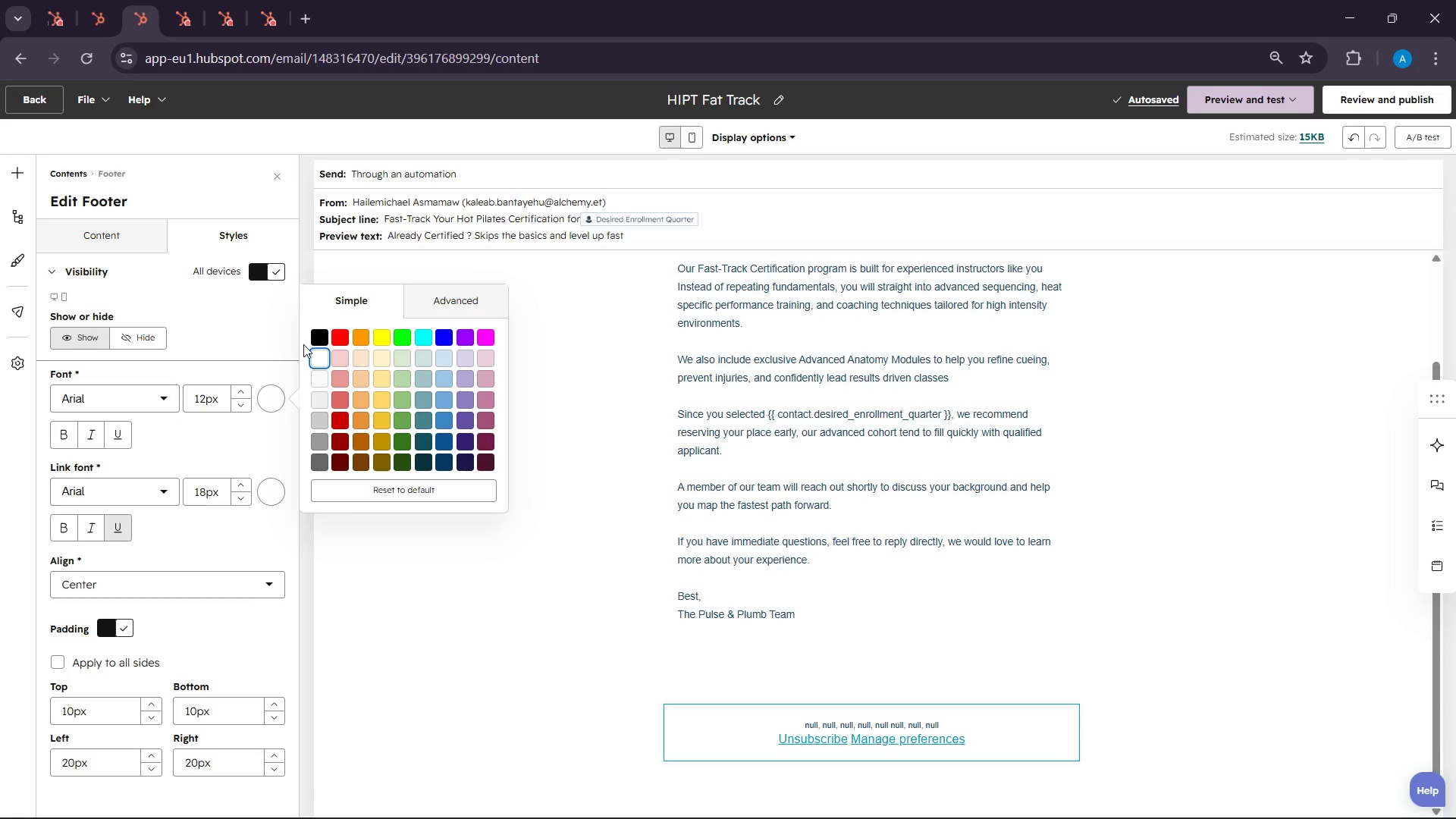 
left_click([323, 337])
 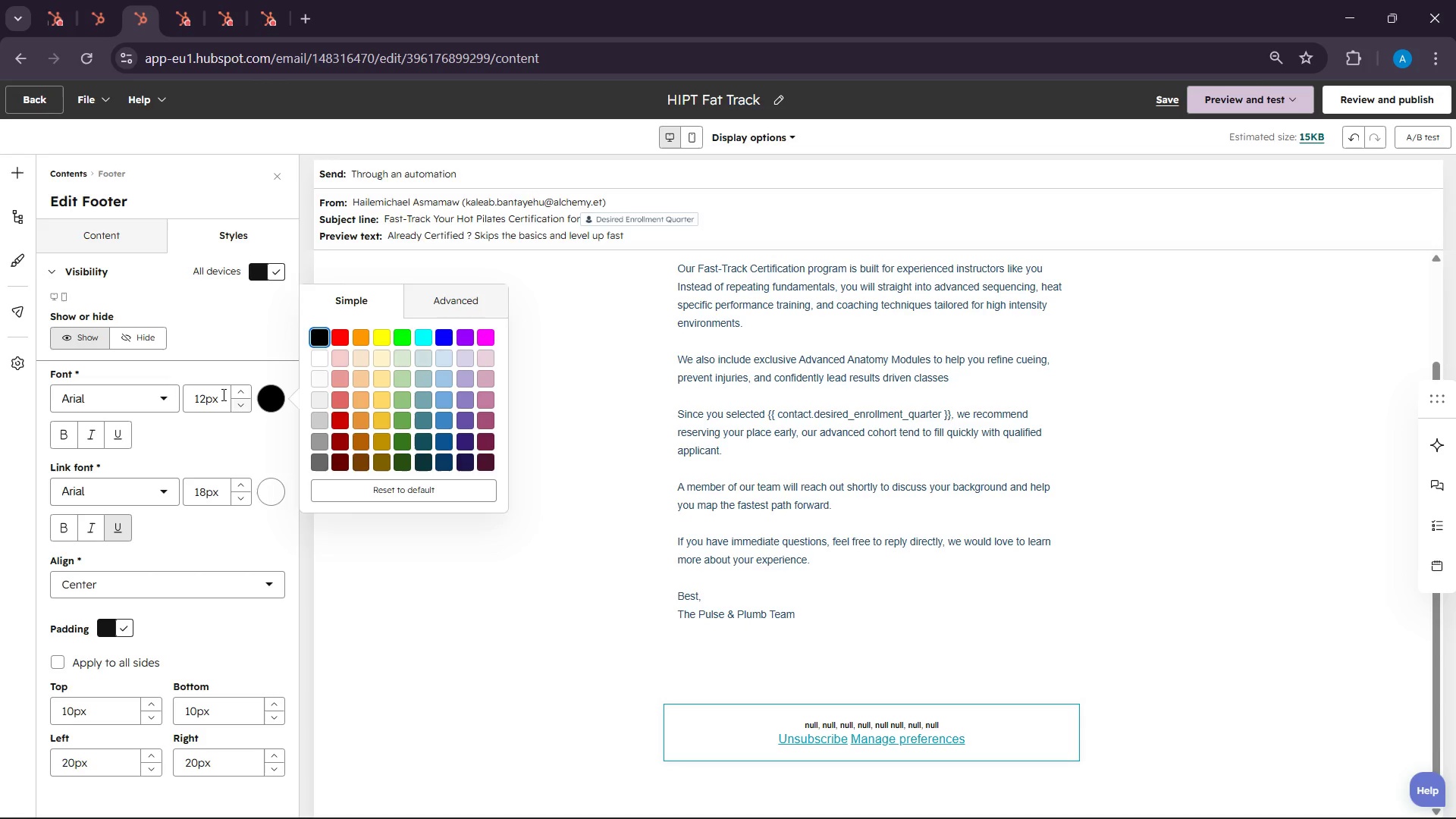 
double_click([208, 402])
 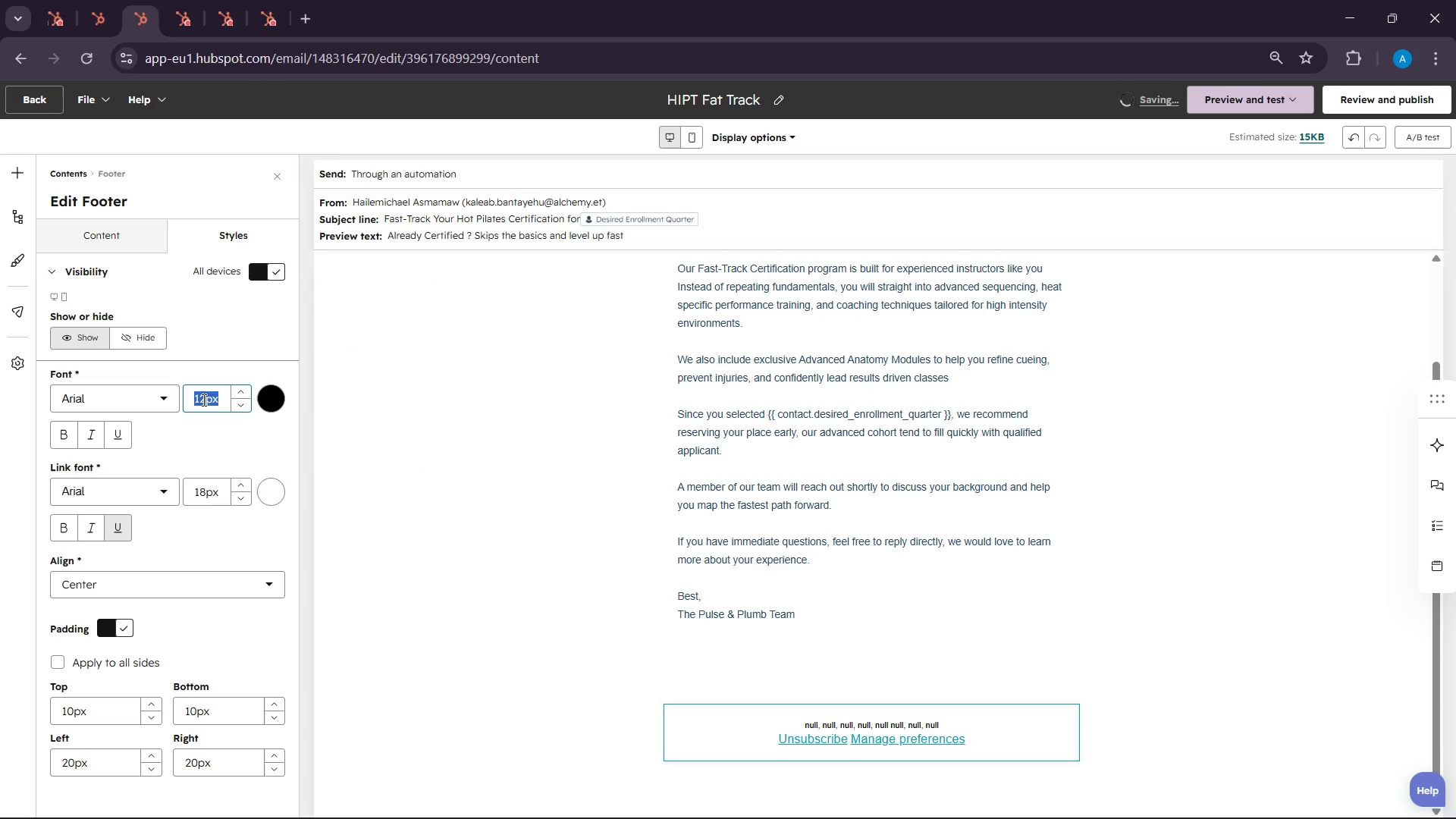 
type(18)
 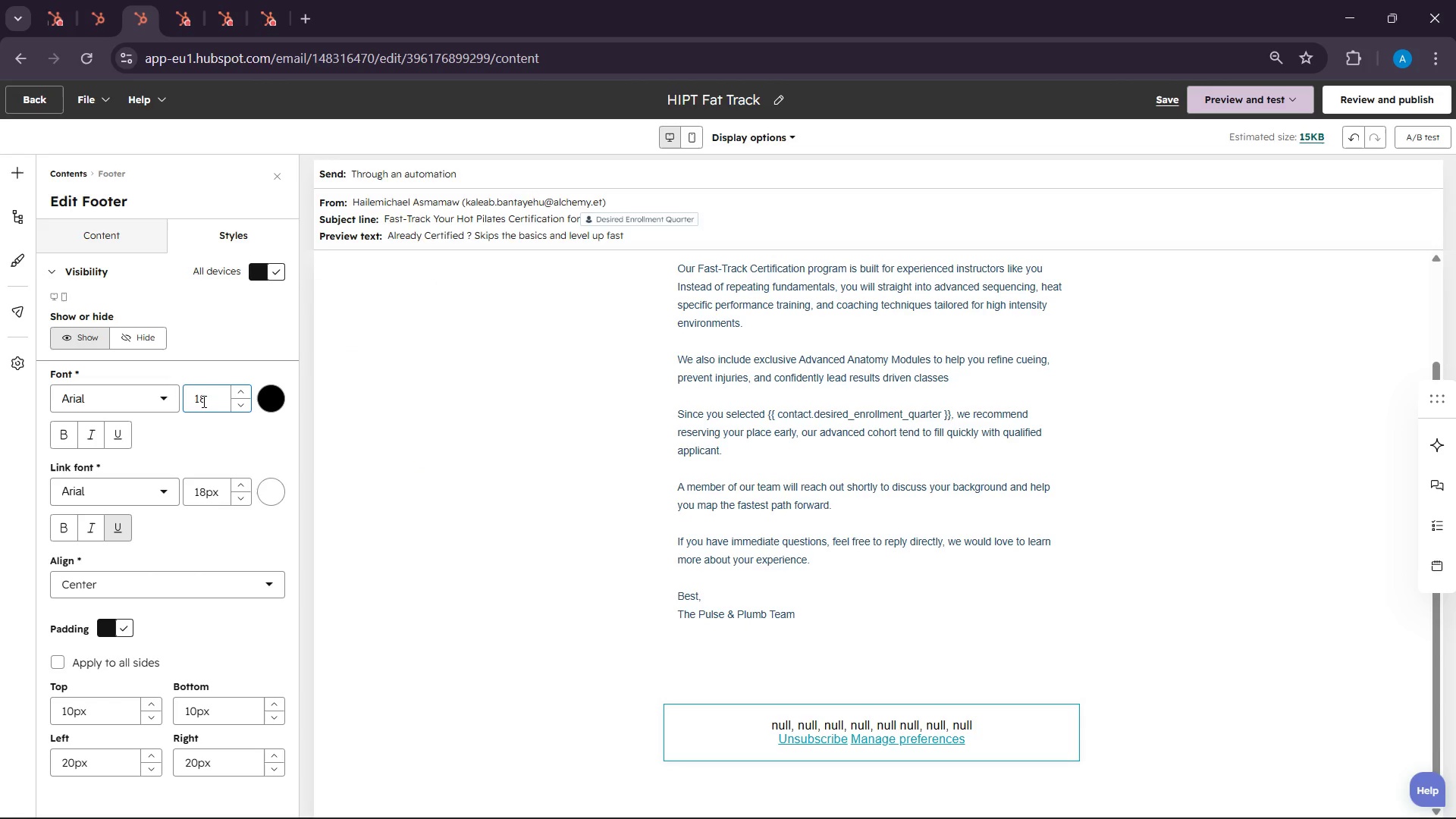 
scroll: coordinate [244, 594], scroll_direction: down, amount: 5.0
 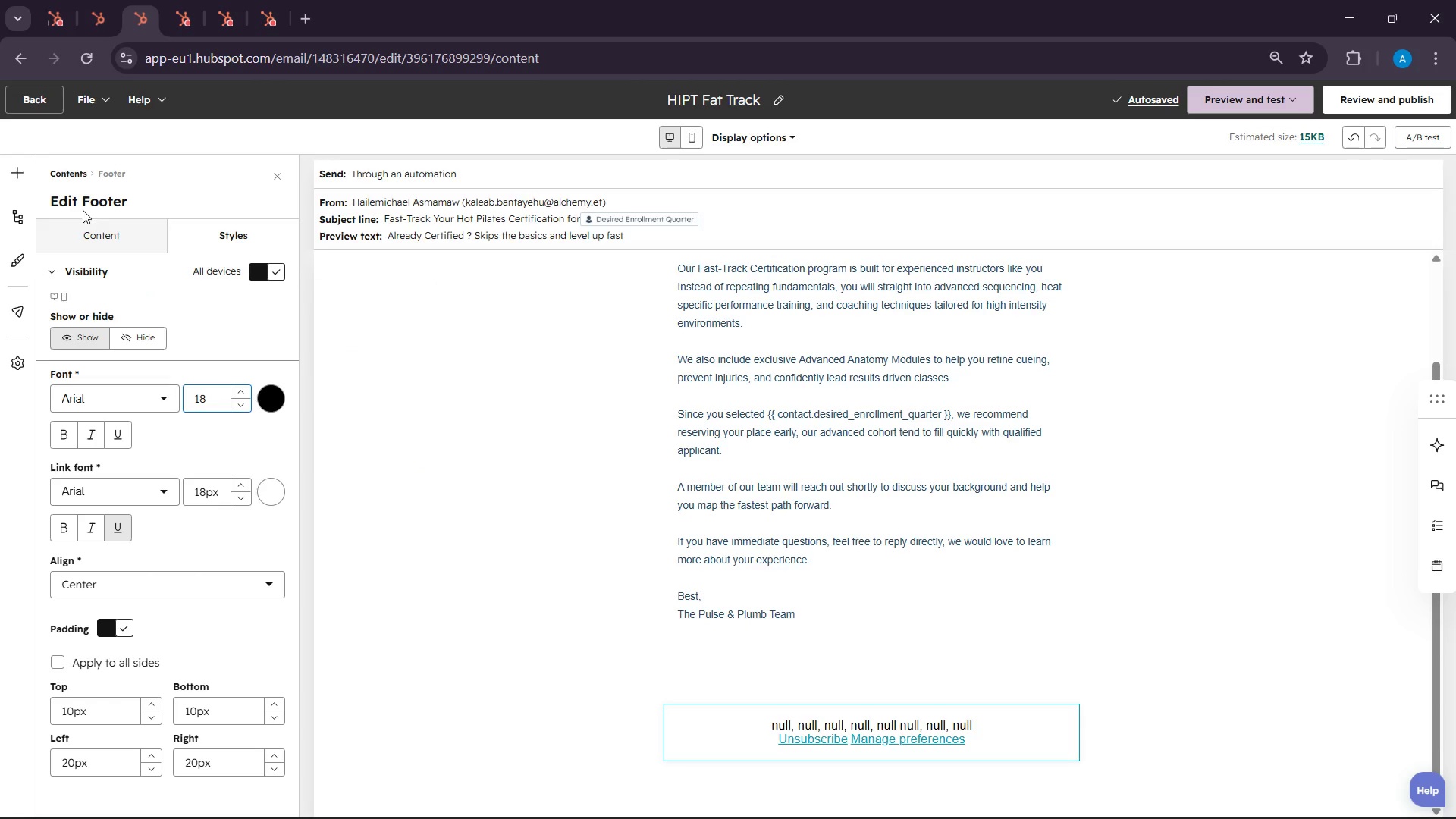 
left_click([98, 240])
 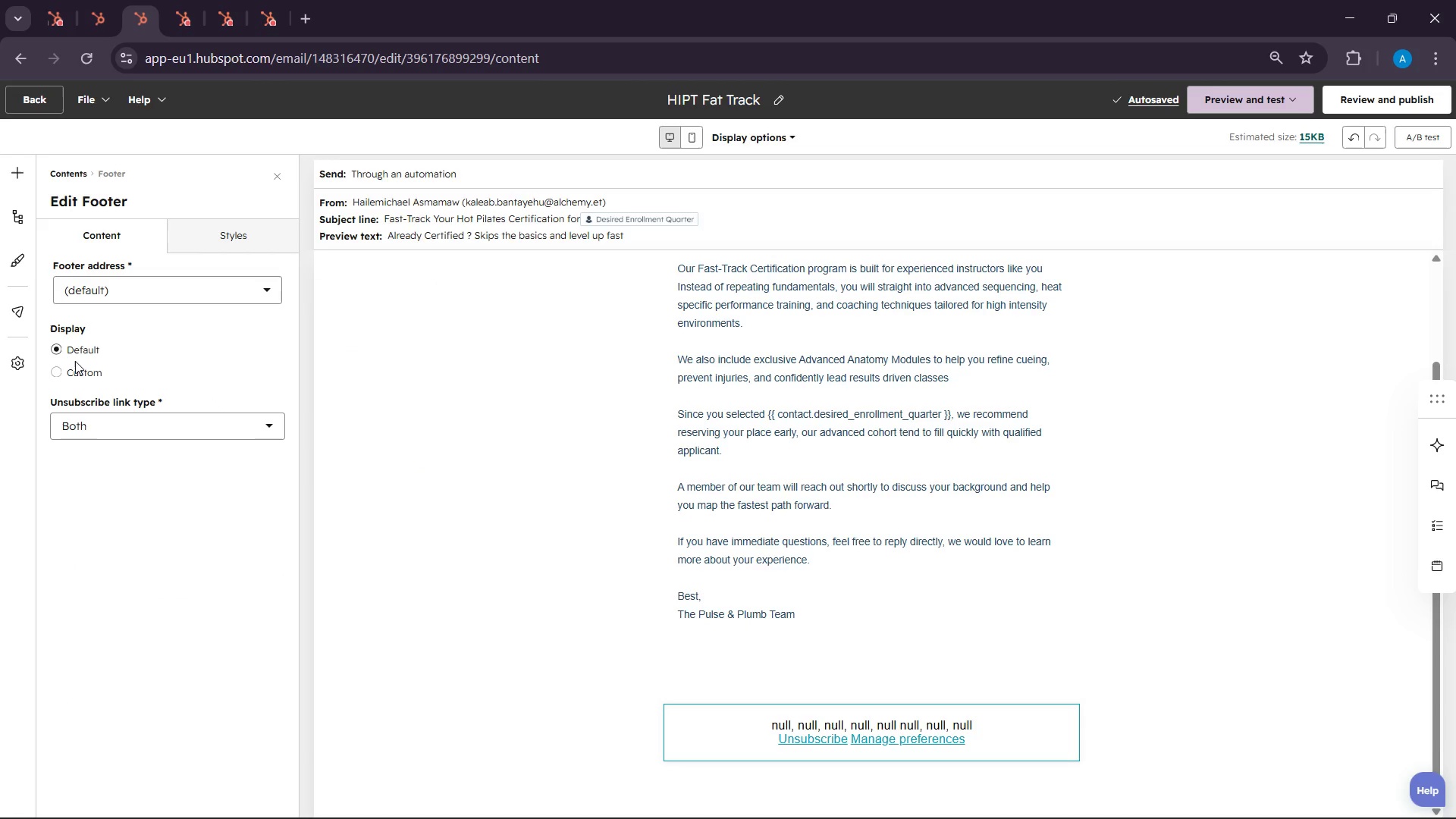 
left_click([64, 372])
 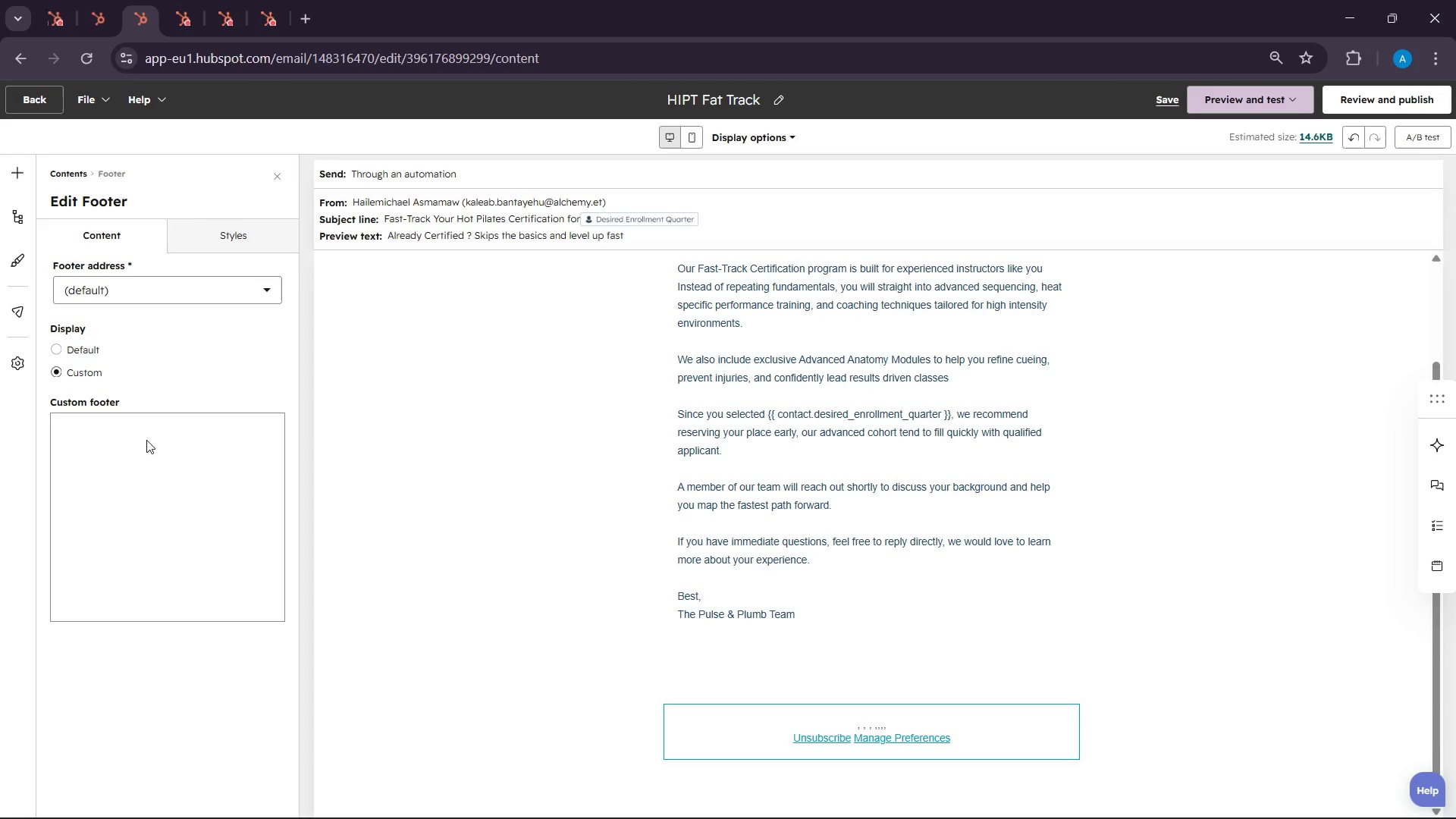 
left_click([125, 435])
 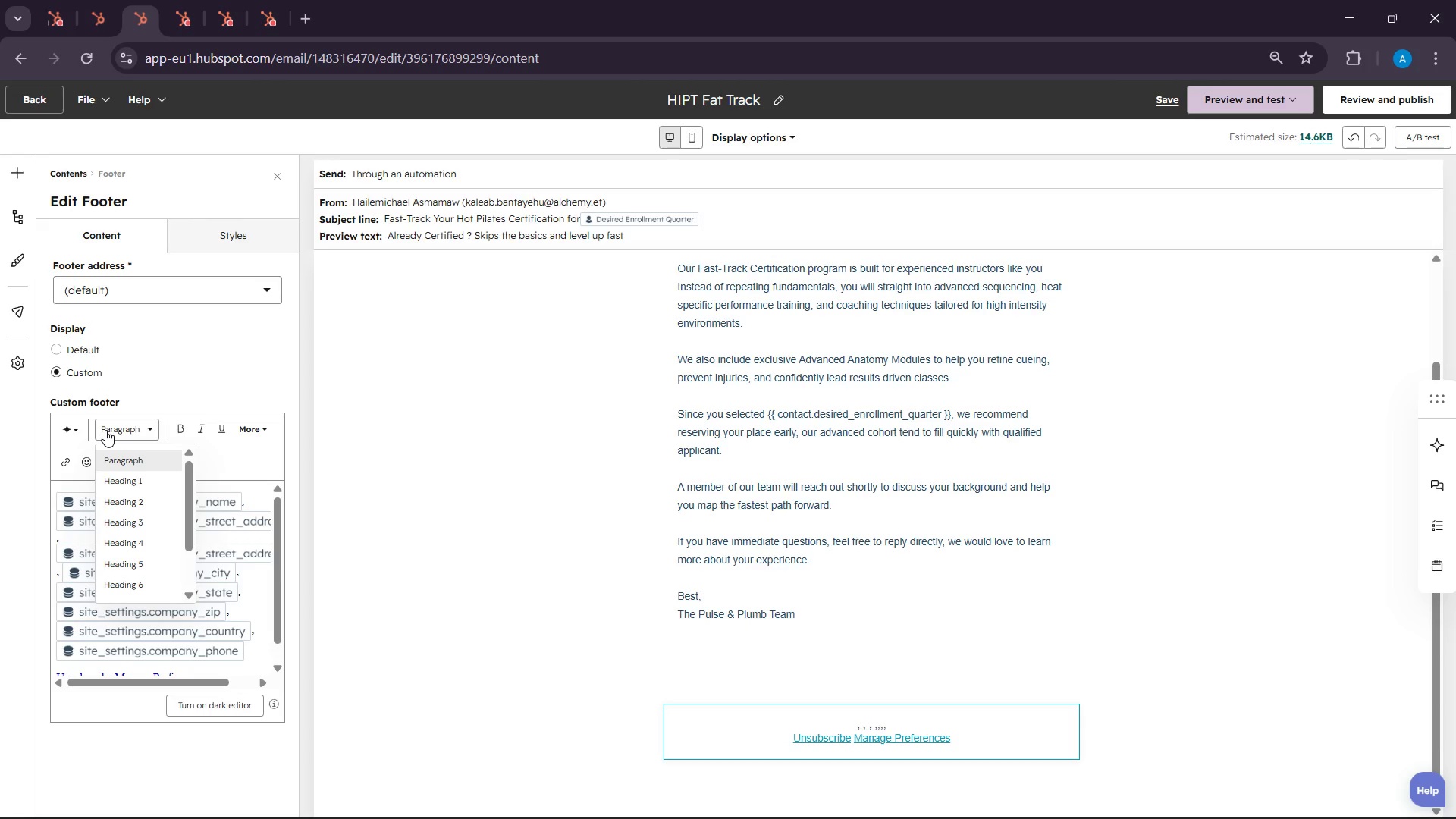 
left_click([105, 430])
 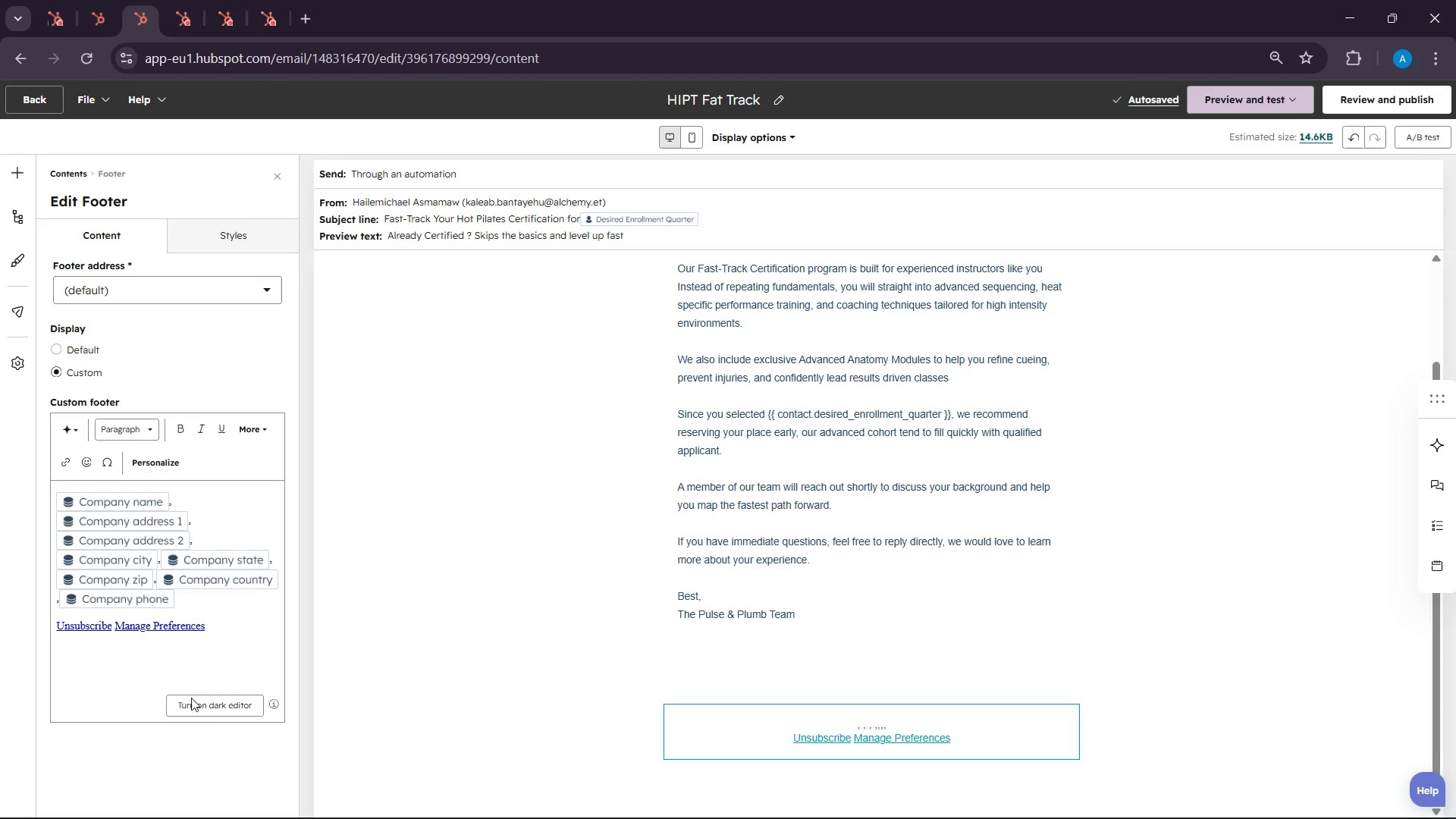 
wait(9.98)
 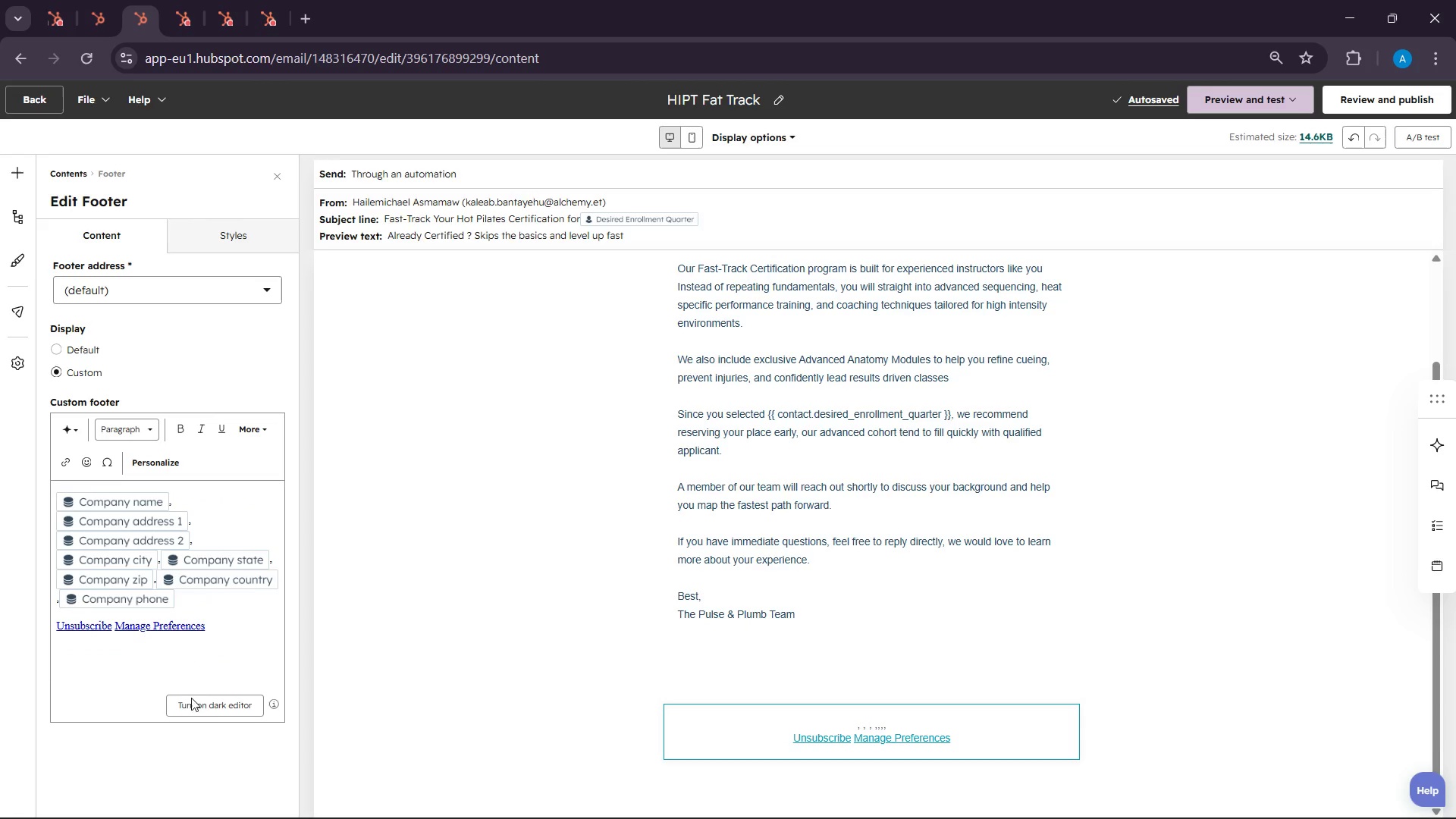 
left_click([97, 496])
 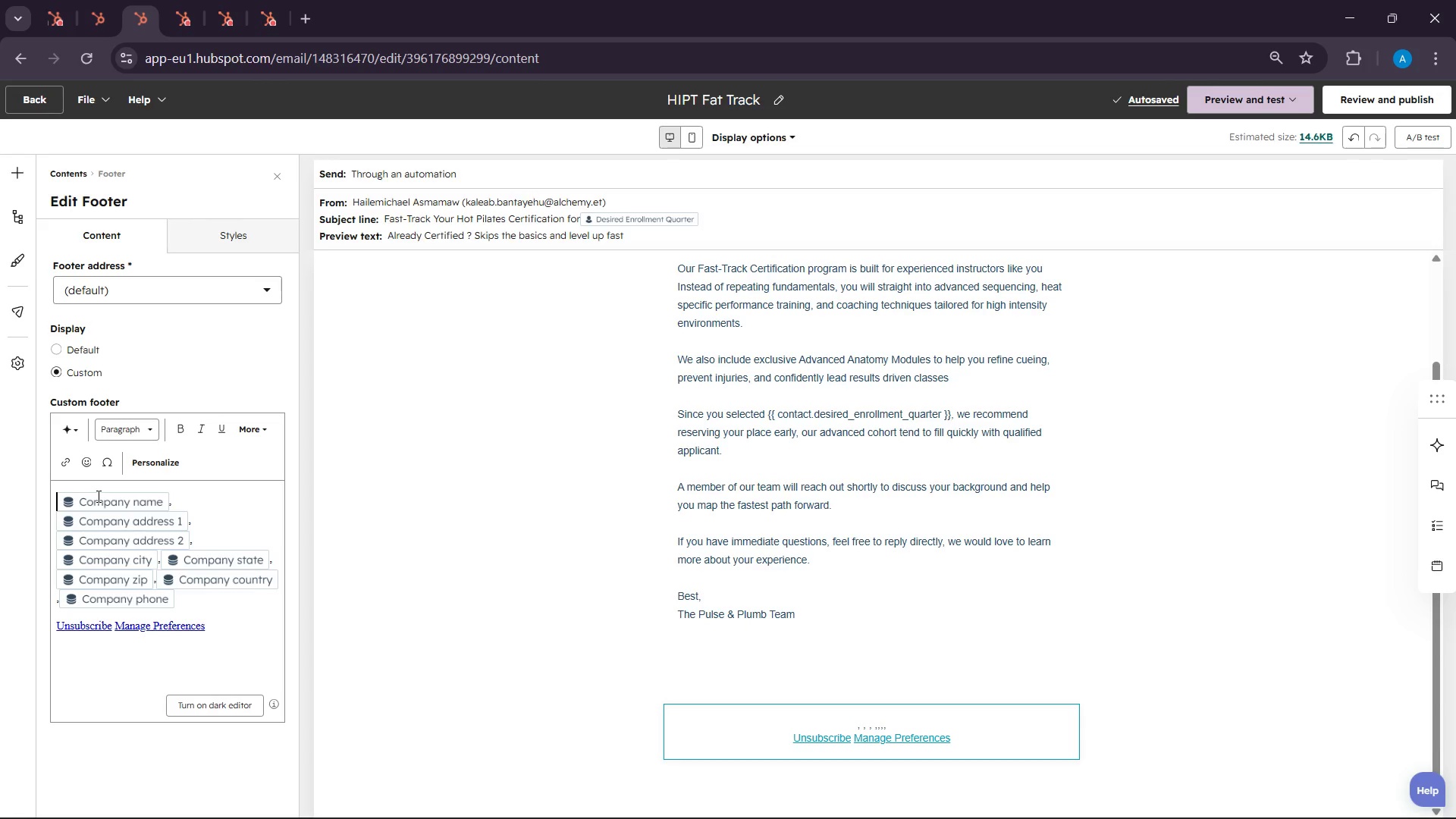 
left_click([97, 496])
 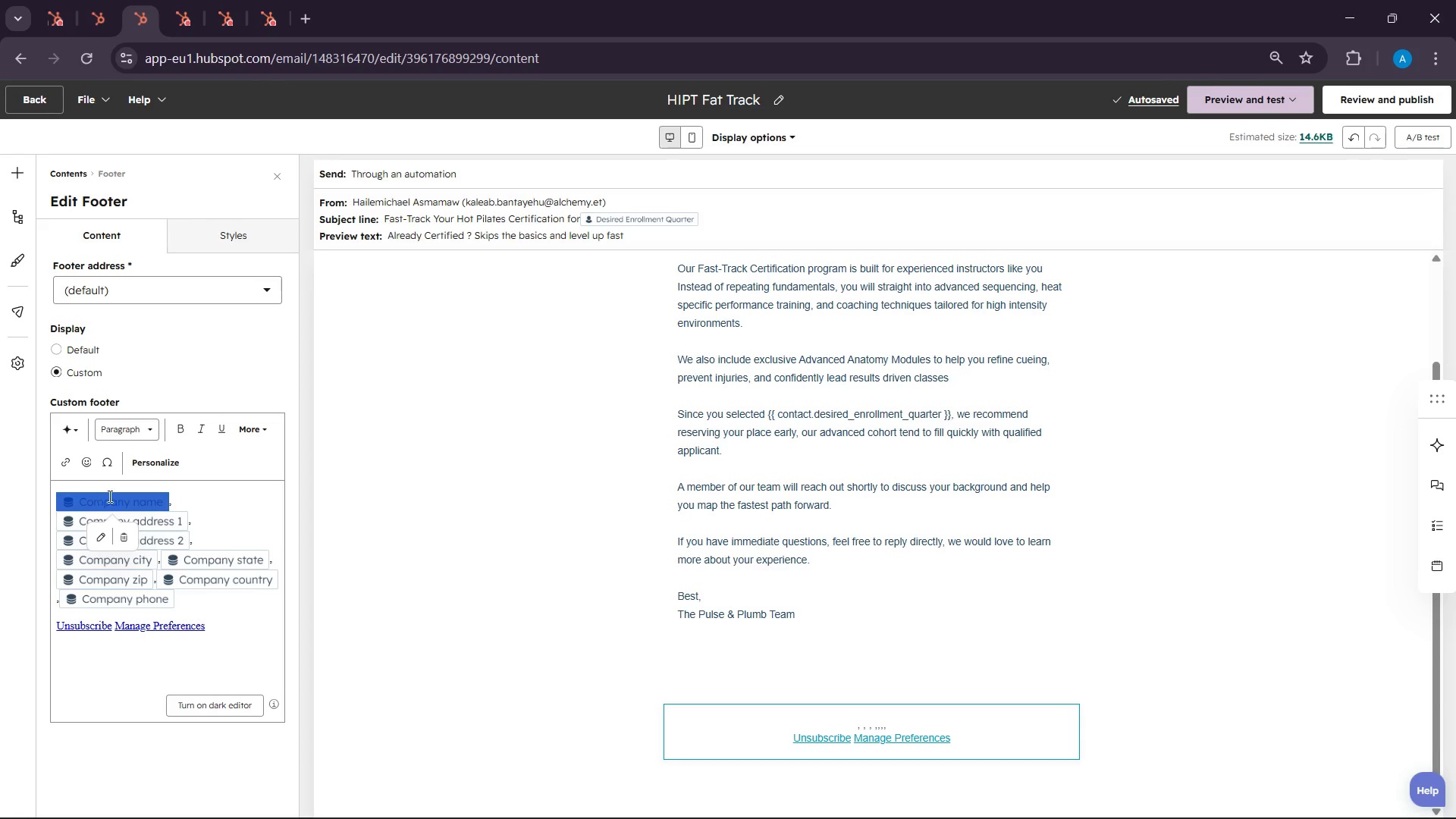 
left_click([111, 496])
 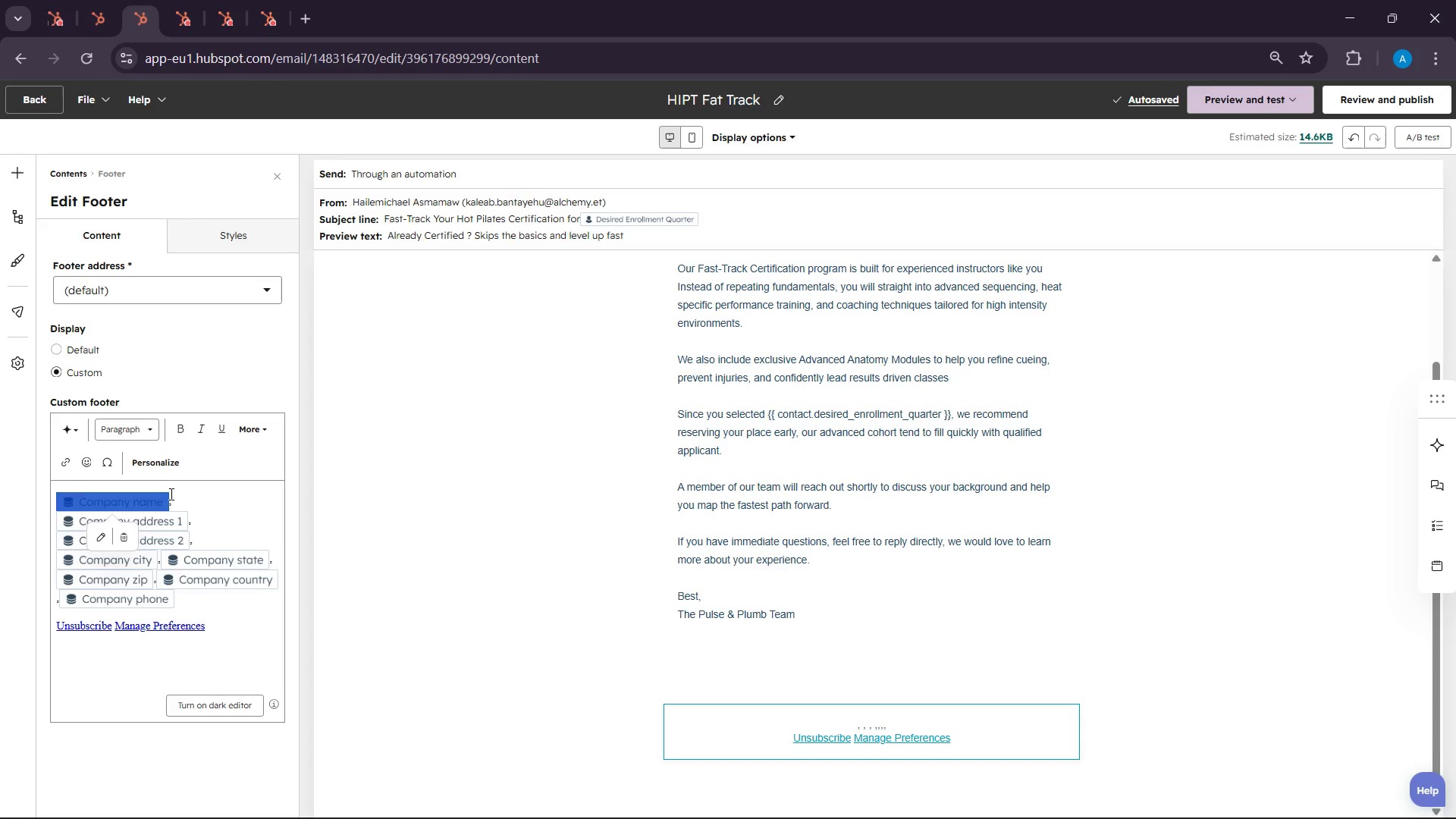 
left_click([171, 494])
 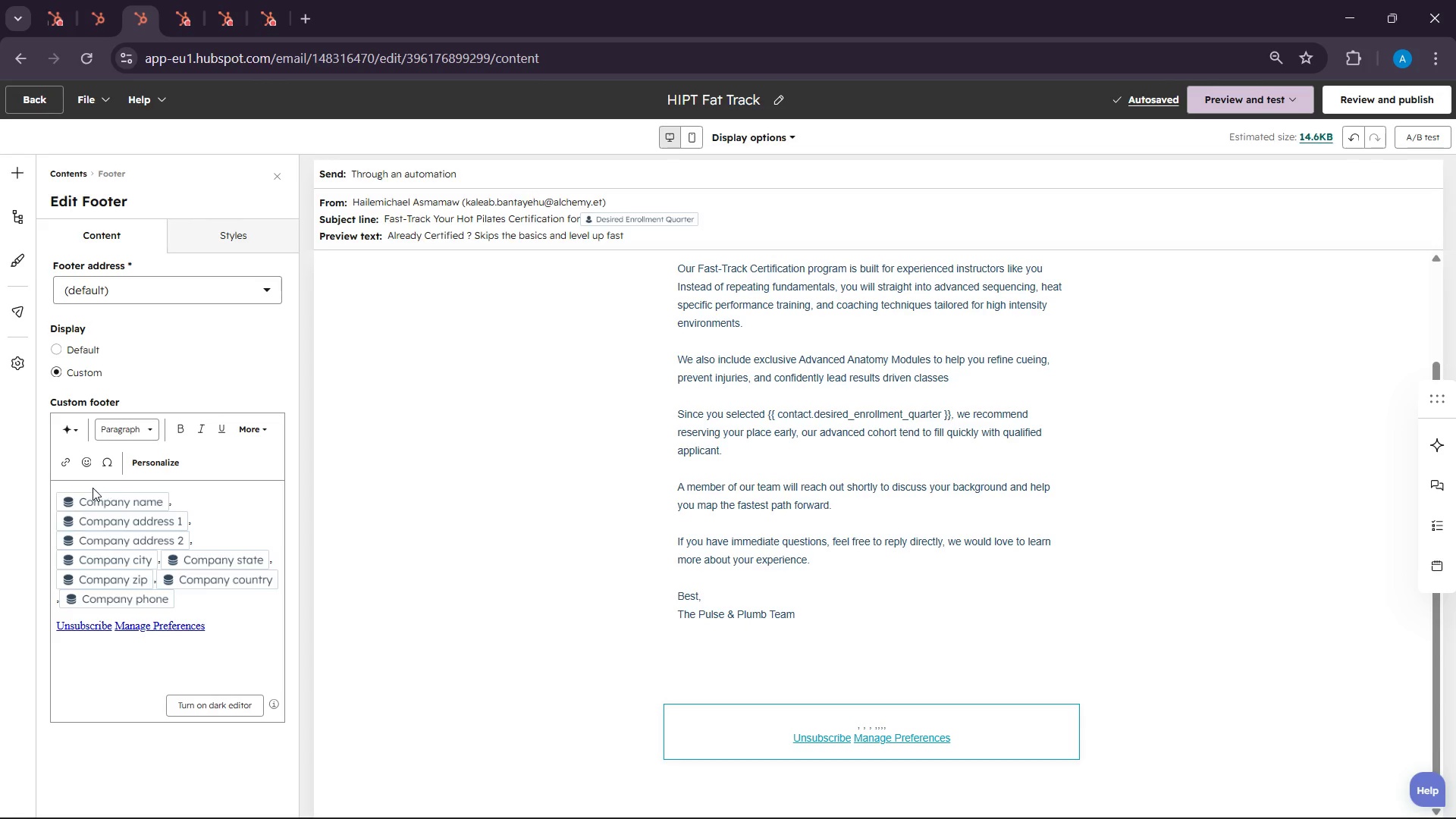 
left_click([93, 488])
 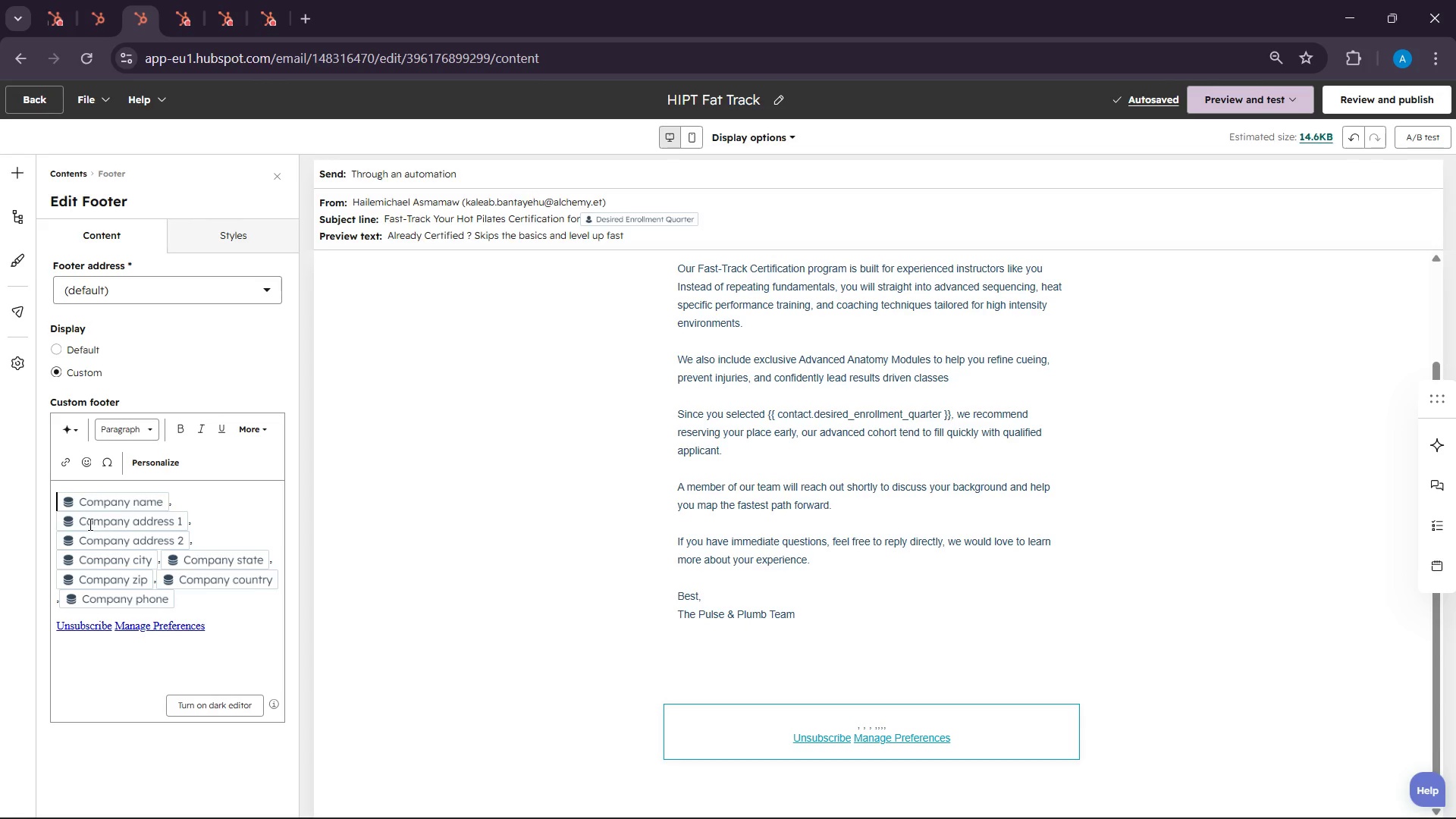 
type(Cndigital)
 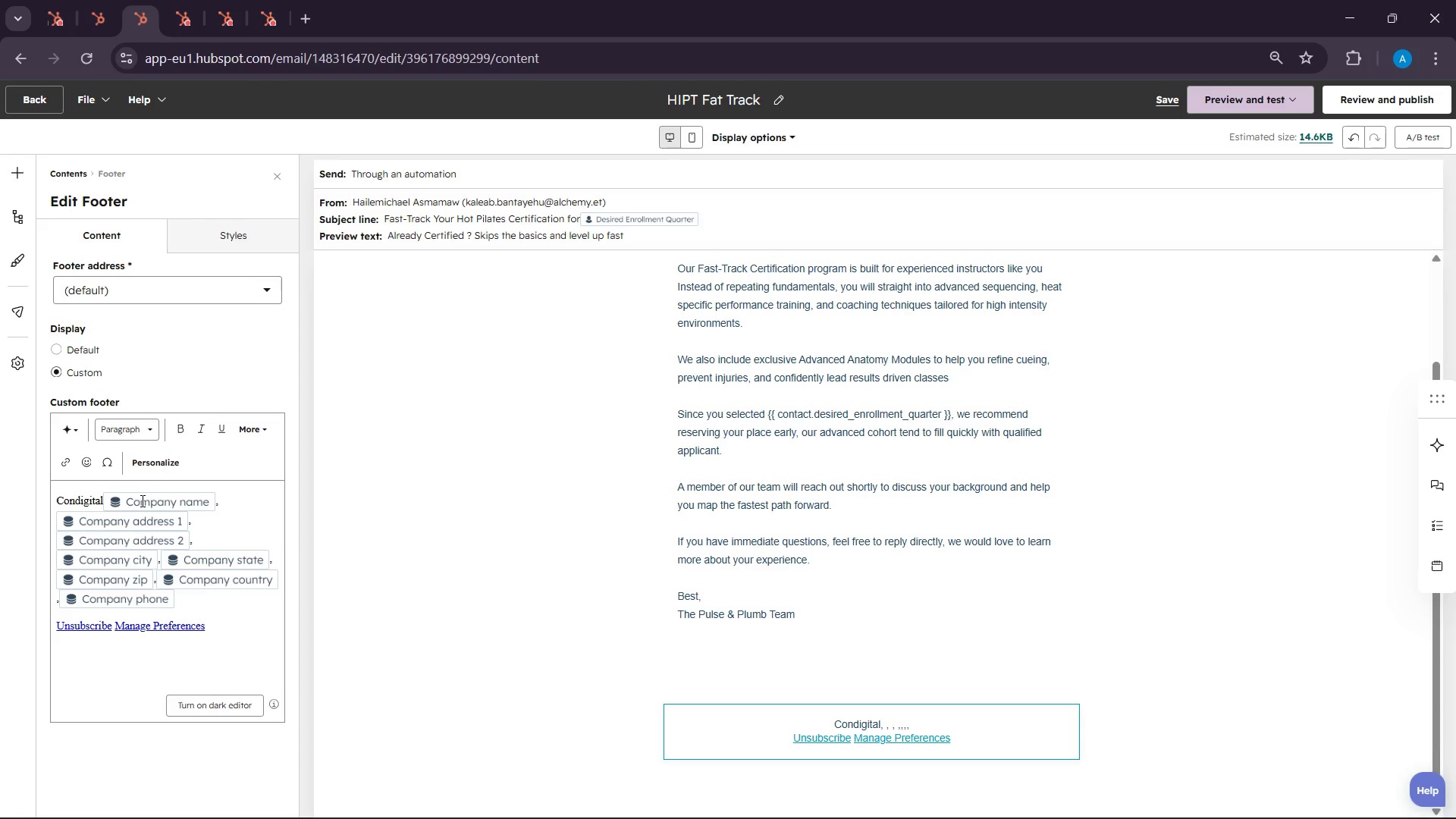 
left_click([141, 500])
 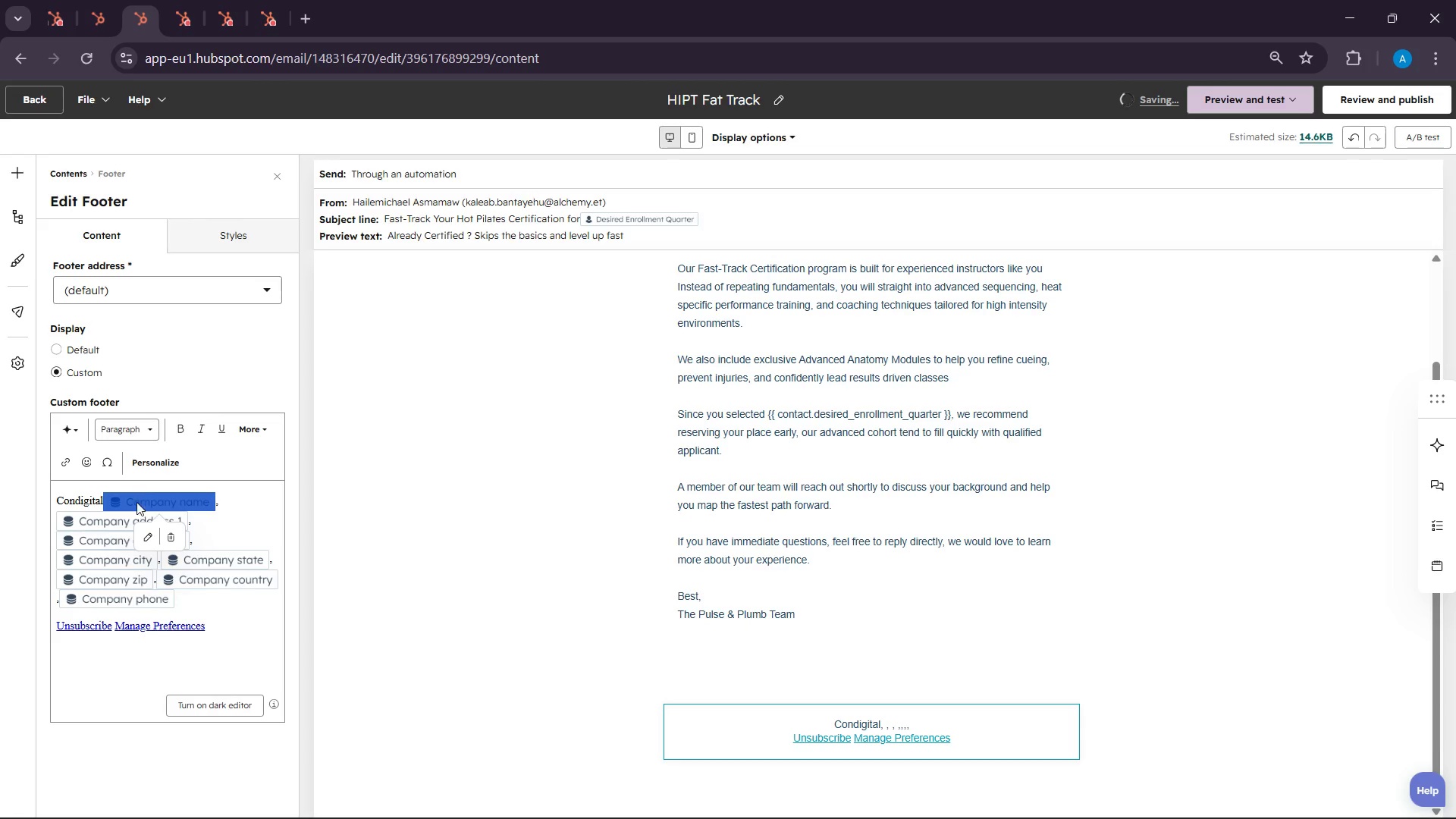 
left_click([149, 535])
 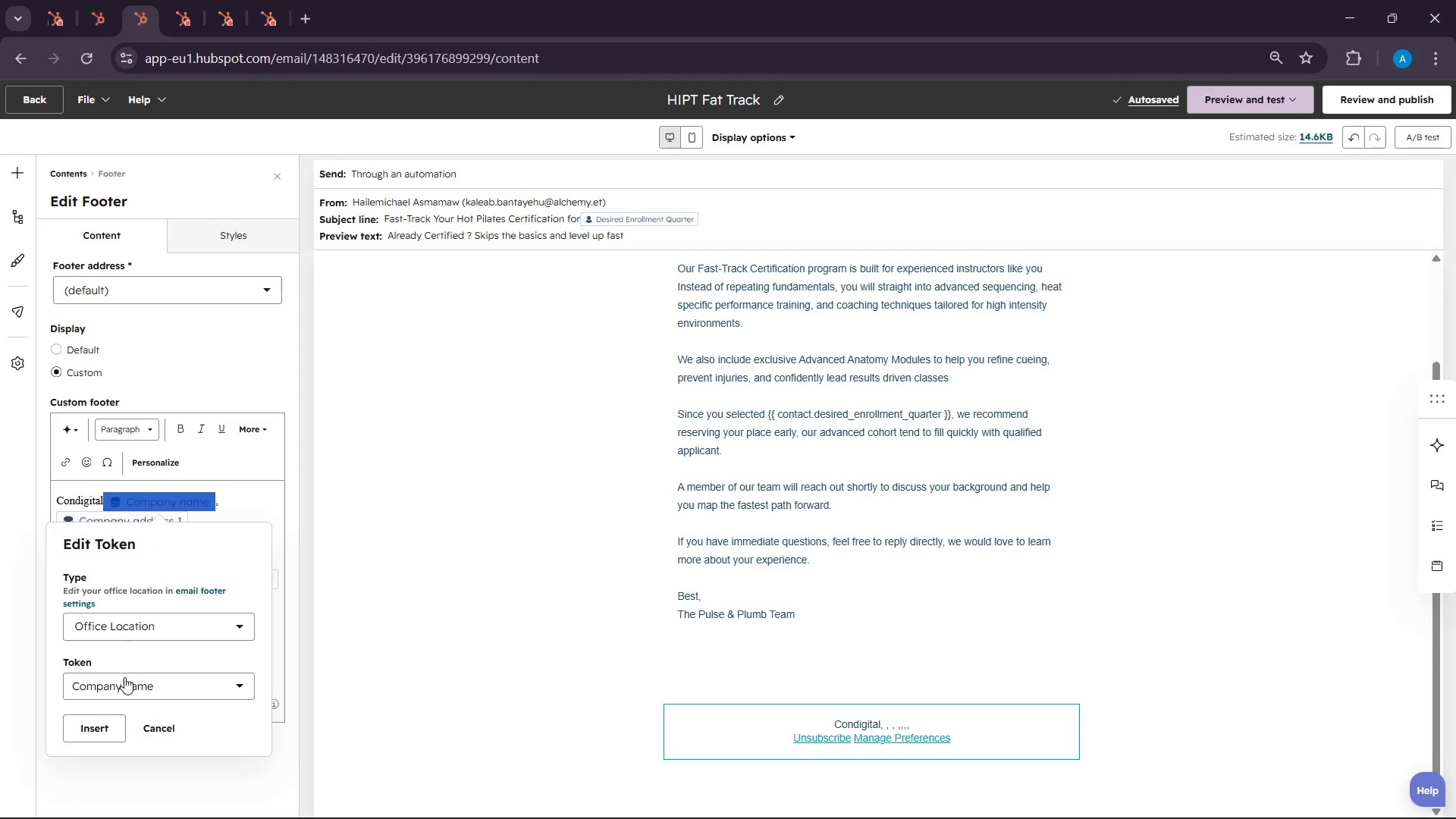 
left_click([122, 682])
 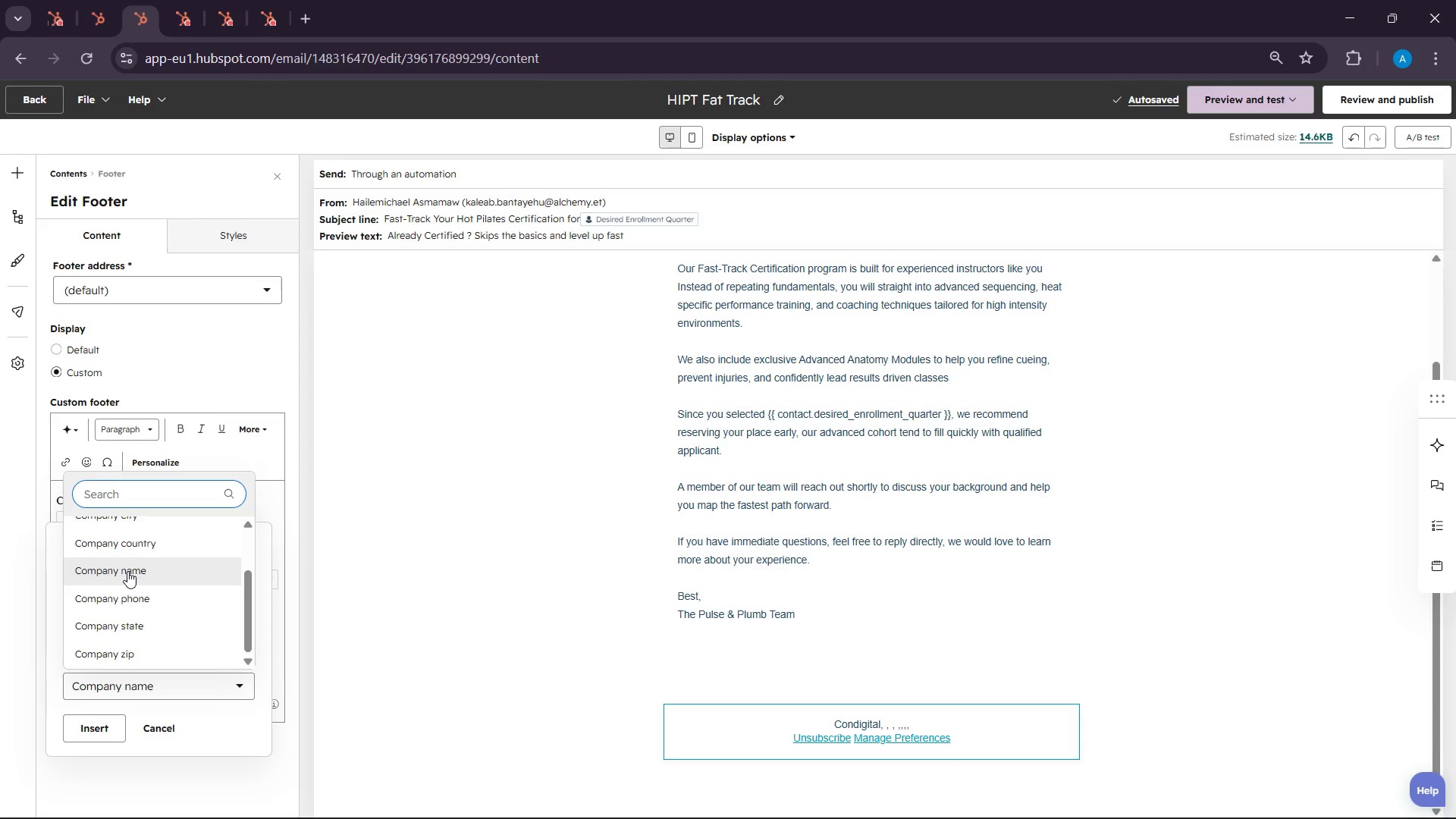 
left_click([127, 571])
 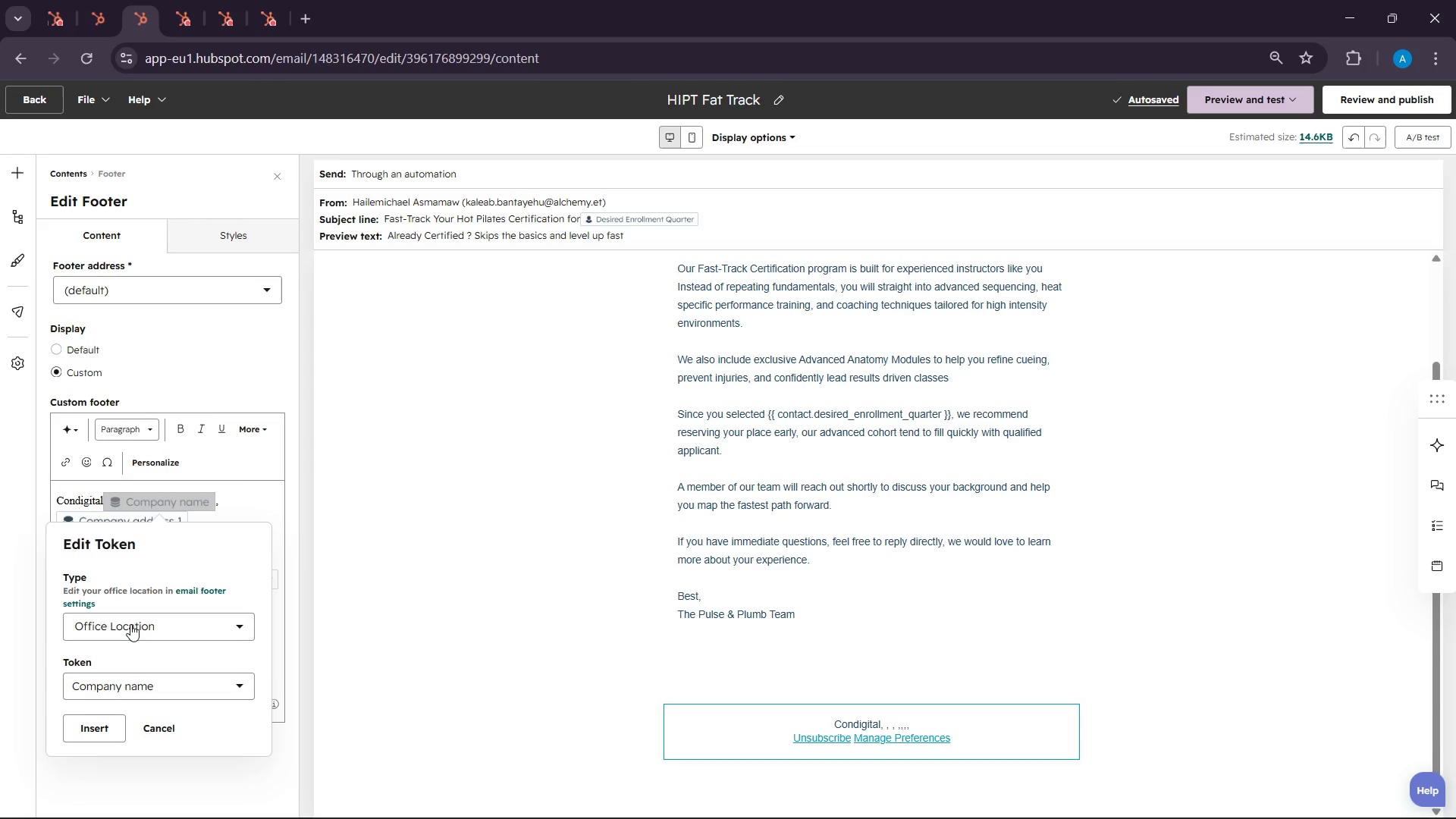 
left_click([130, 626])
 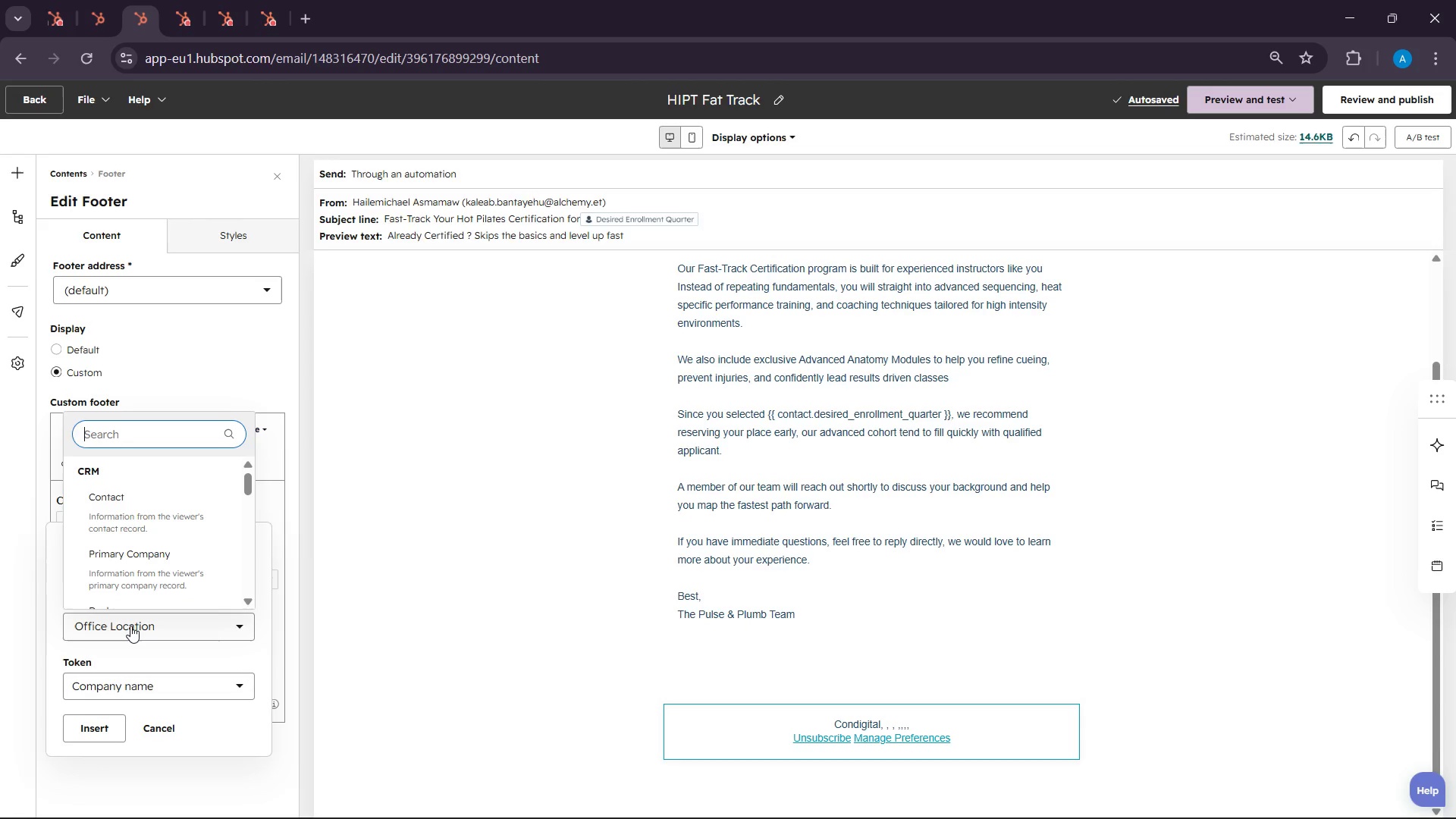 
left_click([130, 626])
 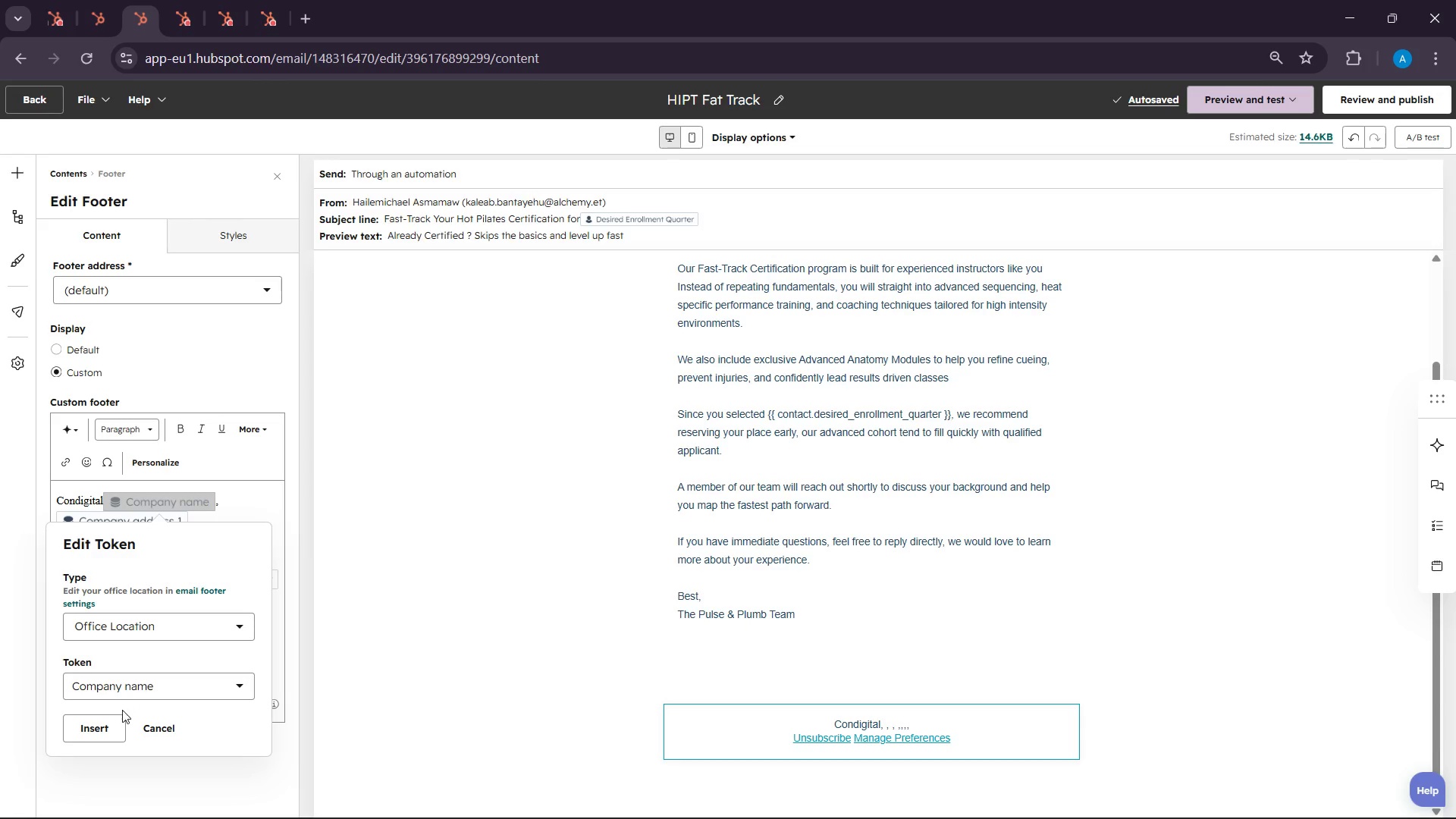 
left_click([118, 726])
 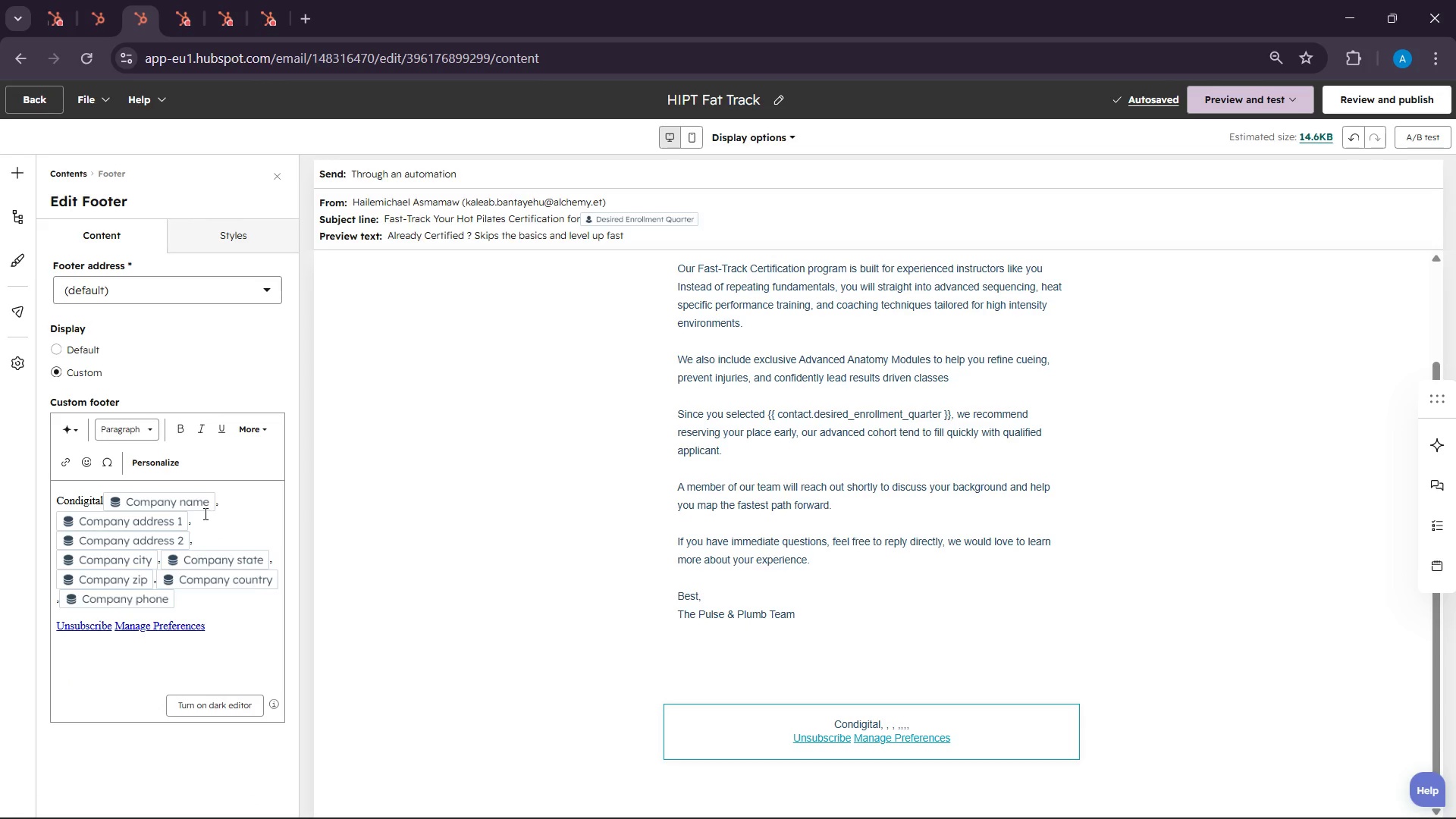 
left_click([204, 513])
 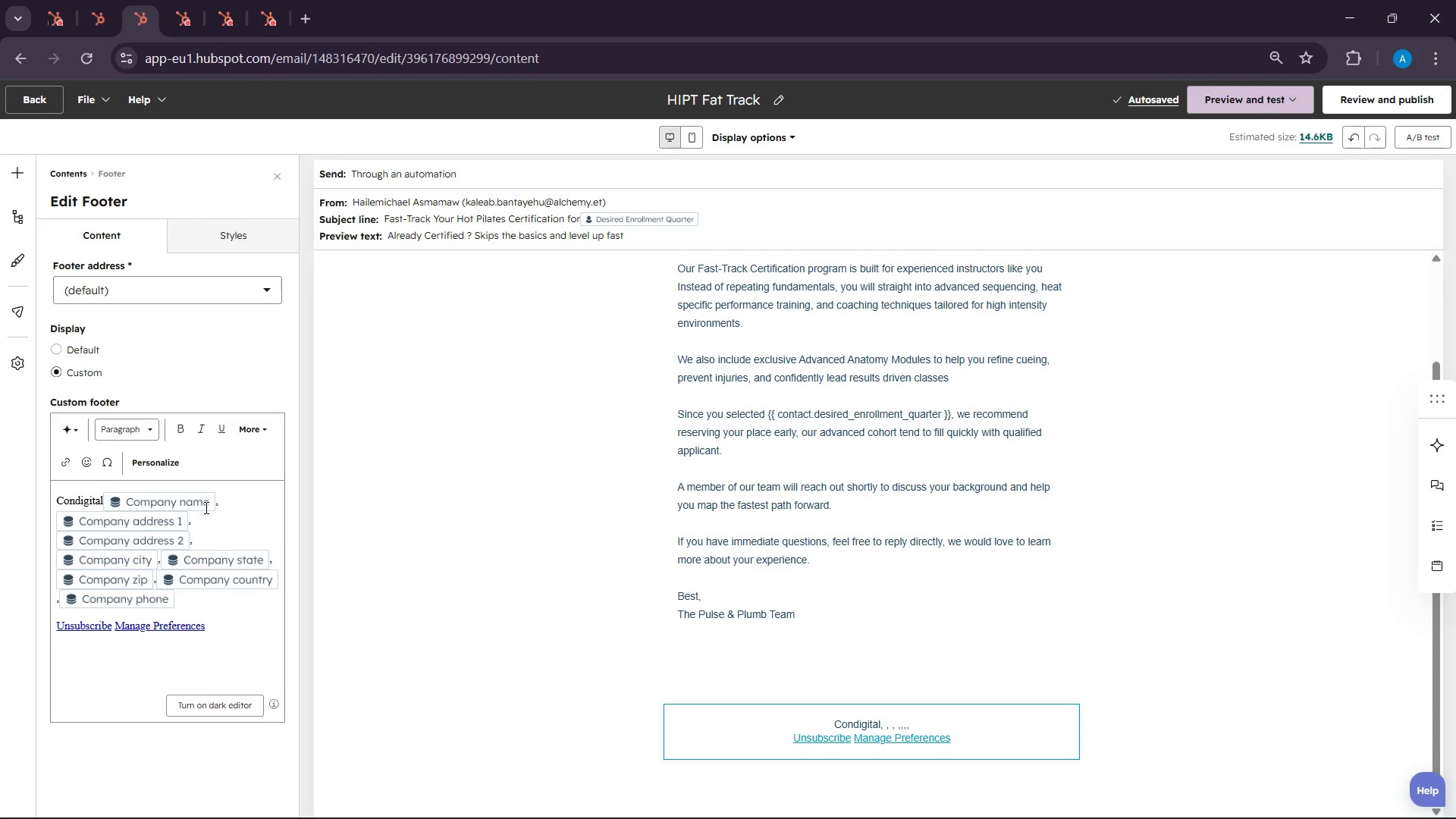 
left_click([205, 507])
 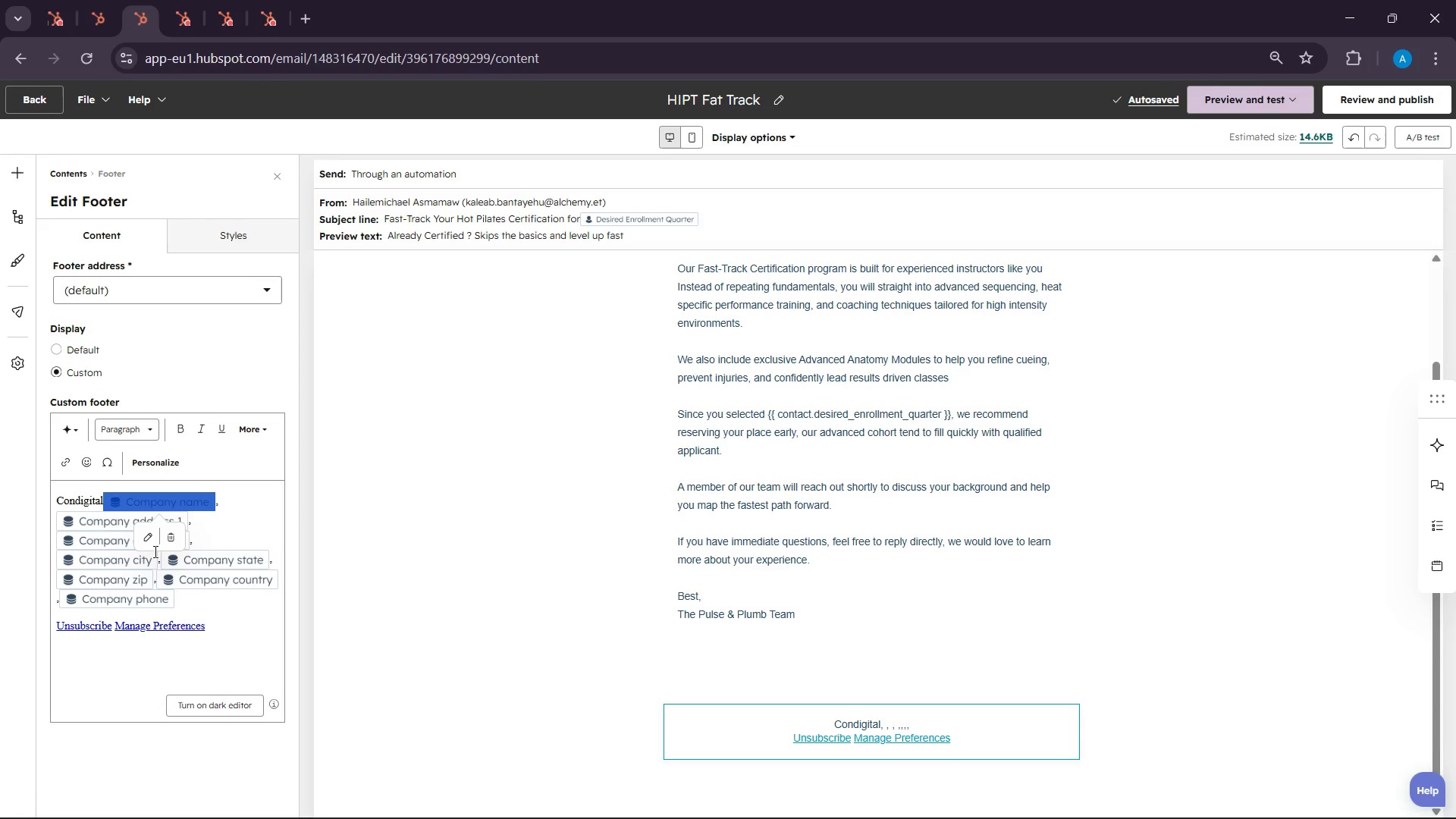 
left_click([168, 541])
 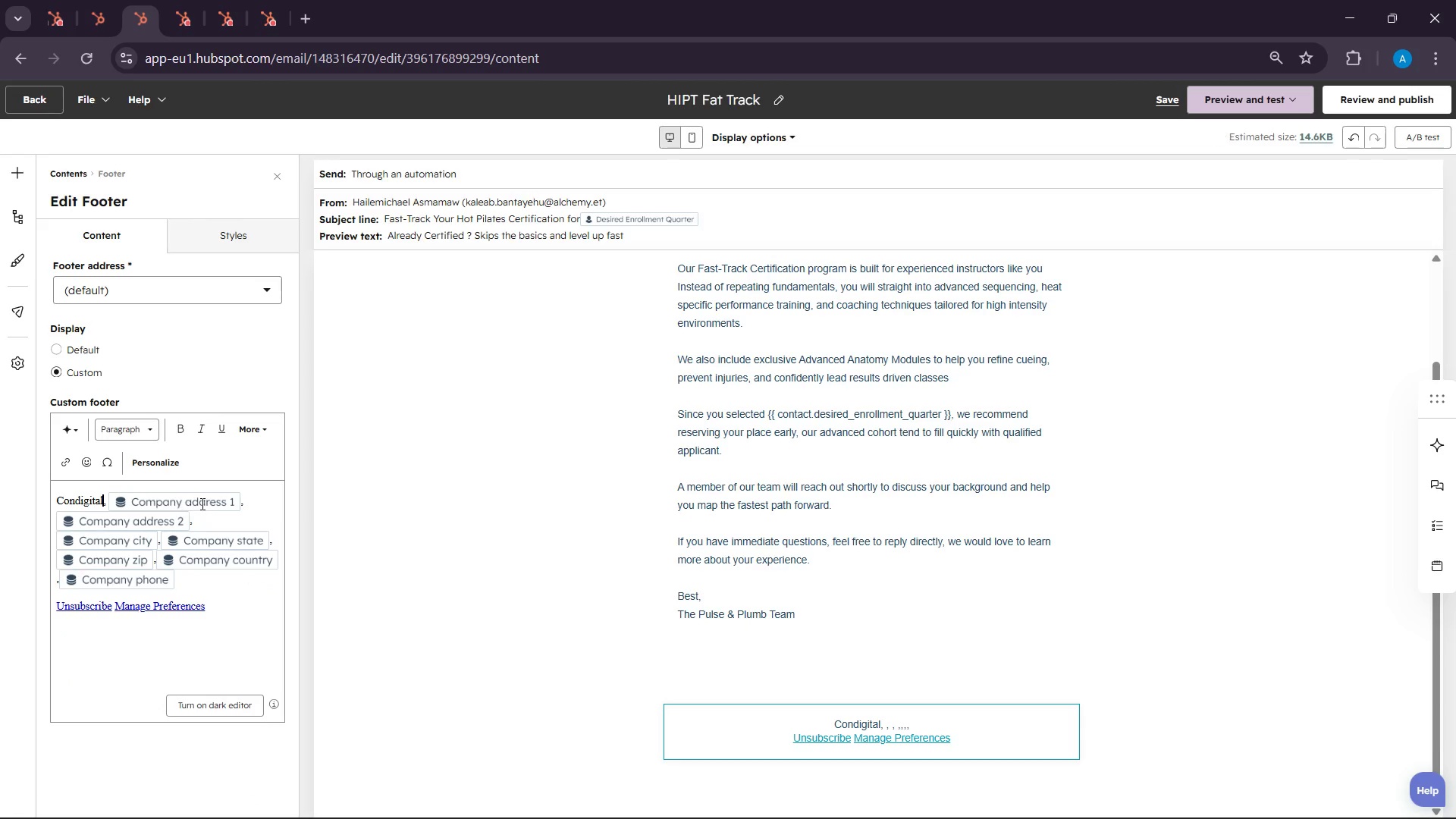 
left_click([174, 494])
 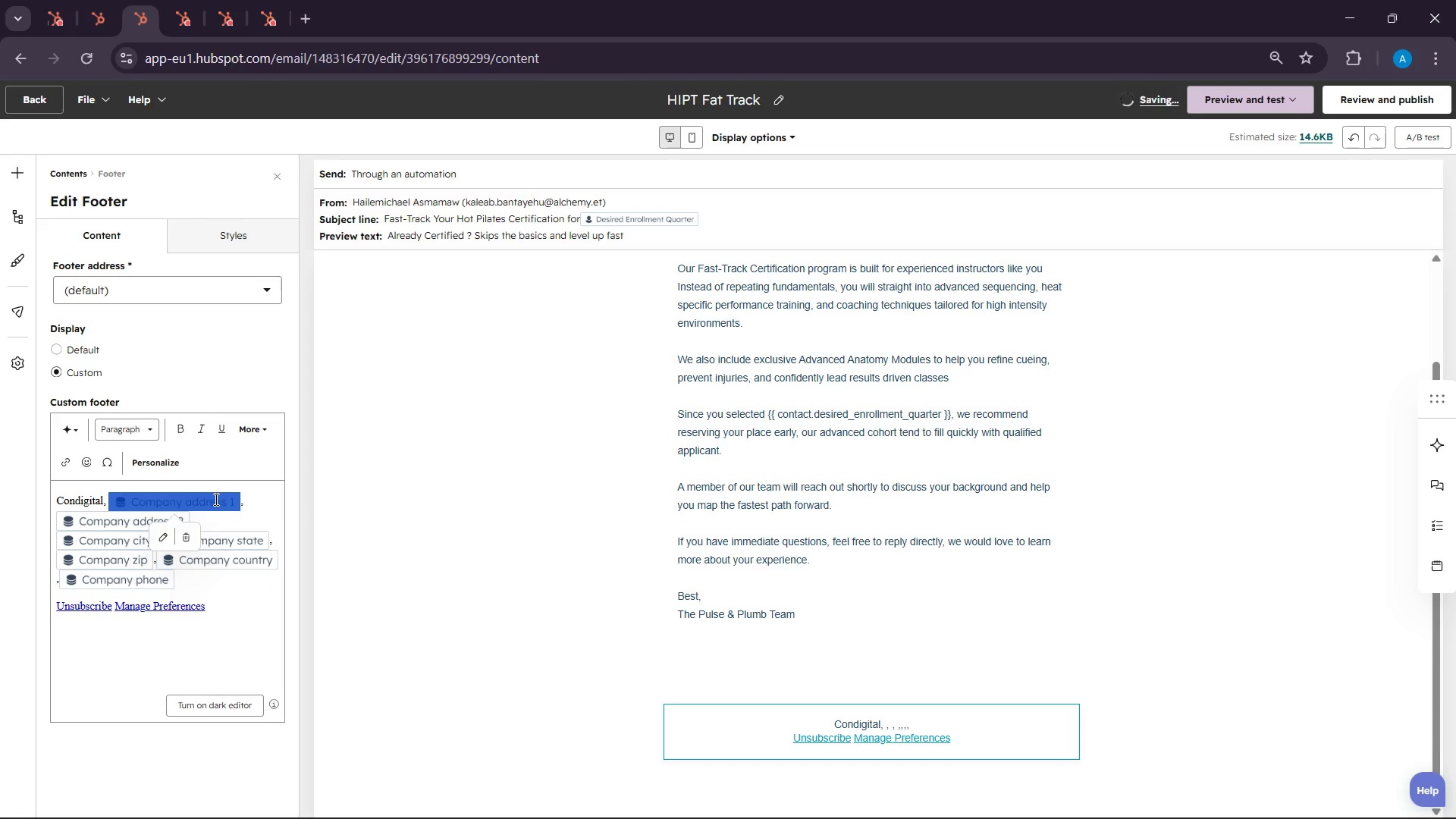 
hold_key(key=ShiftLeft, duration=0.5)
 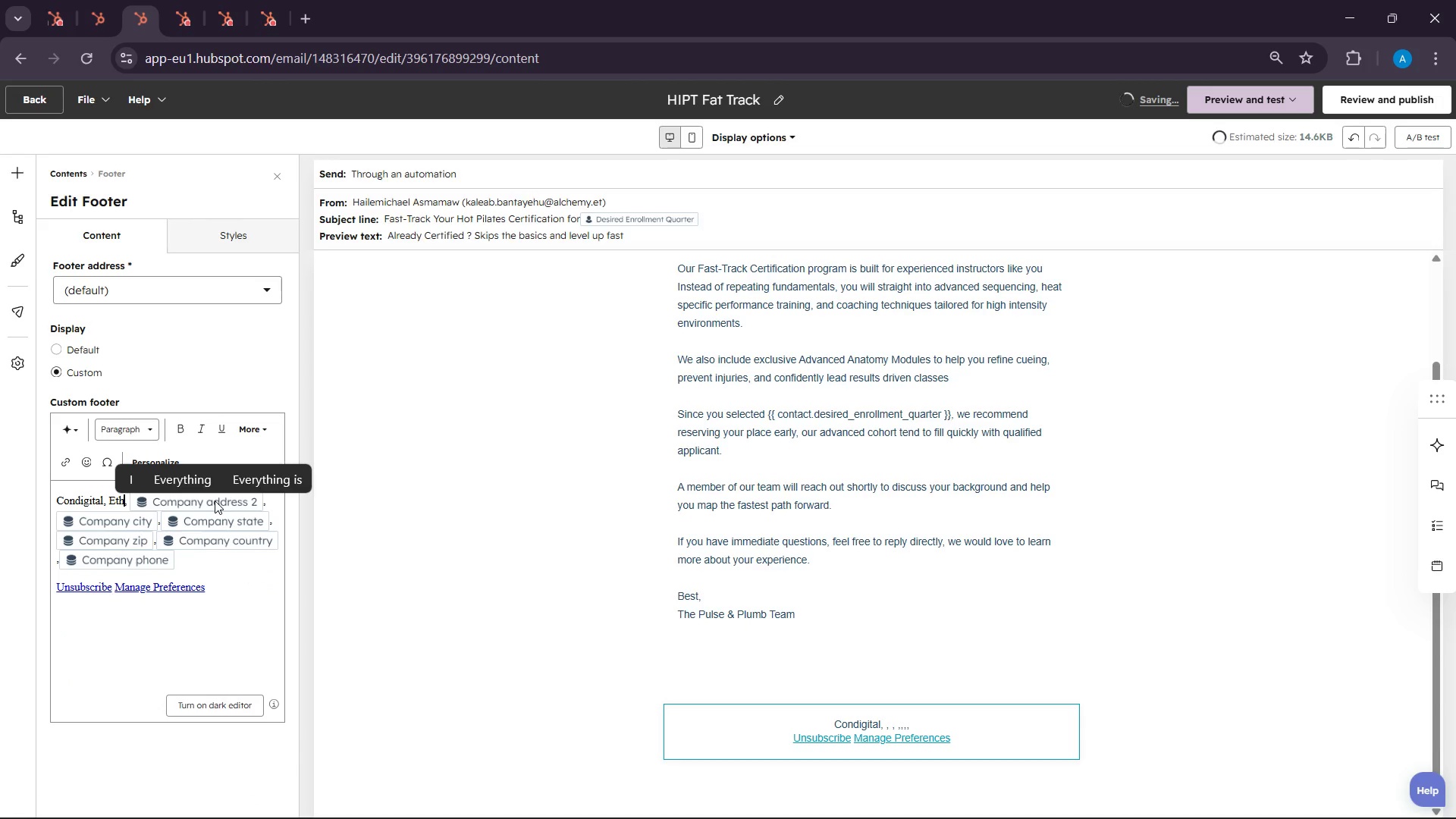 
hold_key(key=E, duration=15.03)
 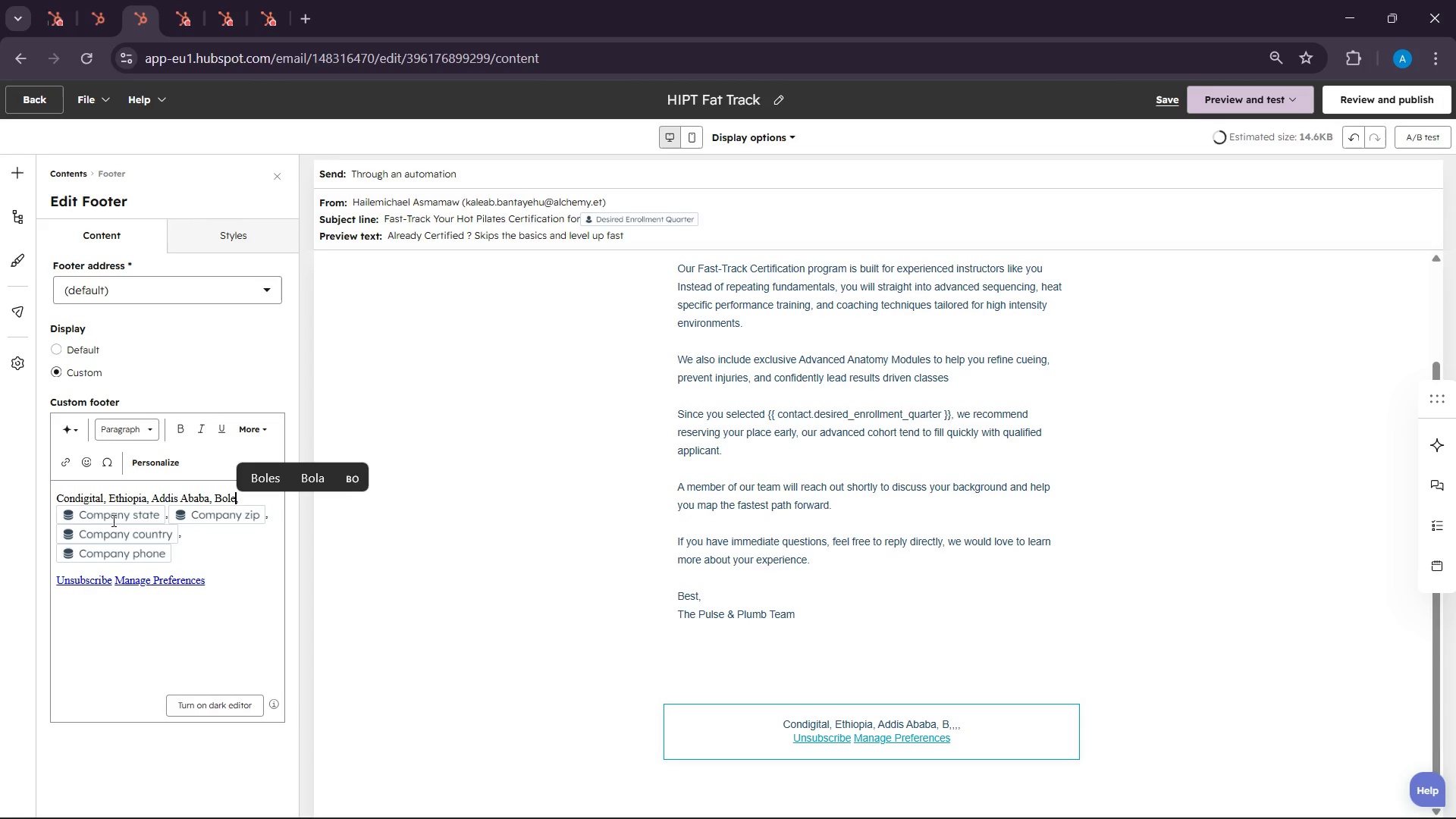 
type(thiopia)
 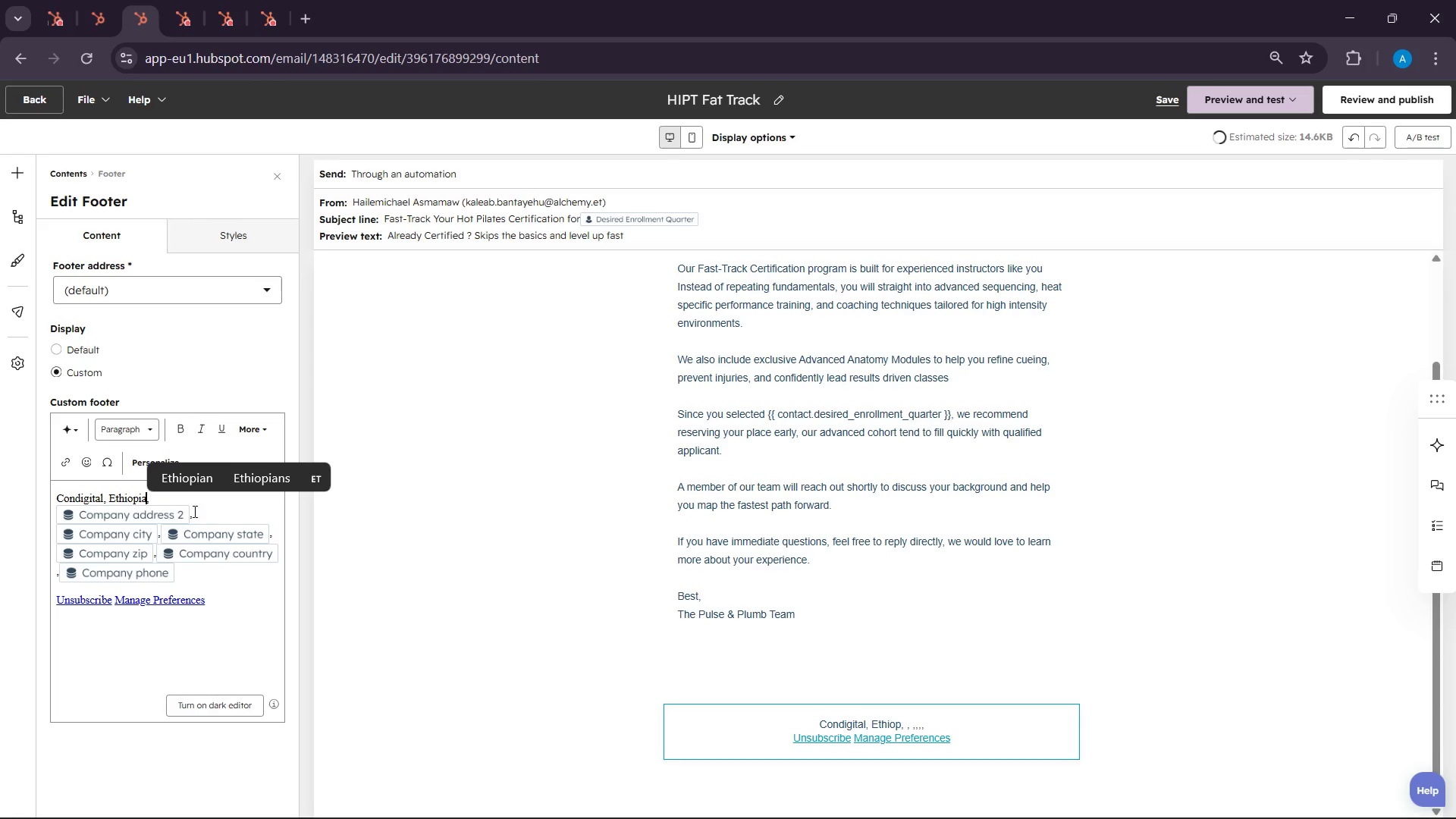 
left_click([180, 517])
 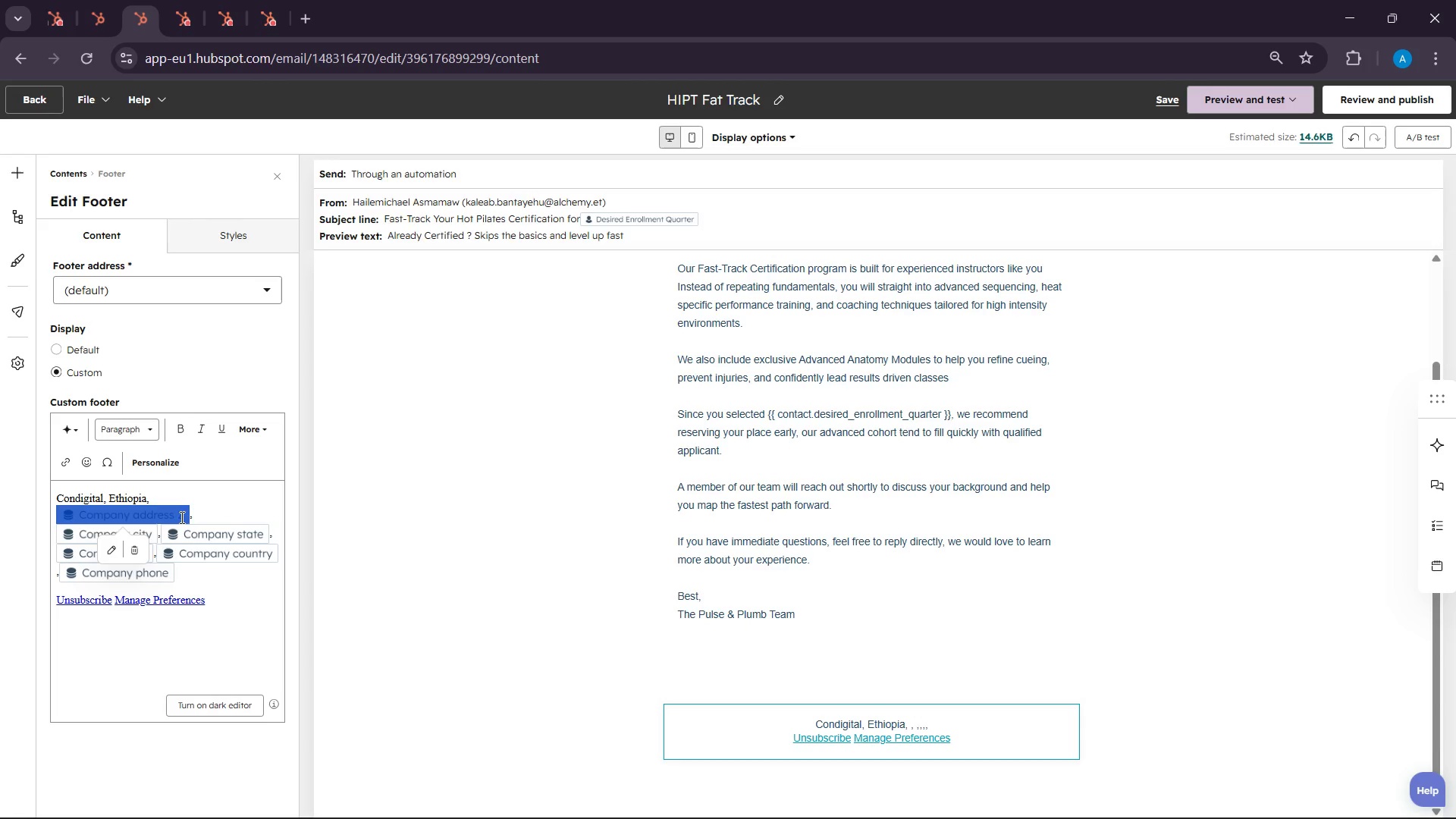 
type(Addis bba)
 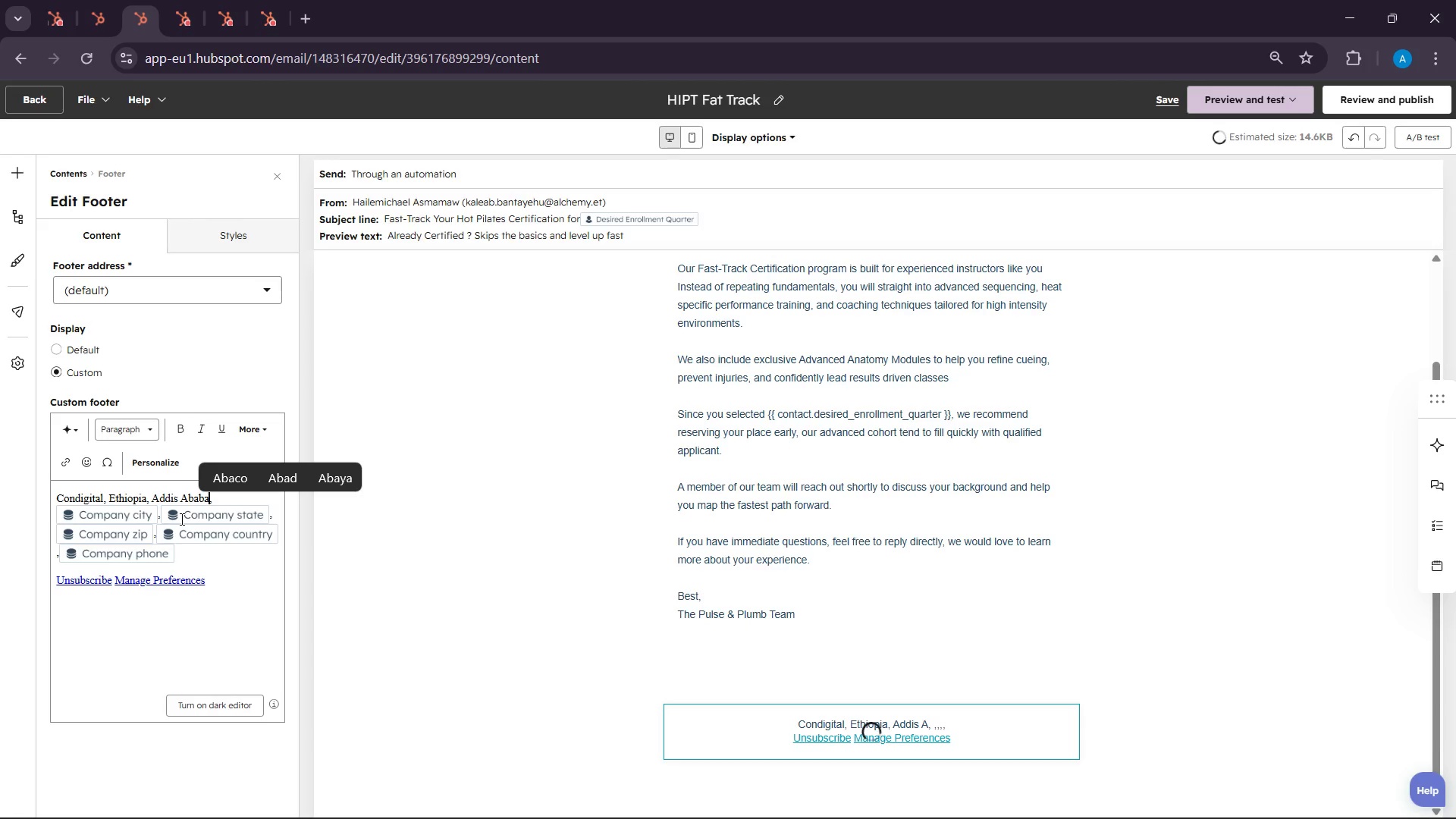 
type(Bol Subcity)
 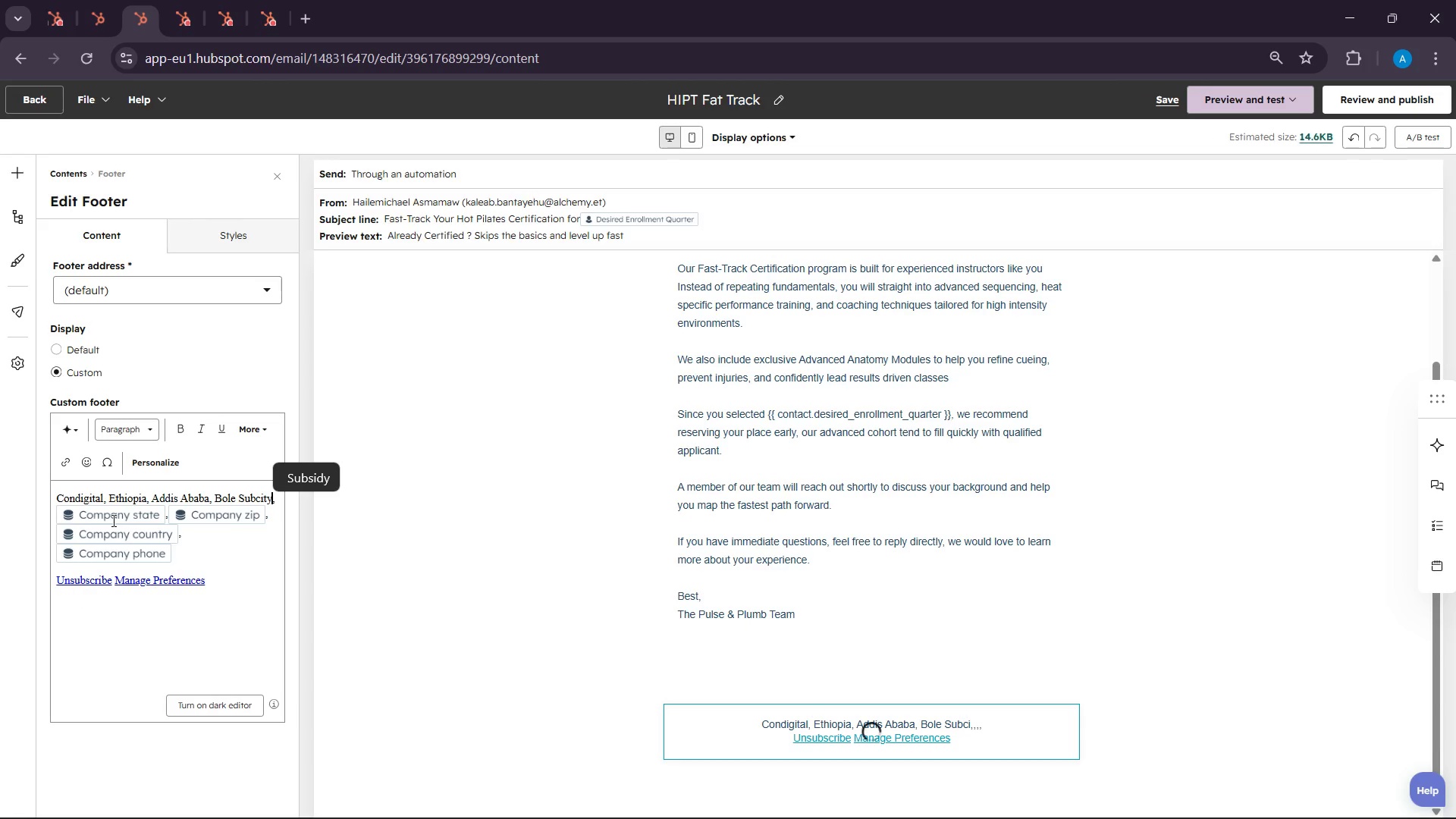 
left_click([115, 519])
 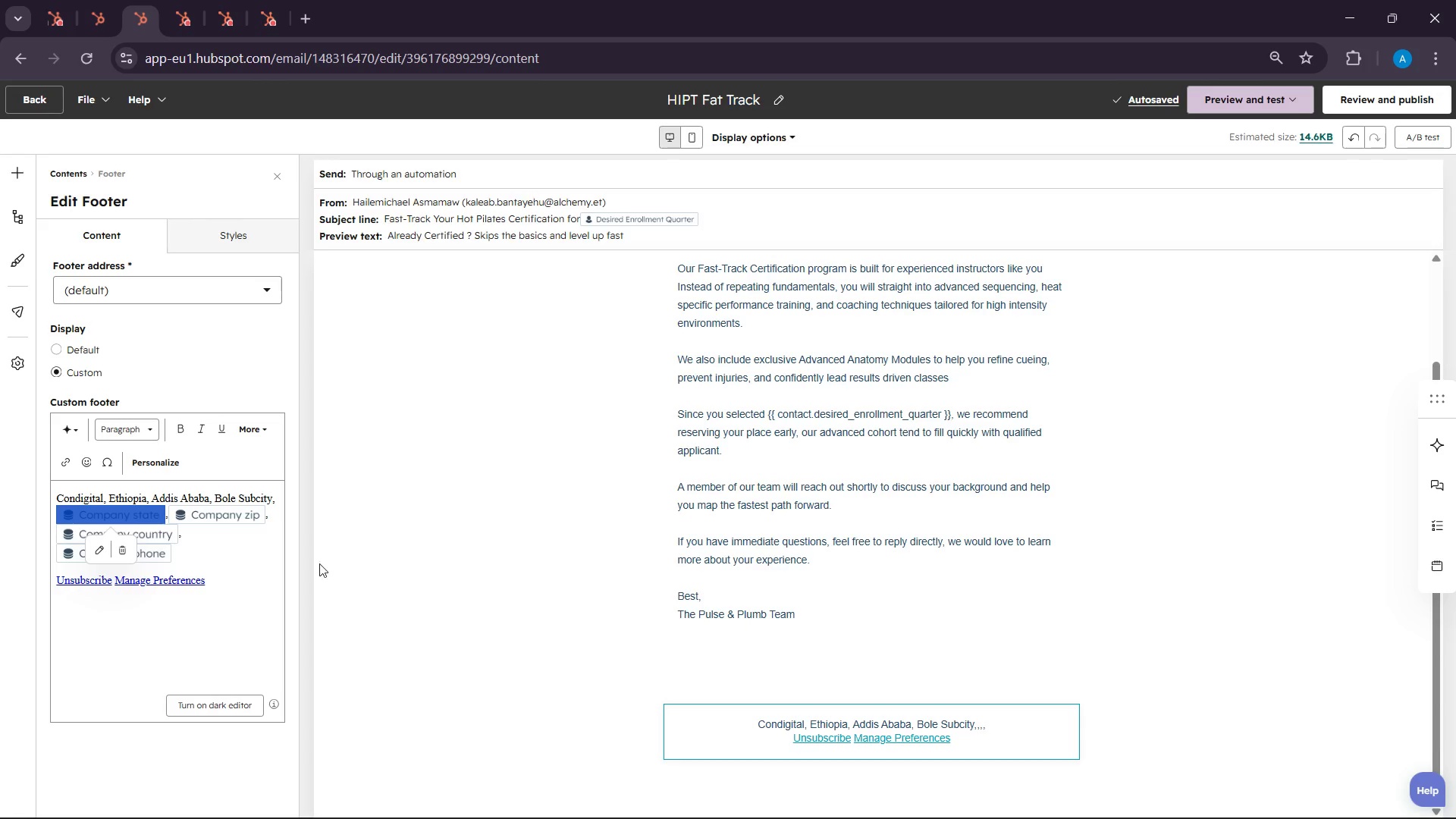 
left_click([209, 551])
 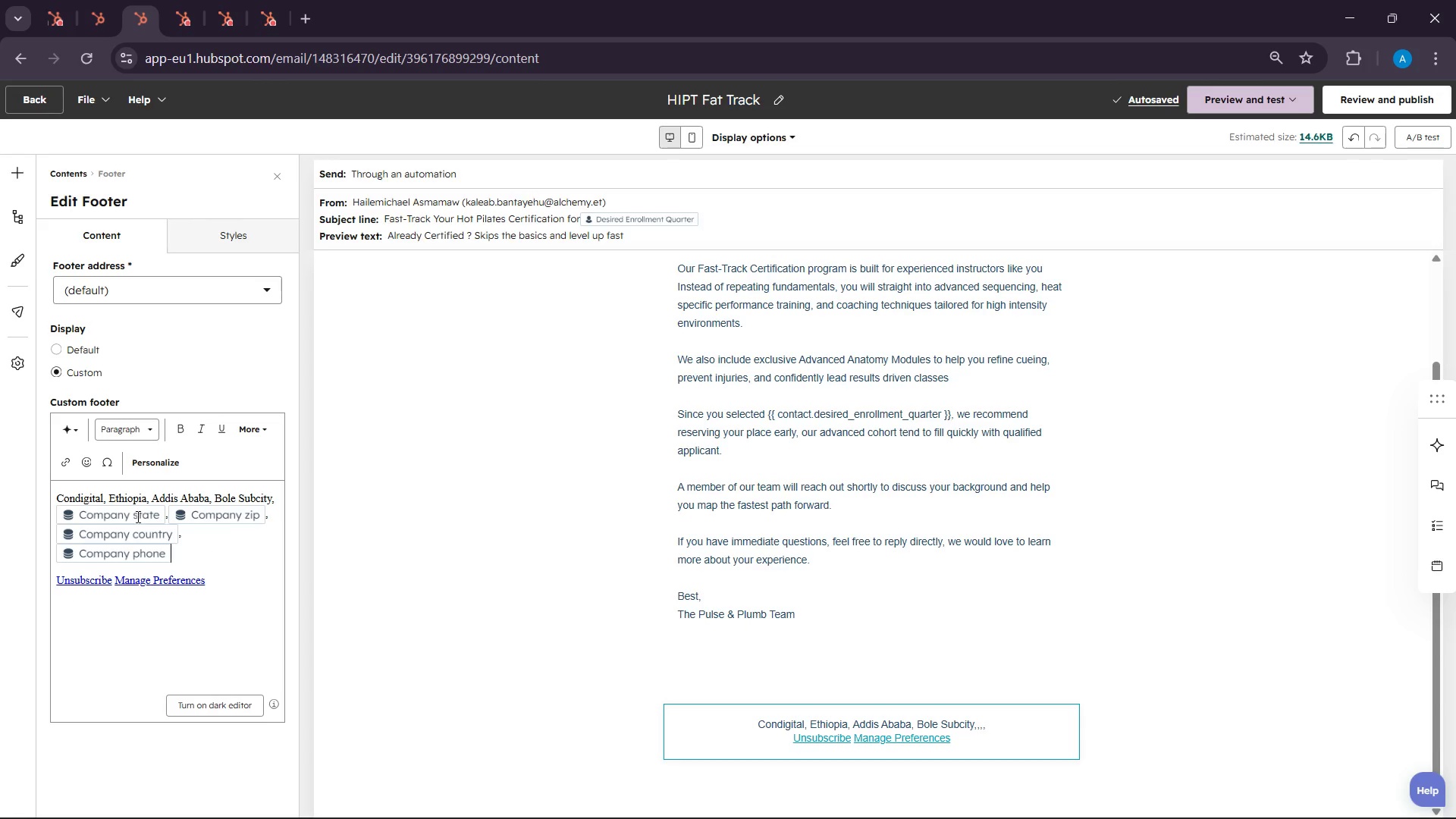 
left_click([135, 514])
 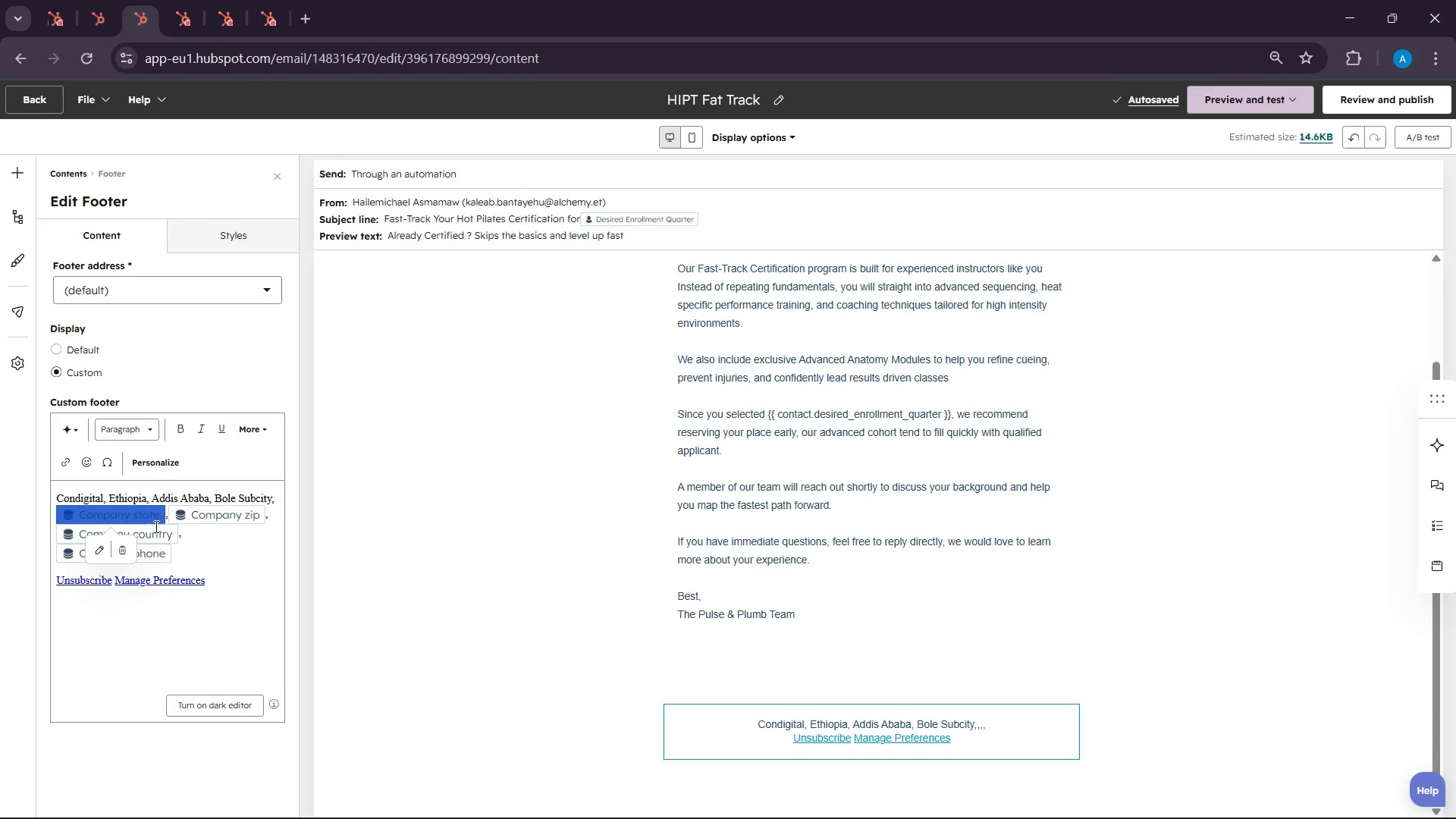 
left_click([224, 568])
 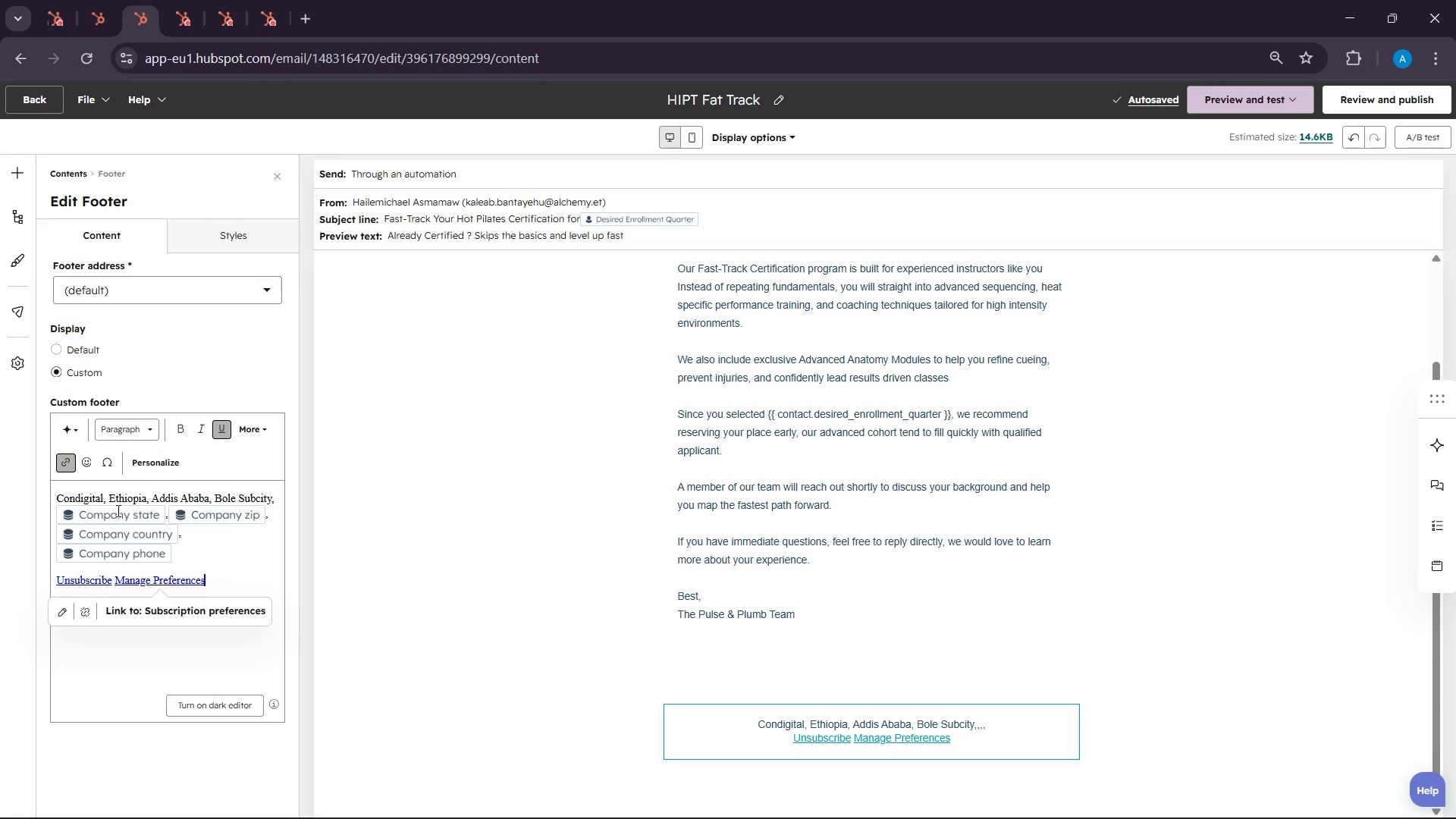 
left_click([117, 510])
 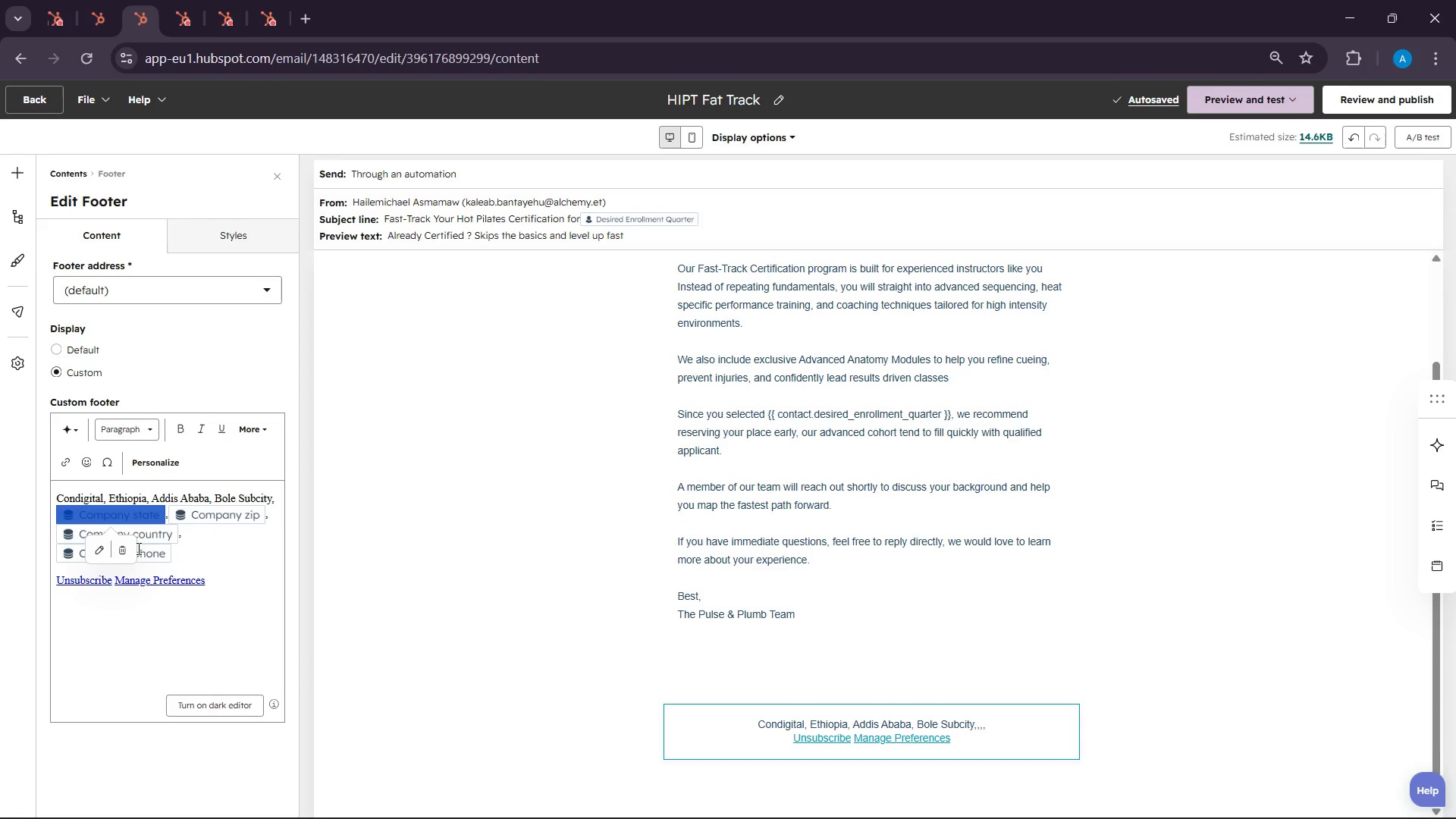 
left_click([118, 548])
 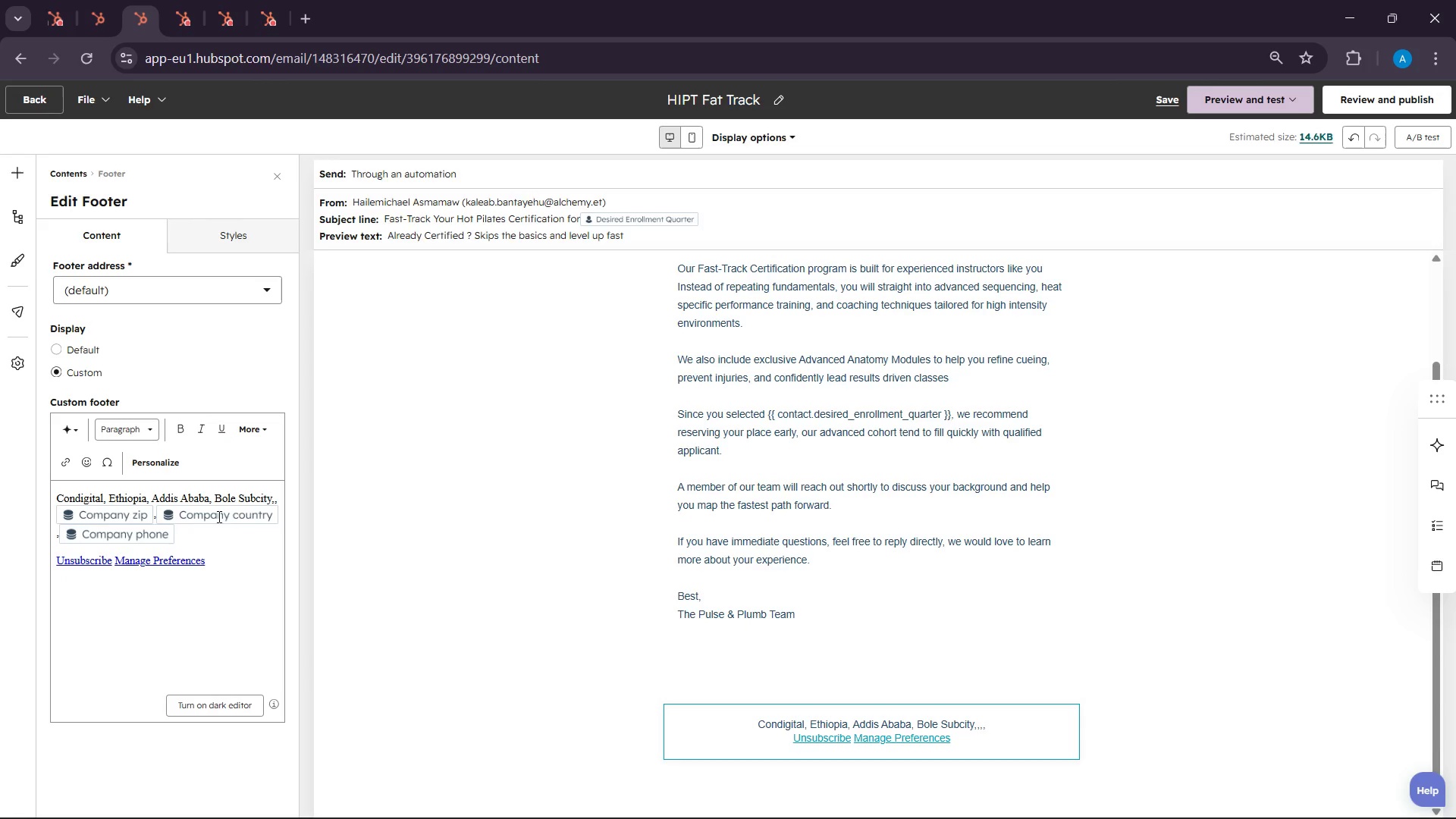 
left_click([128, 516])
 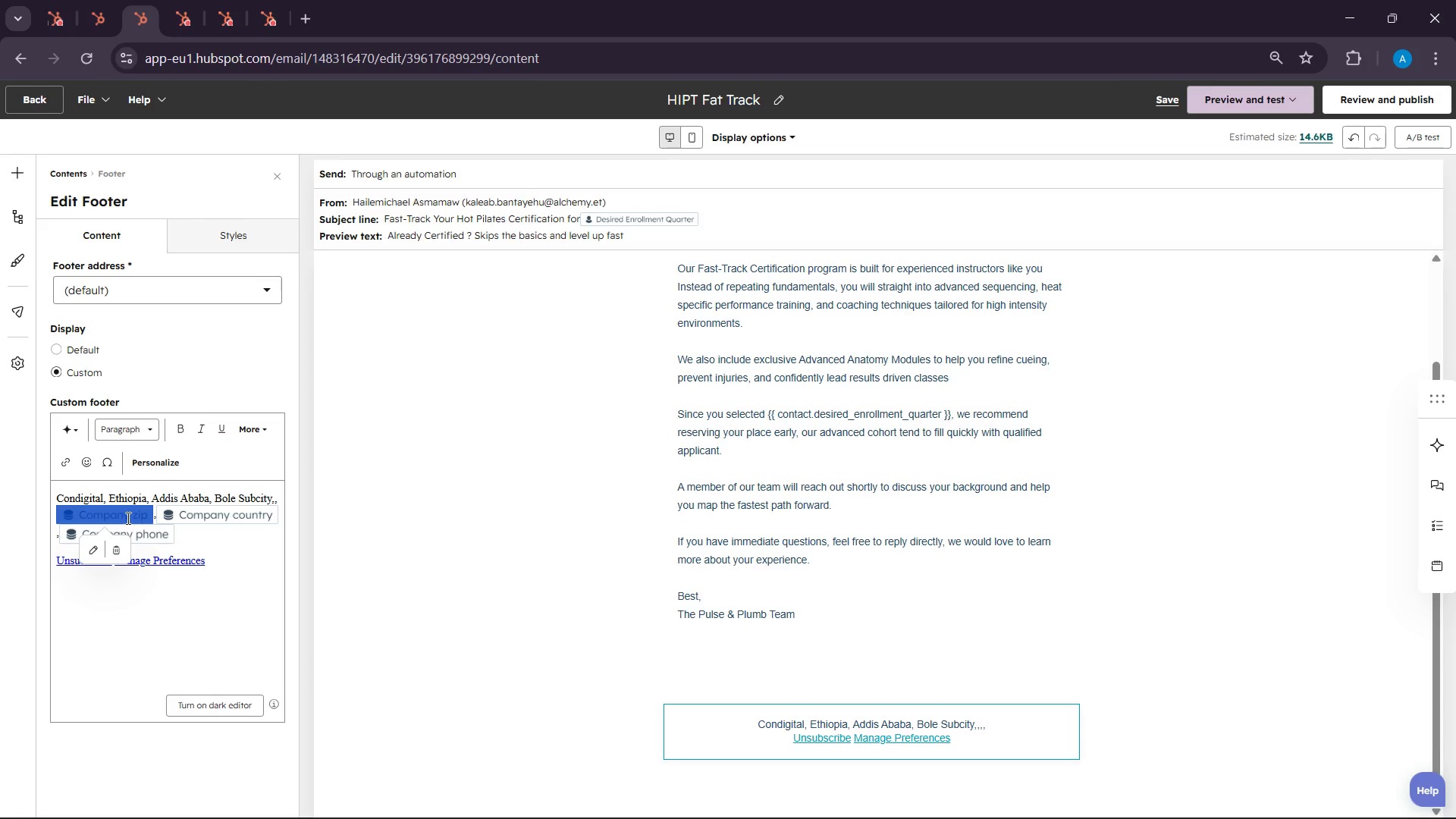 
type(100000)
 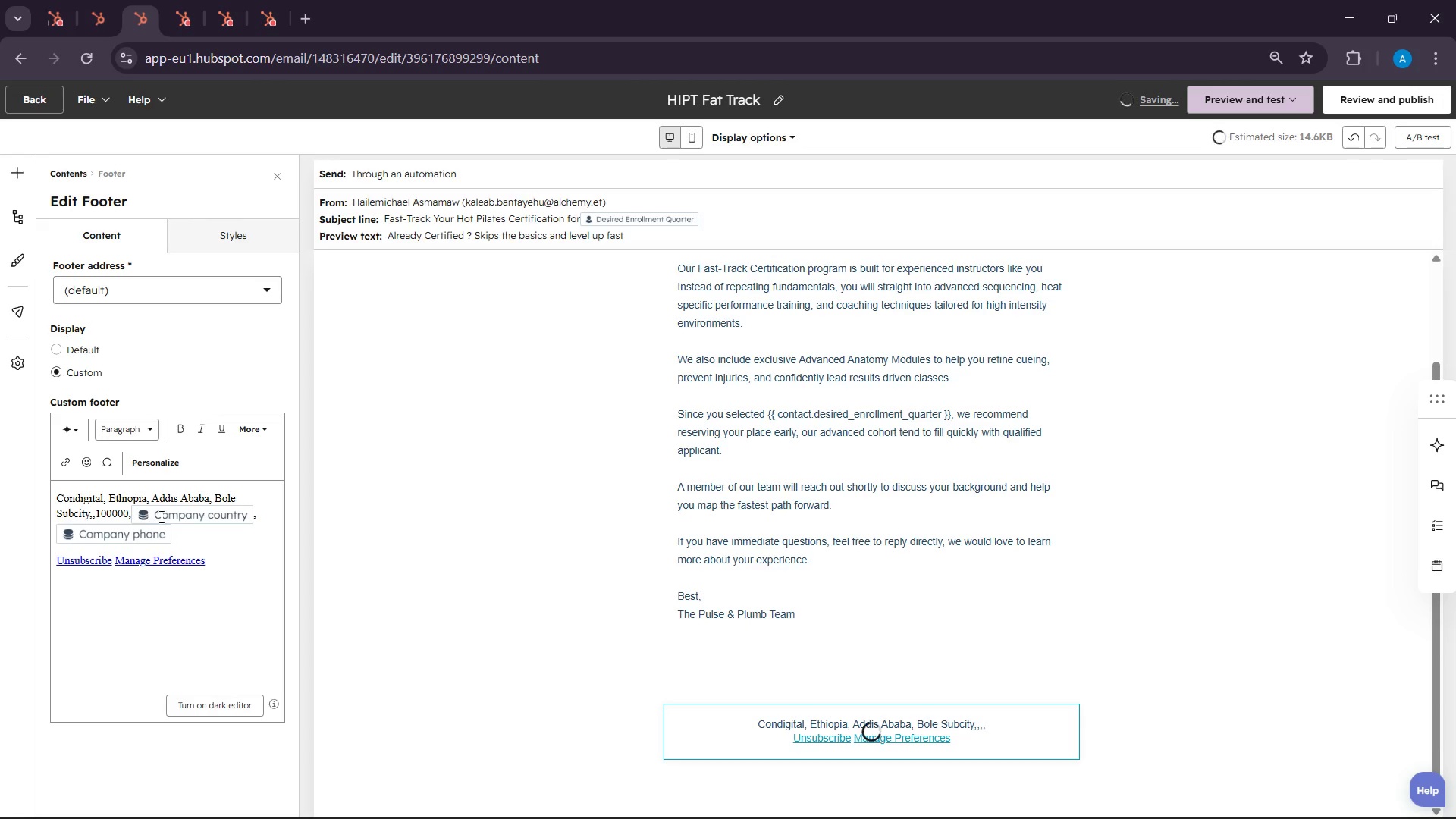 
left_click([164, 515])
 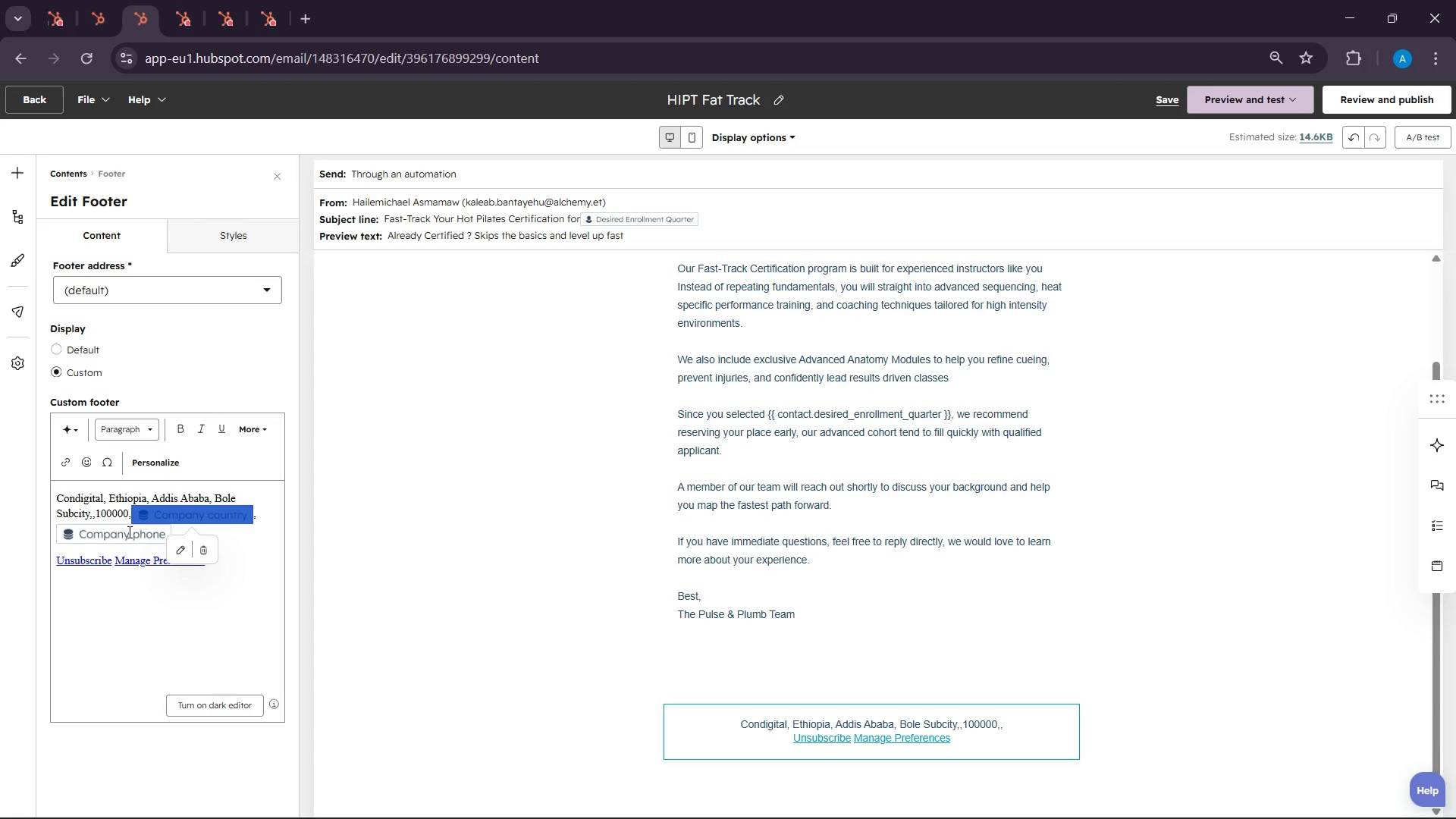 
left_click([125, 532])
 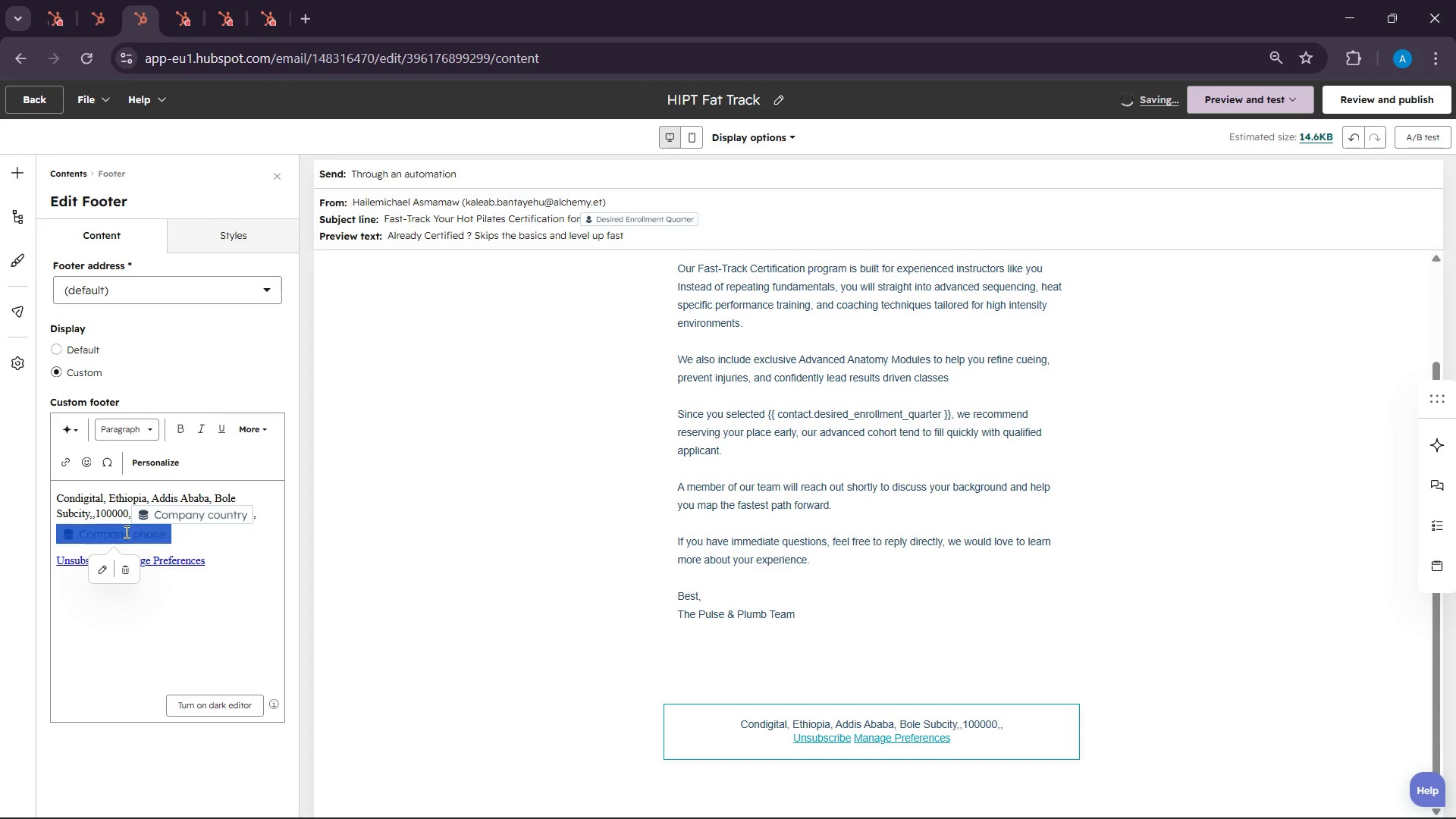 
key(Shift+ShiftLeft)
 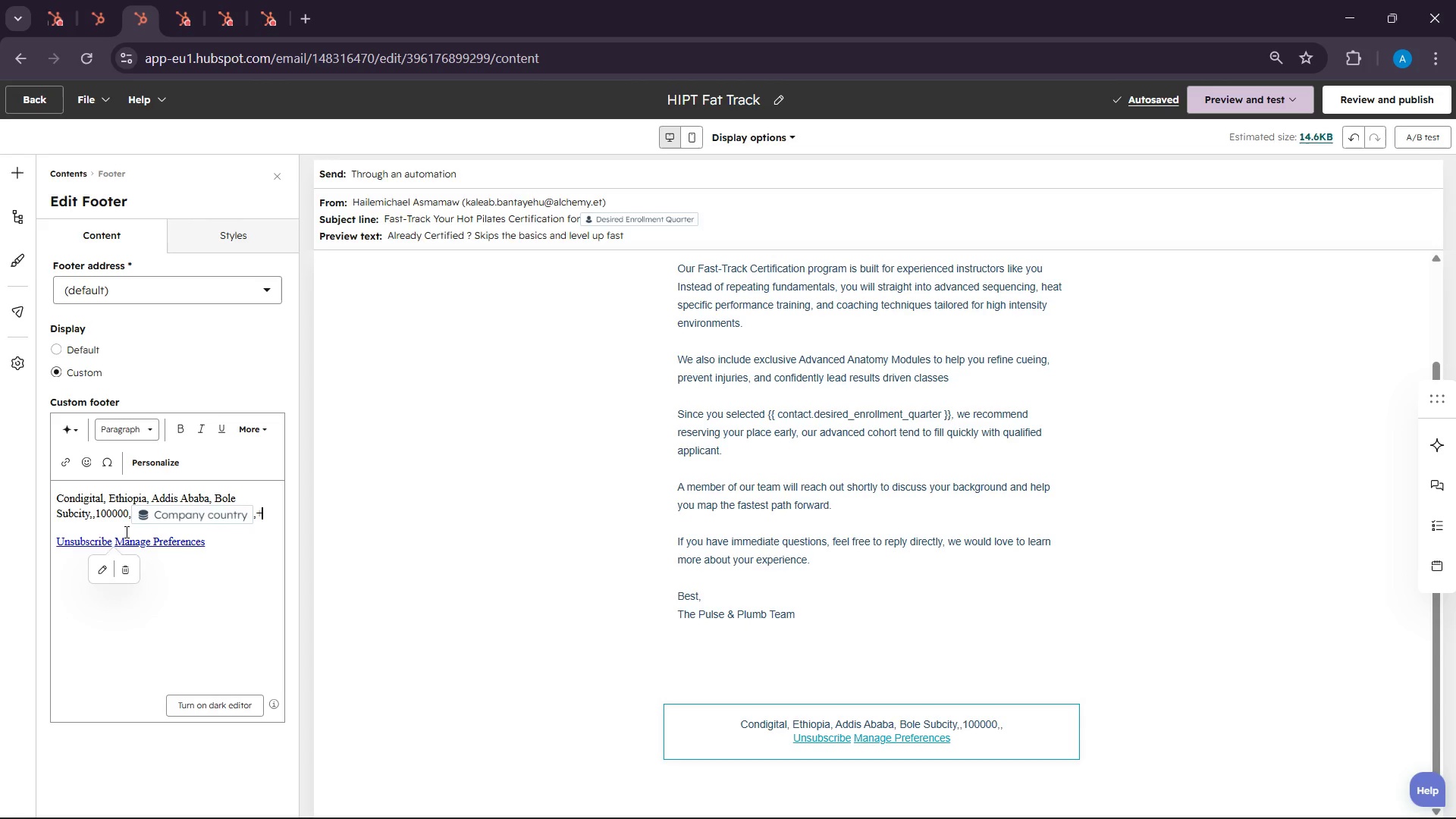 
key(Shift+Equal)
 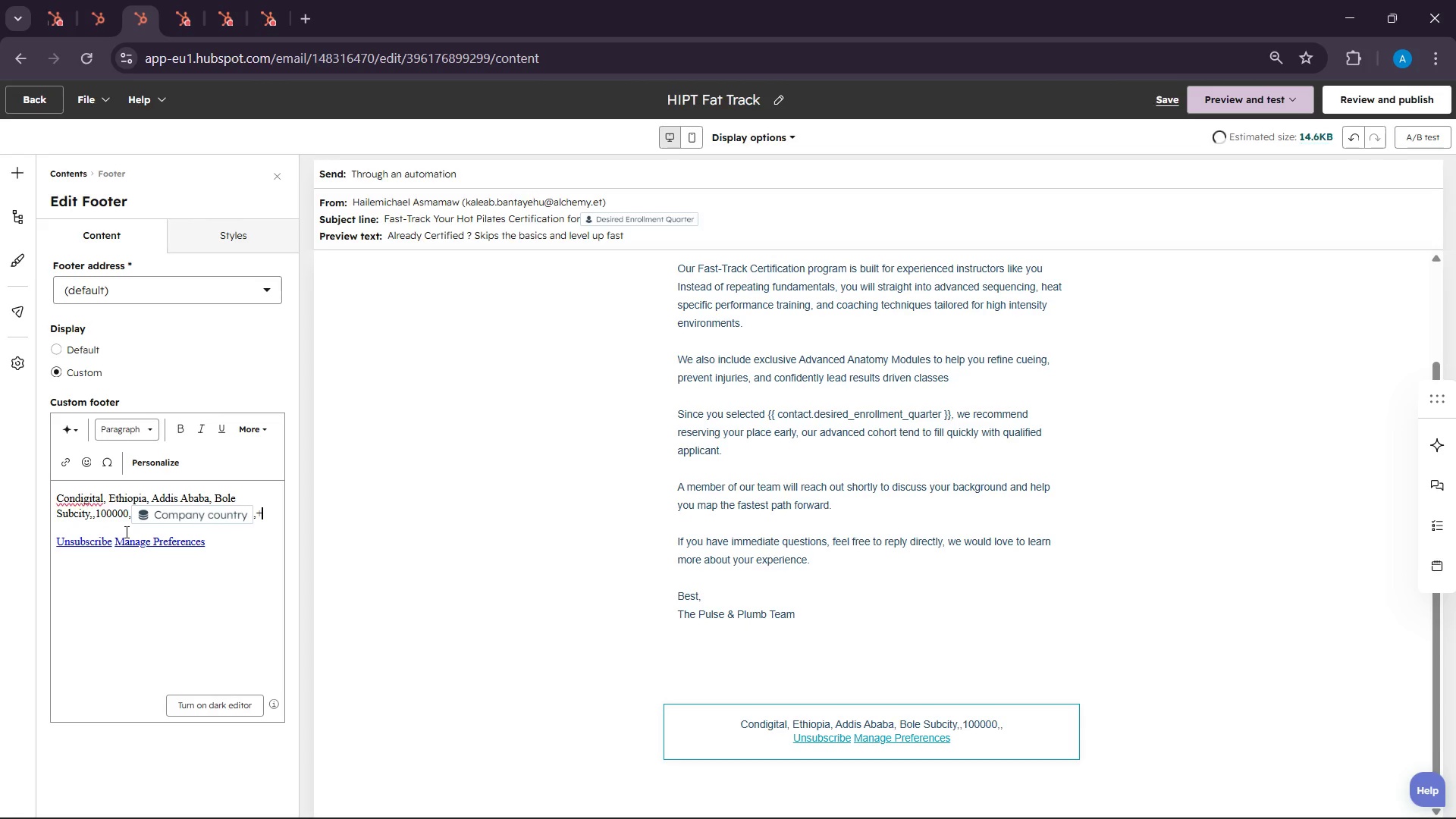 
key(9)
 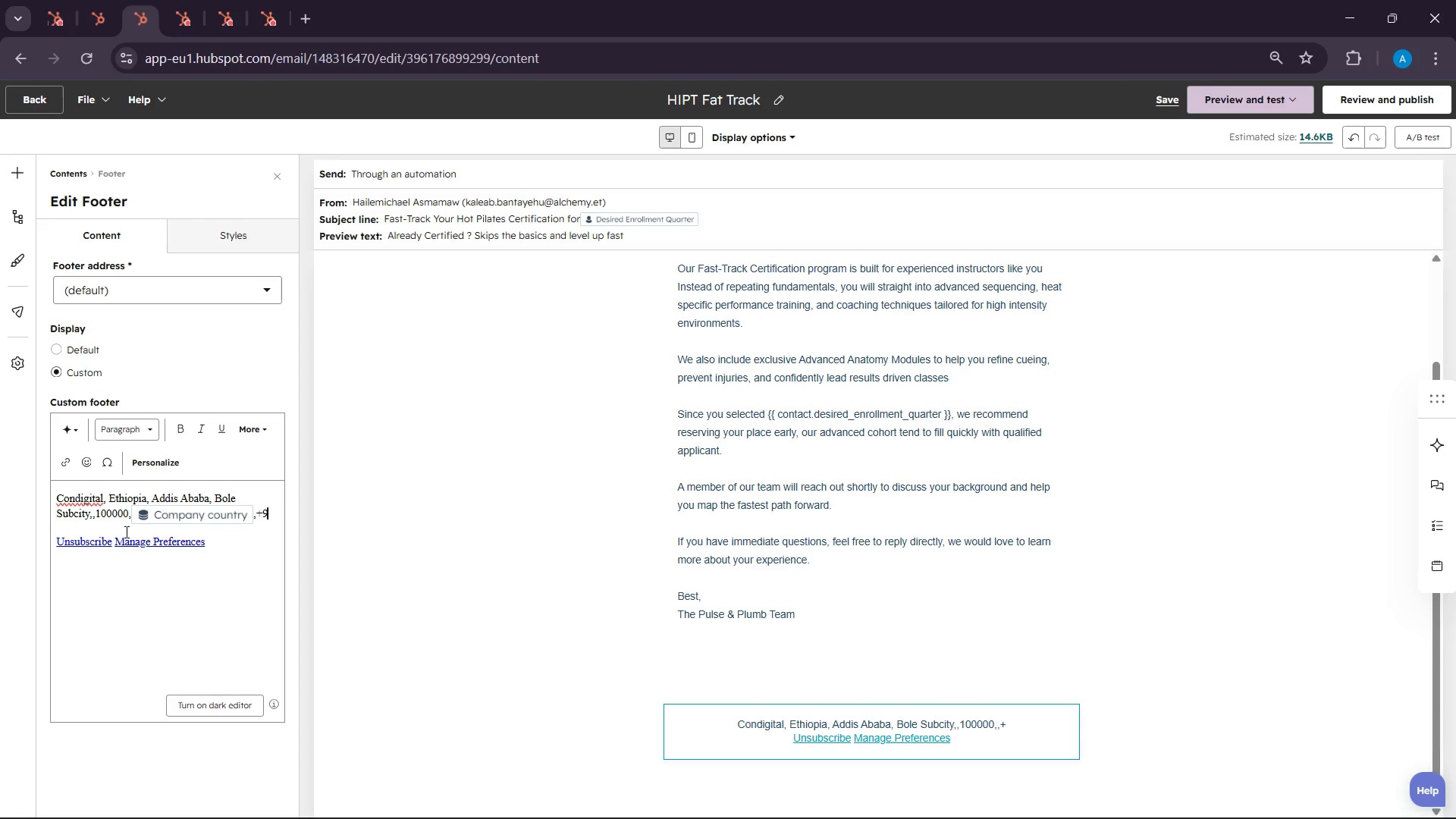 
key(Alt+Control+AltLeft)
 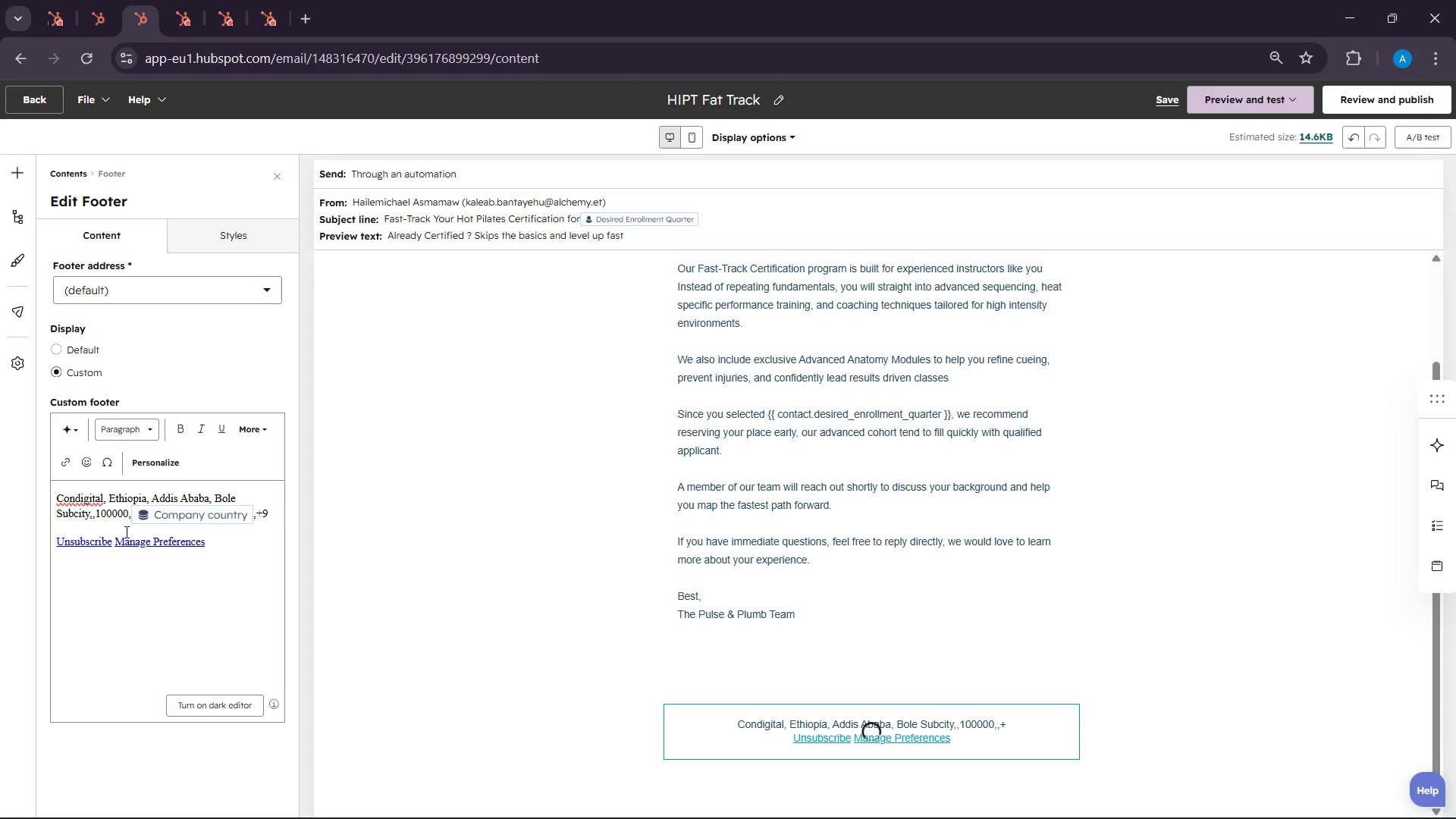 
type(251)
key(Backspace)
key(Backspace)
key(Backspace)
key(Backspace)
type(11234534567)
 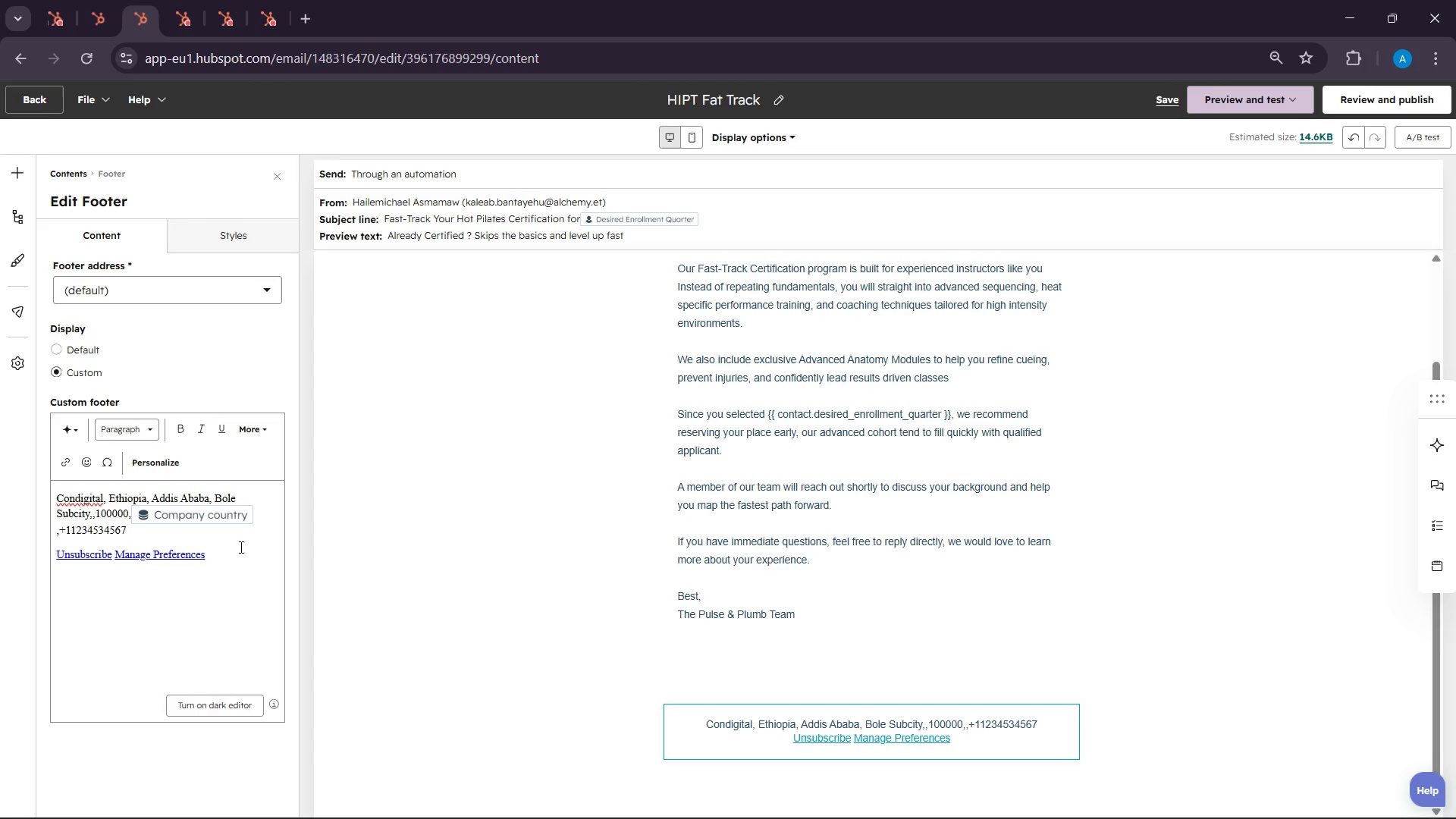 
left_click([221, 516])
 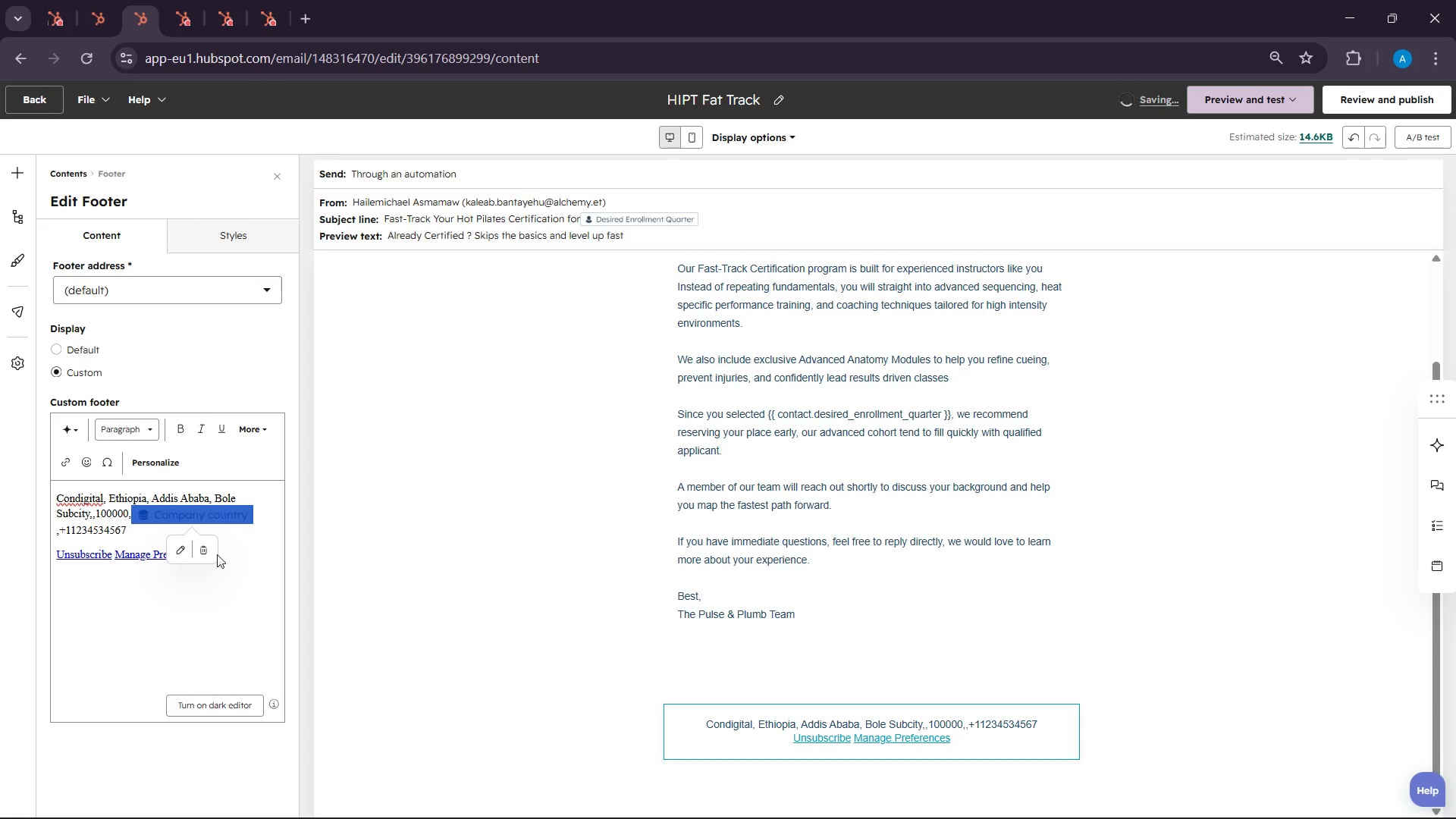 
left_click([209, 549])
 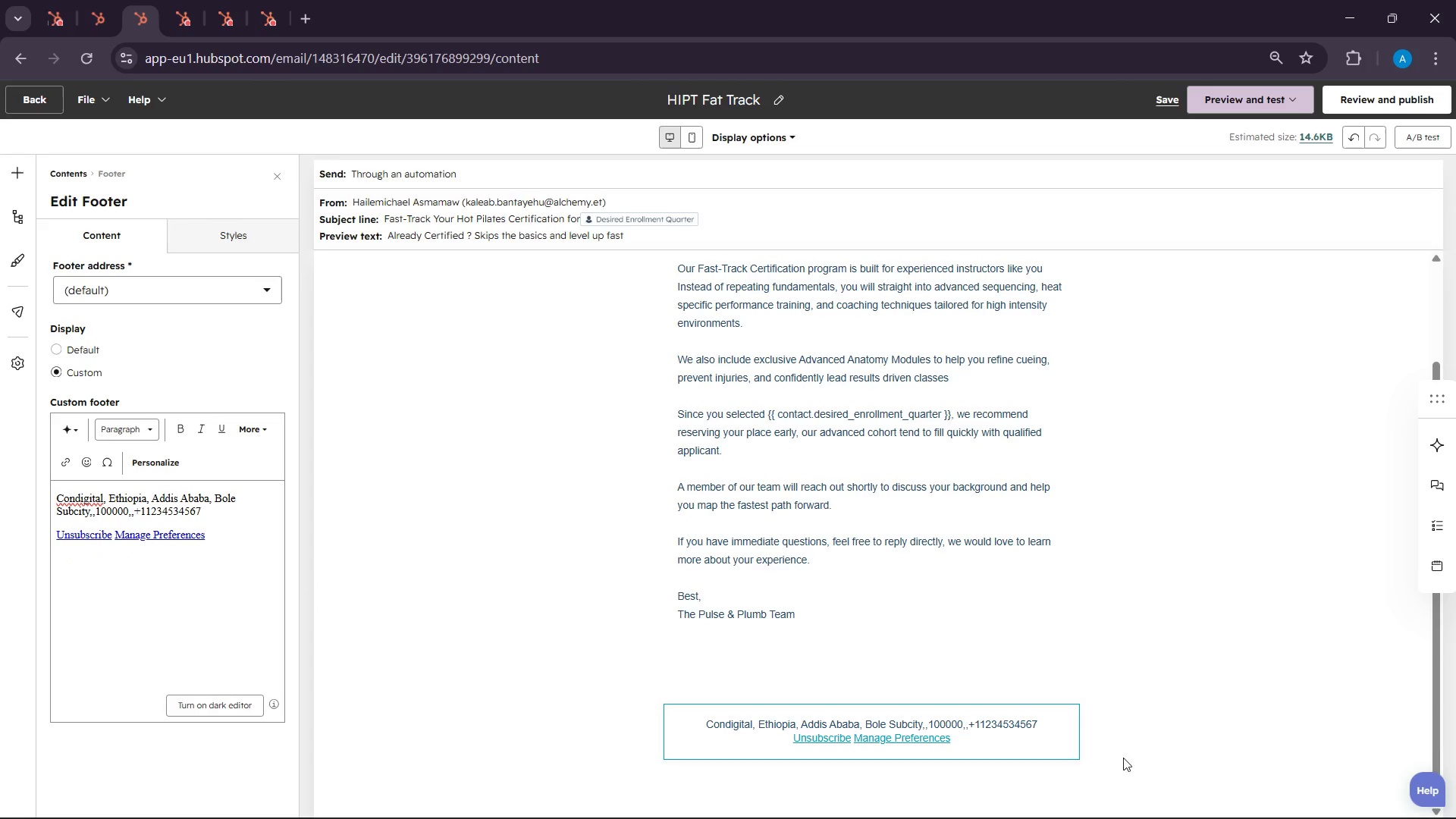 
scroll: coordinate [1144, 723], scroll_direction: up, amount: 2.0
 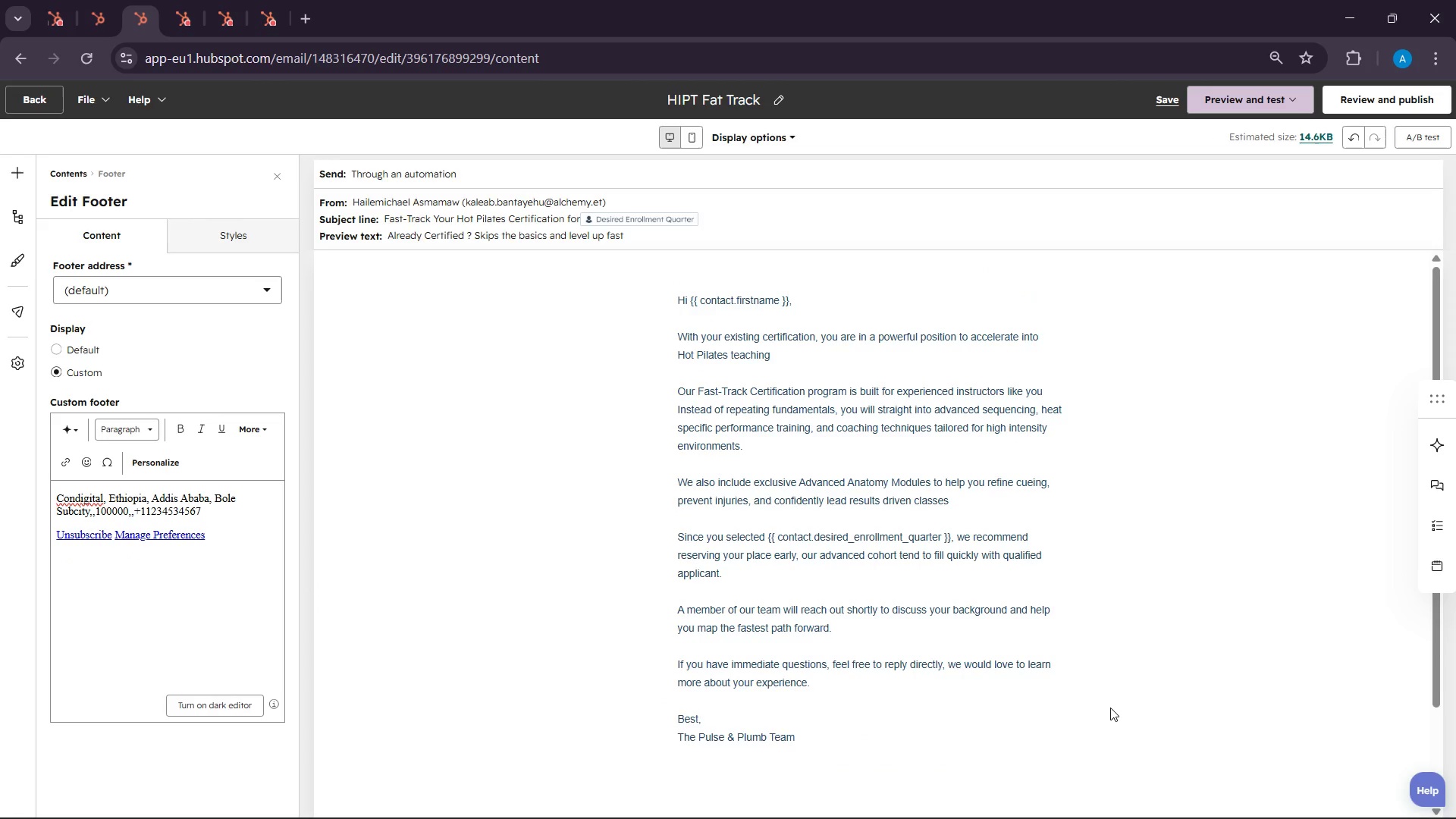 
scroll: coordinate [1111, 708], scroll_direction: down, amount: 3.0
 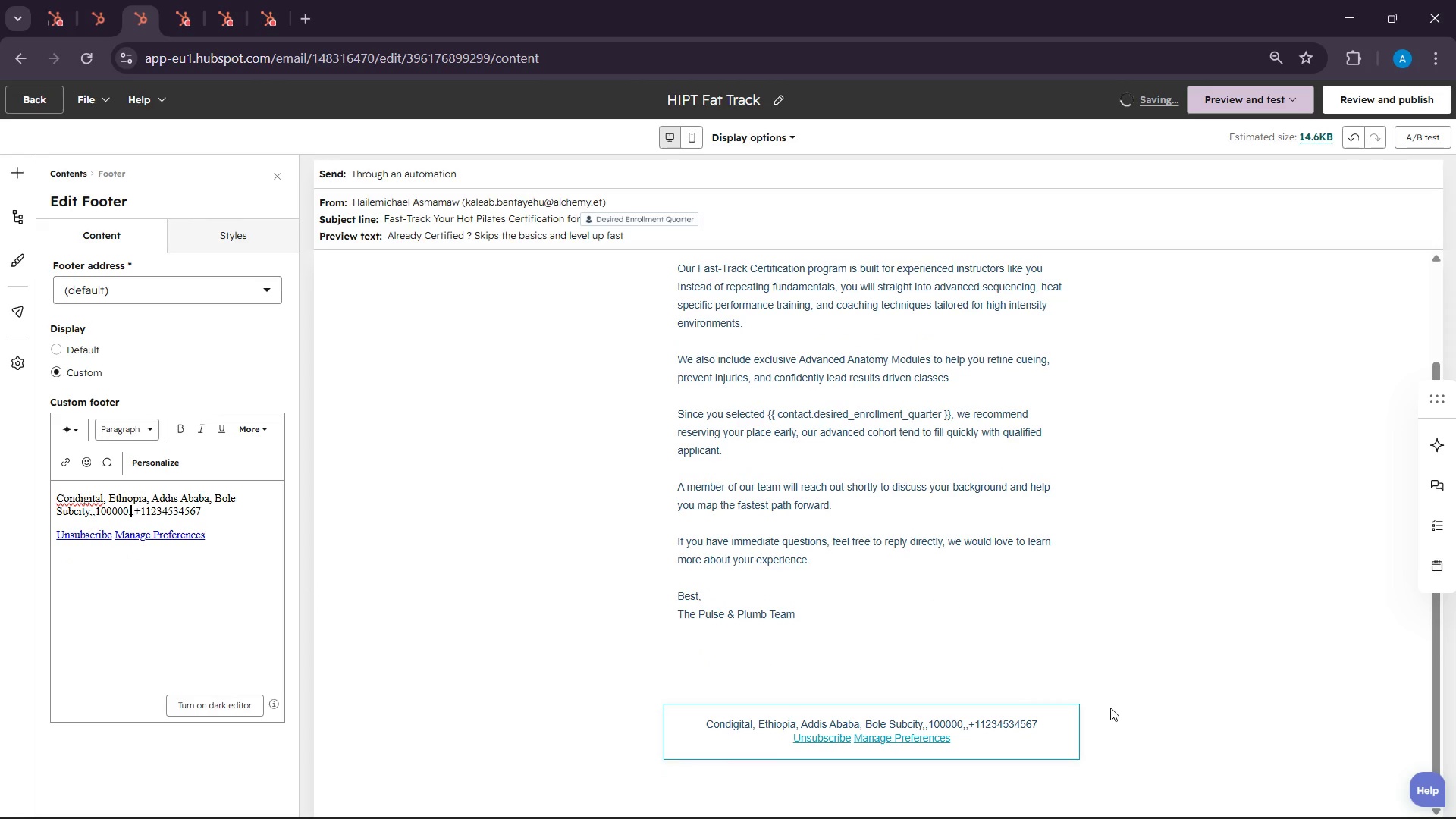 
scroll: coordinate [1110, 708], scroll_direction: up, amount: 4.0
 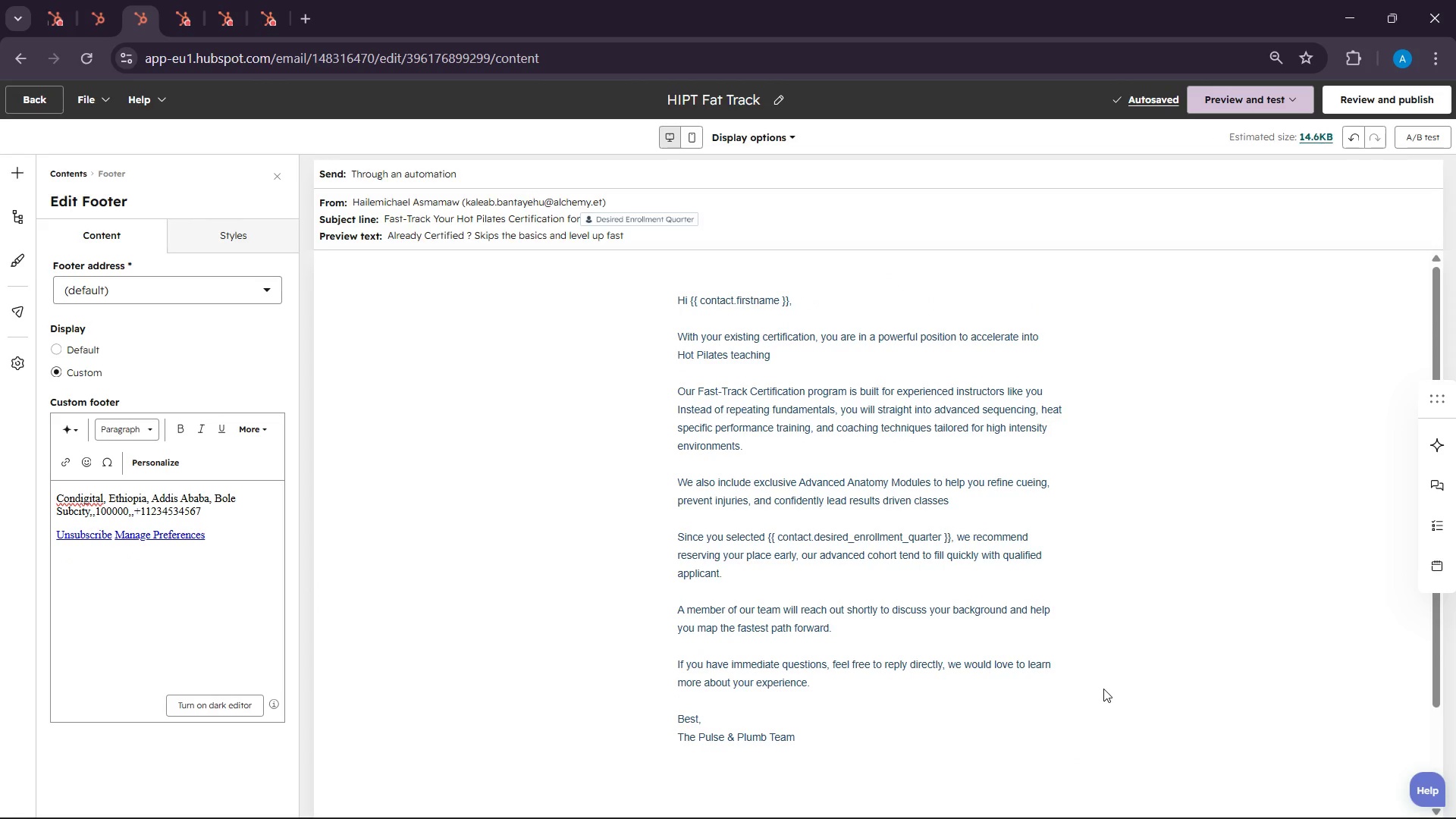 
scroll: coordinate [1099, 689], scroll_direction: down, amount: 3.0
 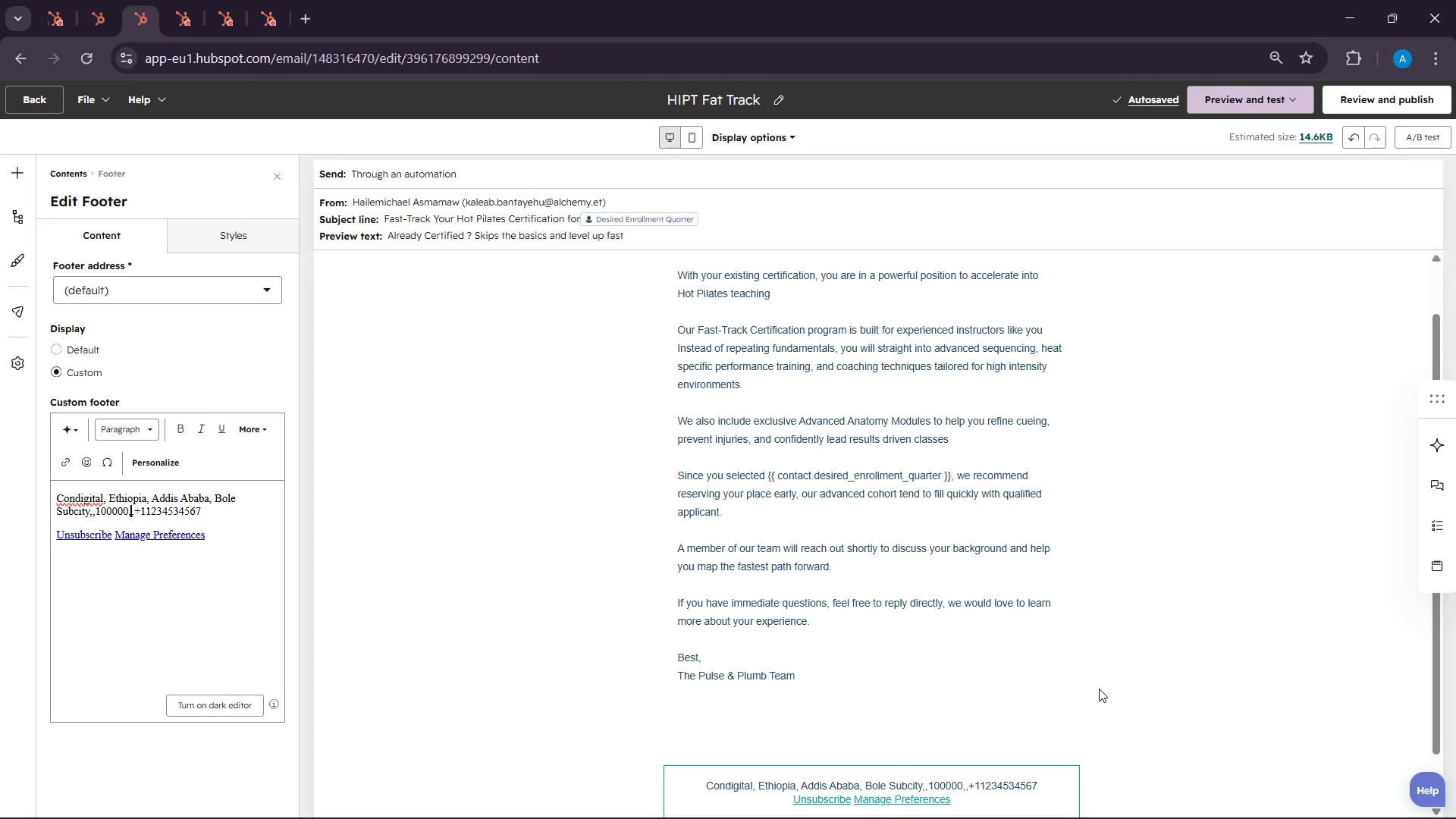 
scroll: coordinate [1099, 689], scroll_direction: up, amount: 2.0
 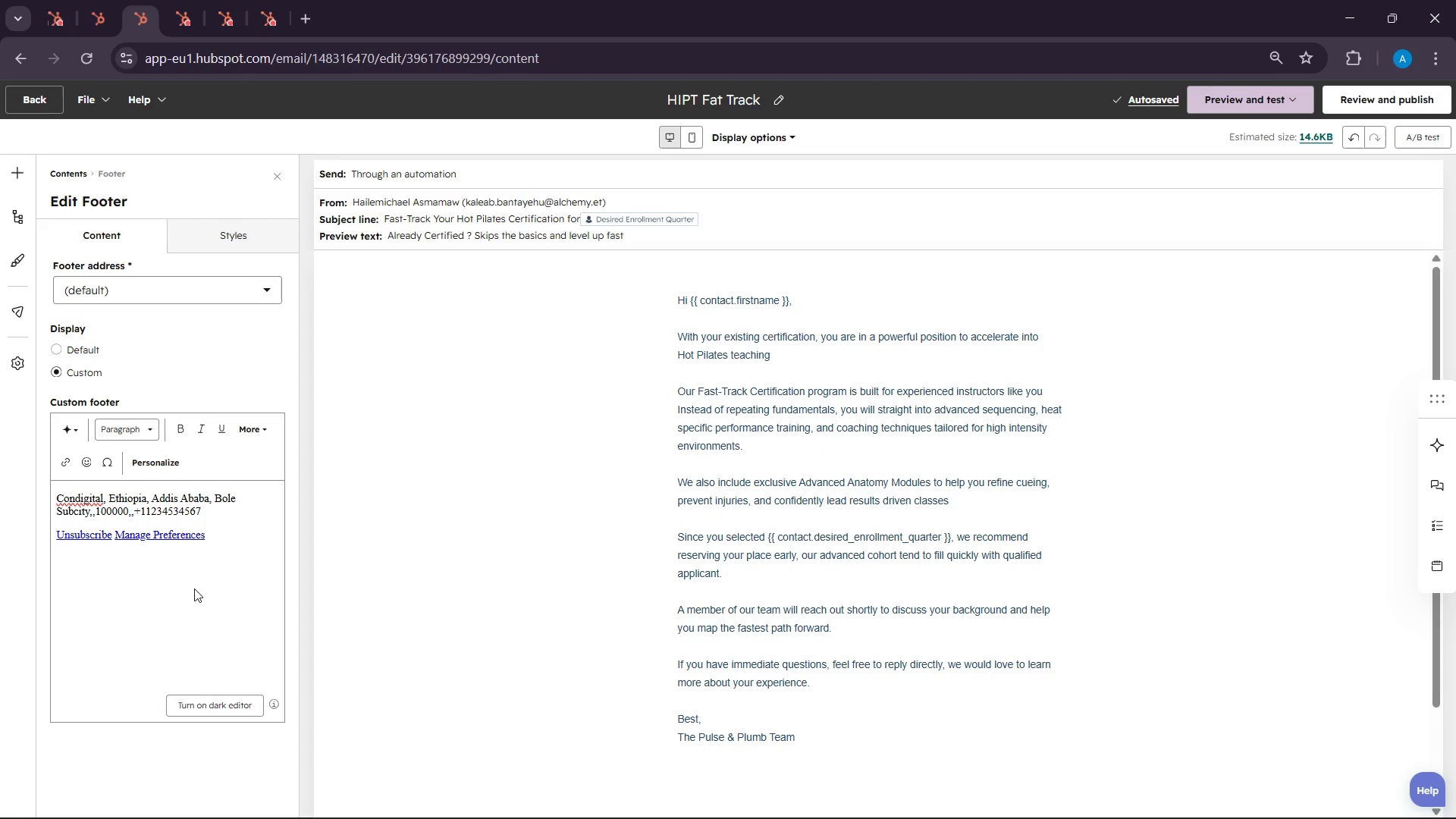 
left_click([249, 340])
 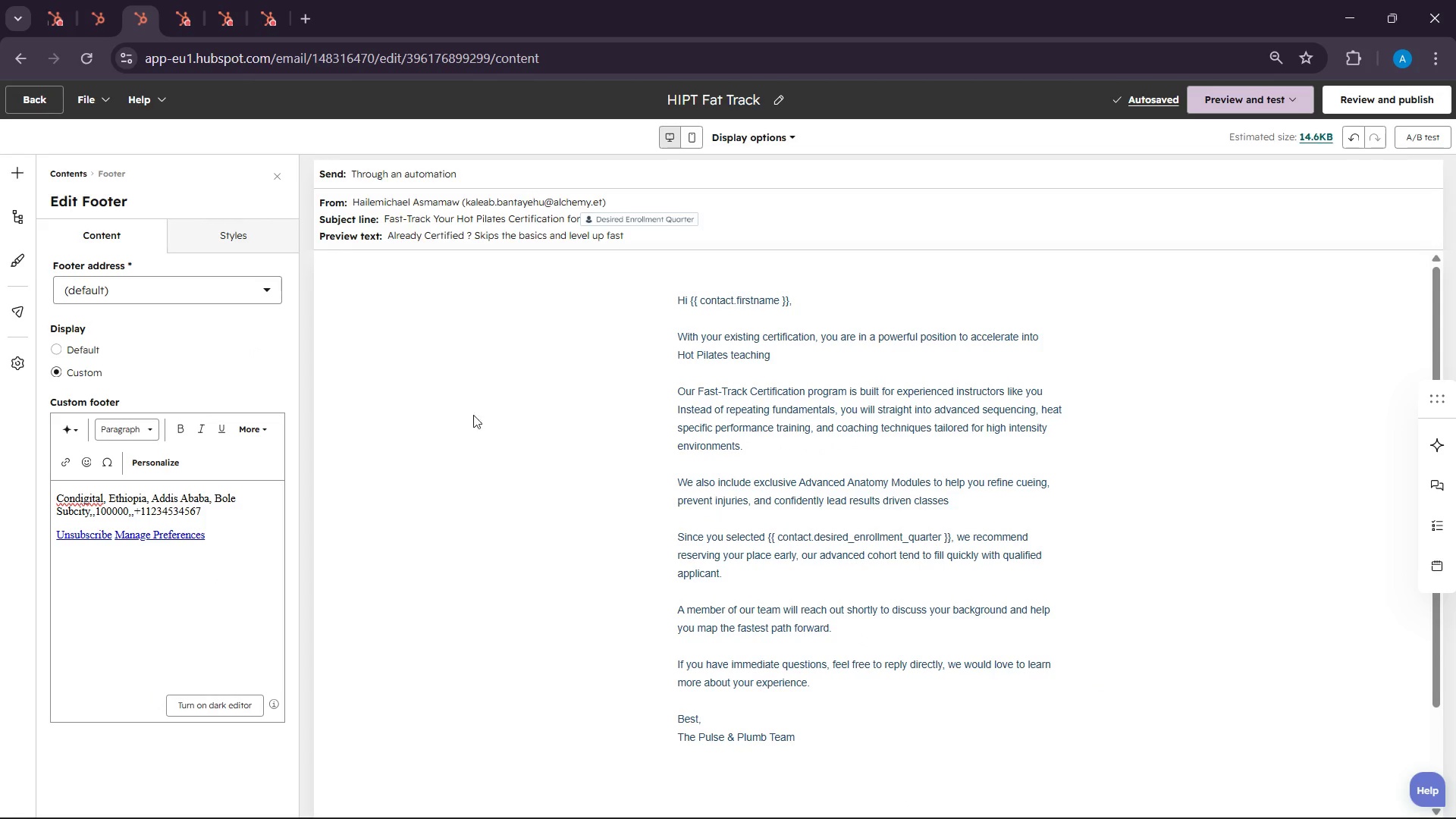 
left_click([470, 444])
 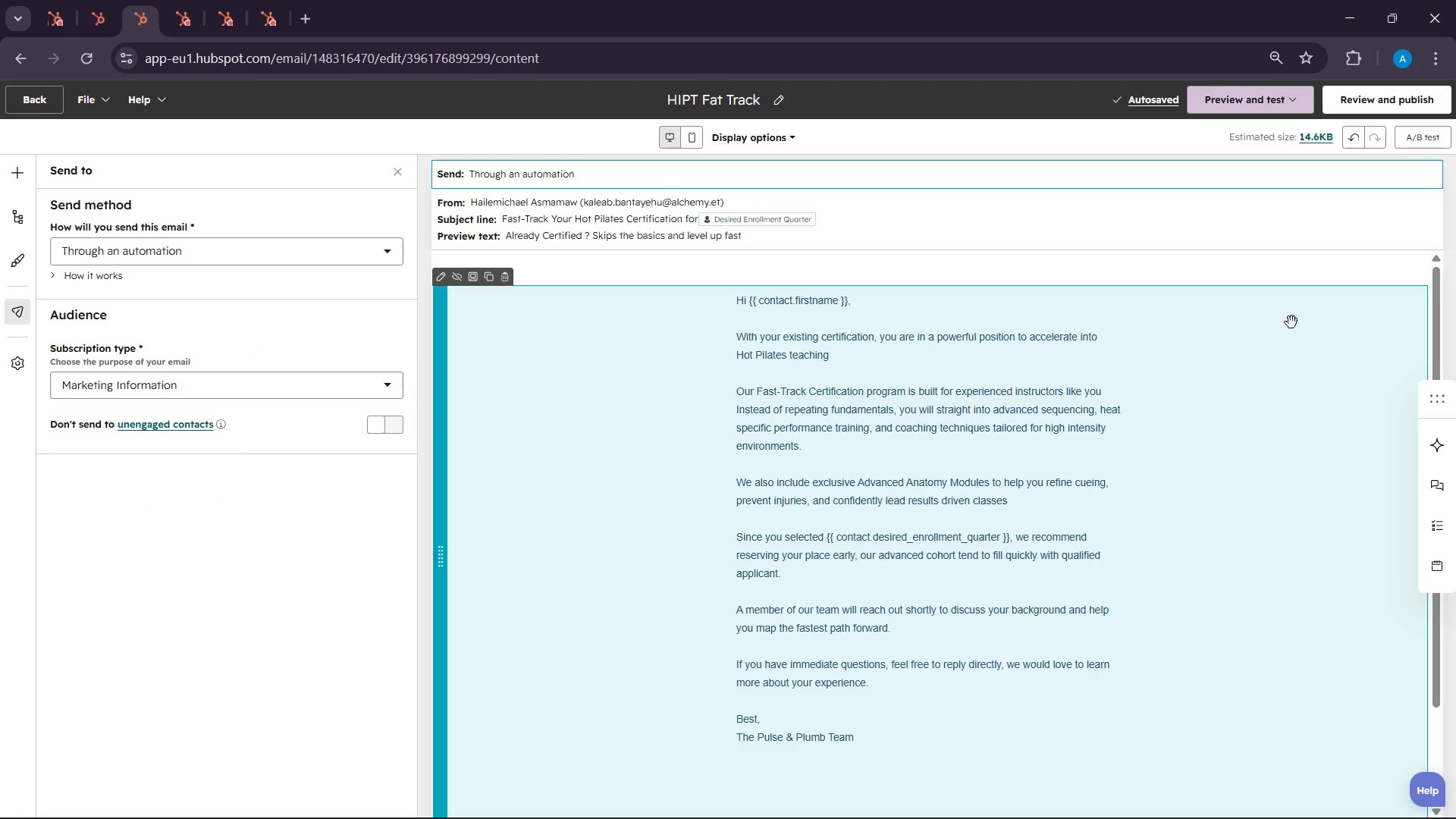 
scroll: coordinate [1139, 462], scroll_direction: down, amount: 2.0
 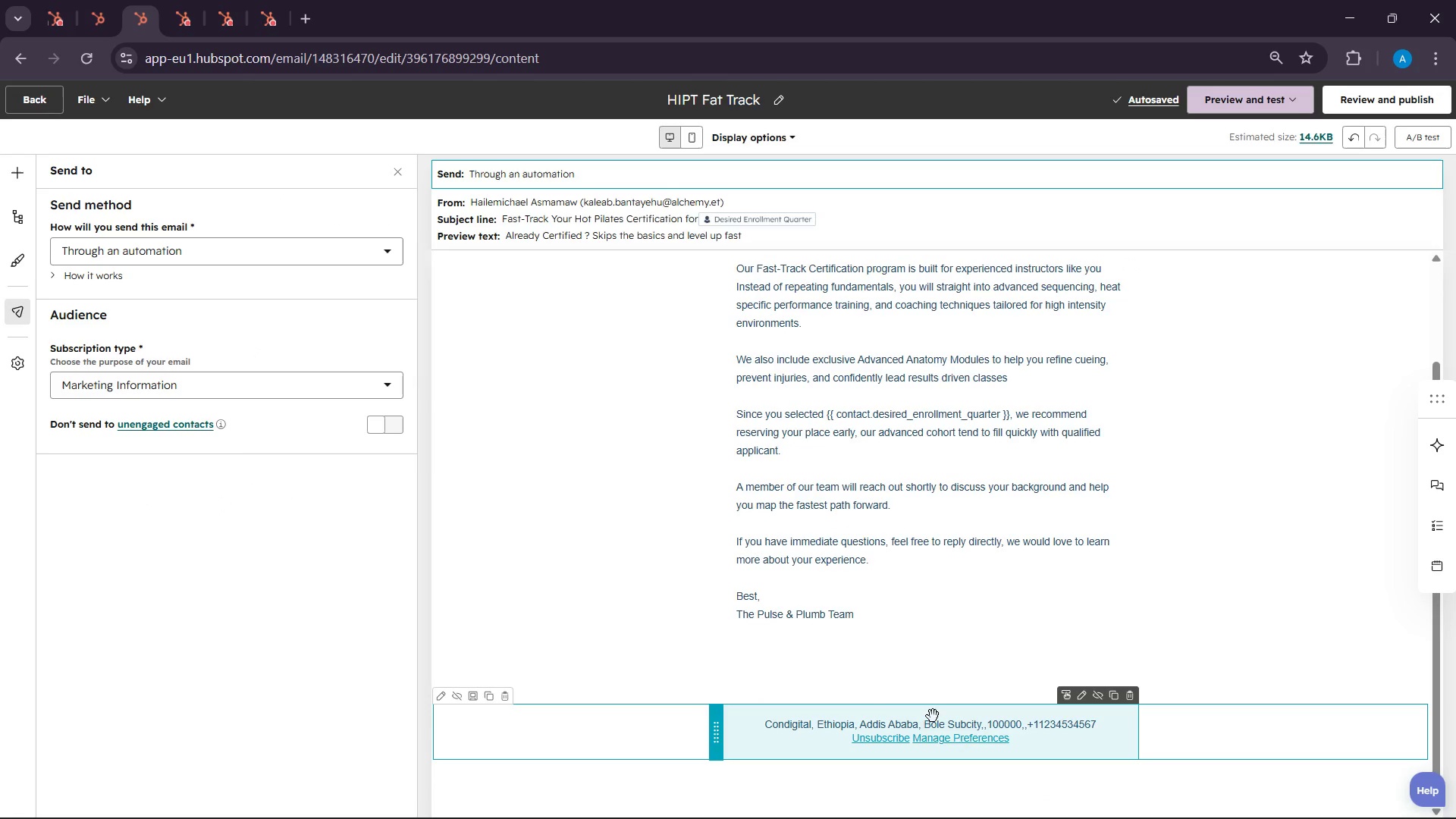 
left_click([928, 735])
 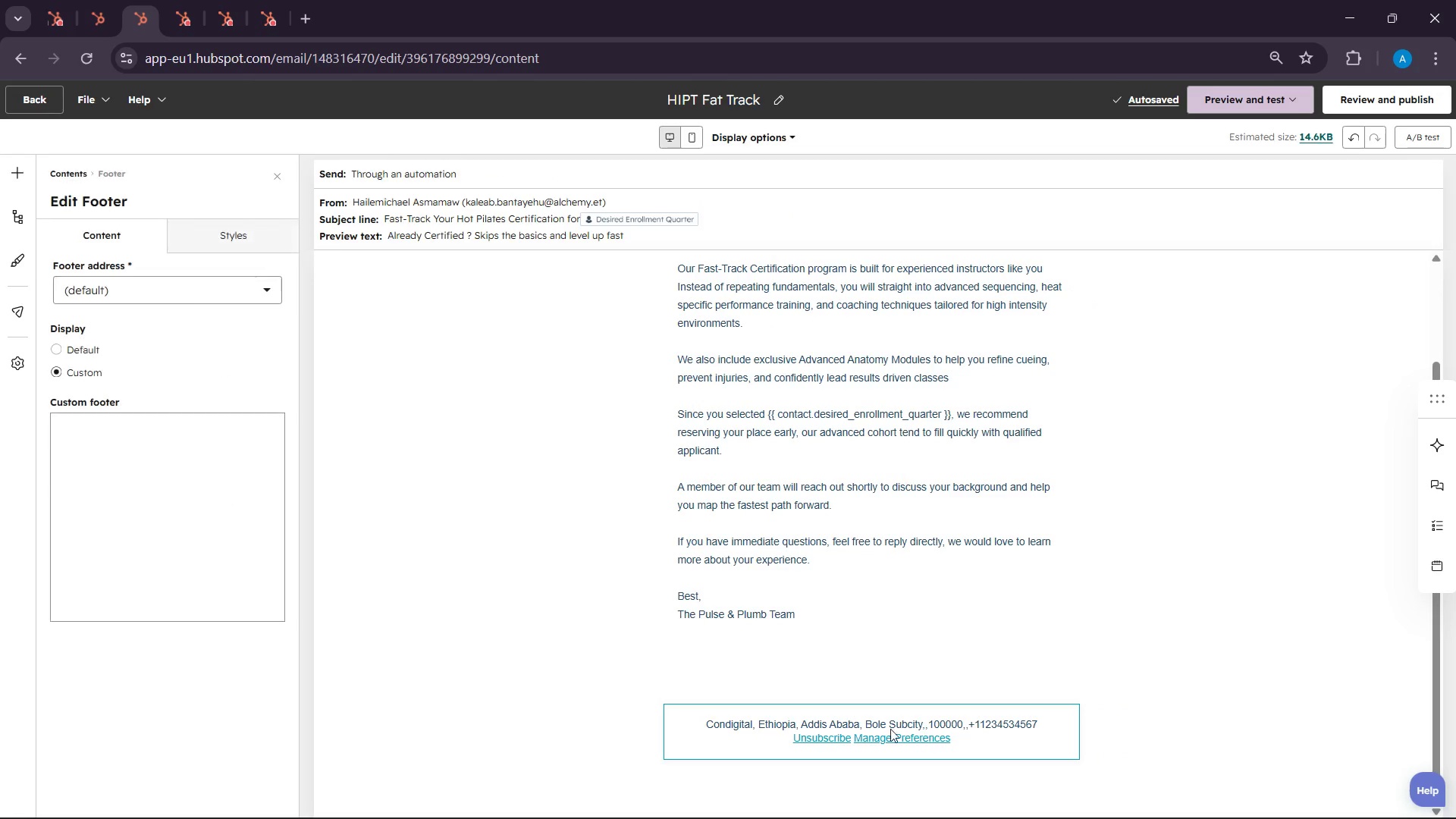 
left_click([868, 712])
 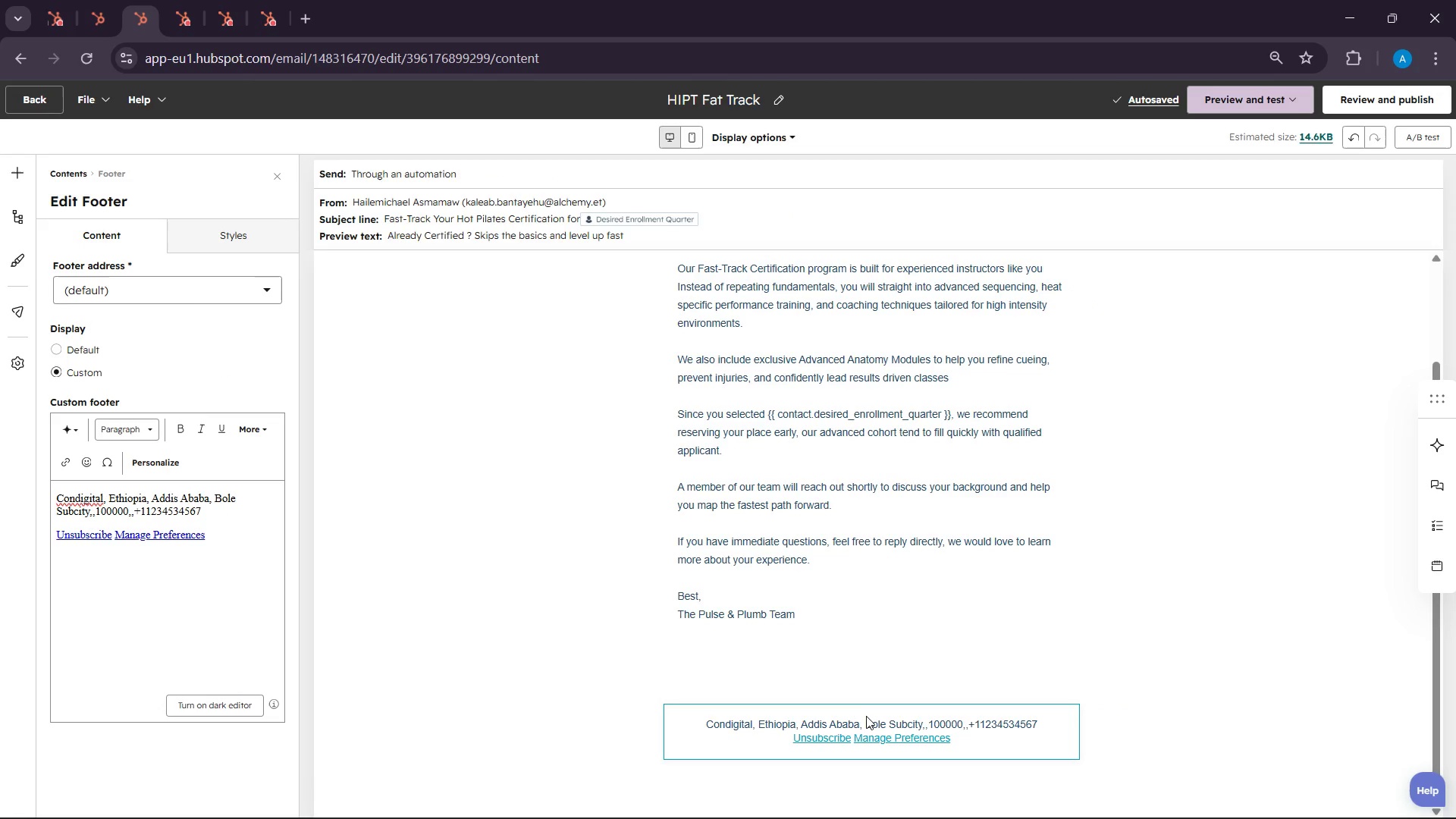 
left_click([866, 716])
 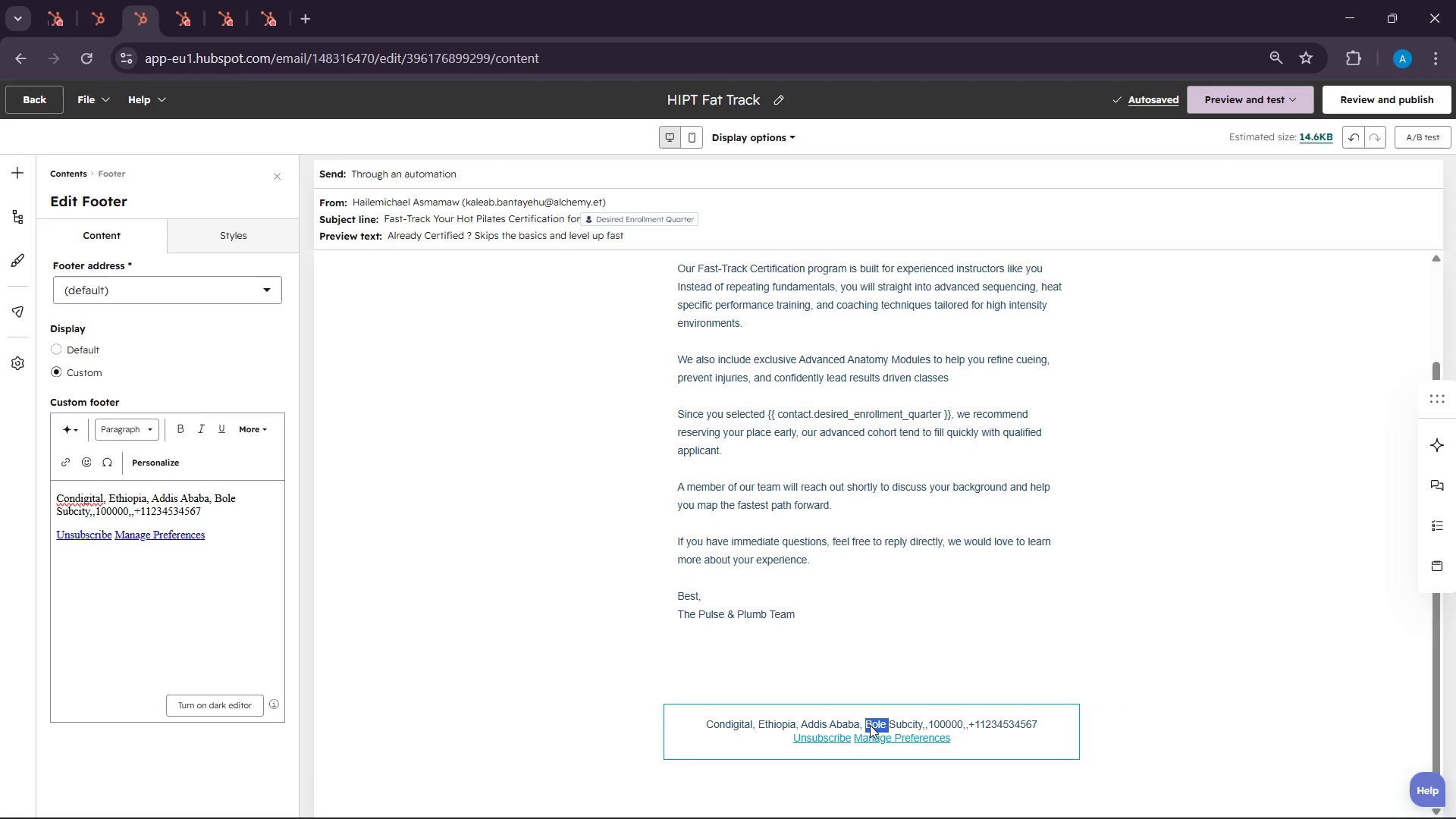 
triple_click([870, 725])
 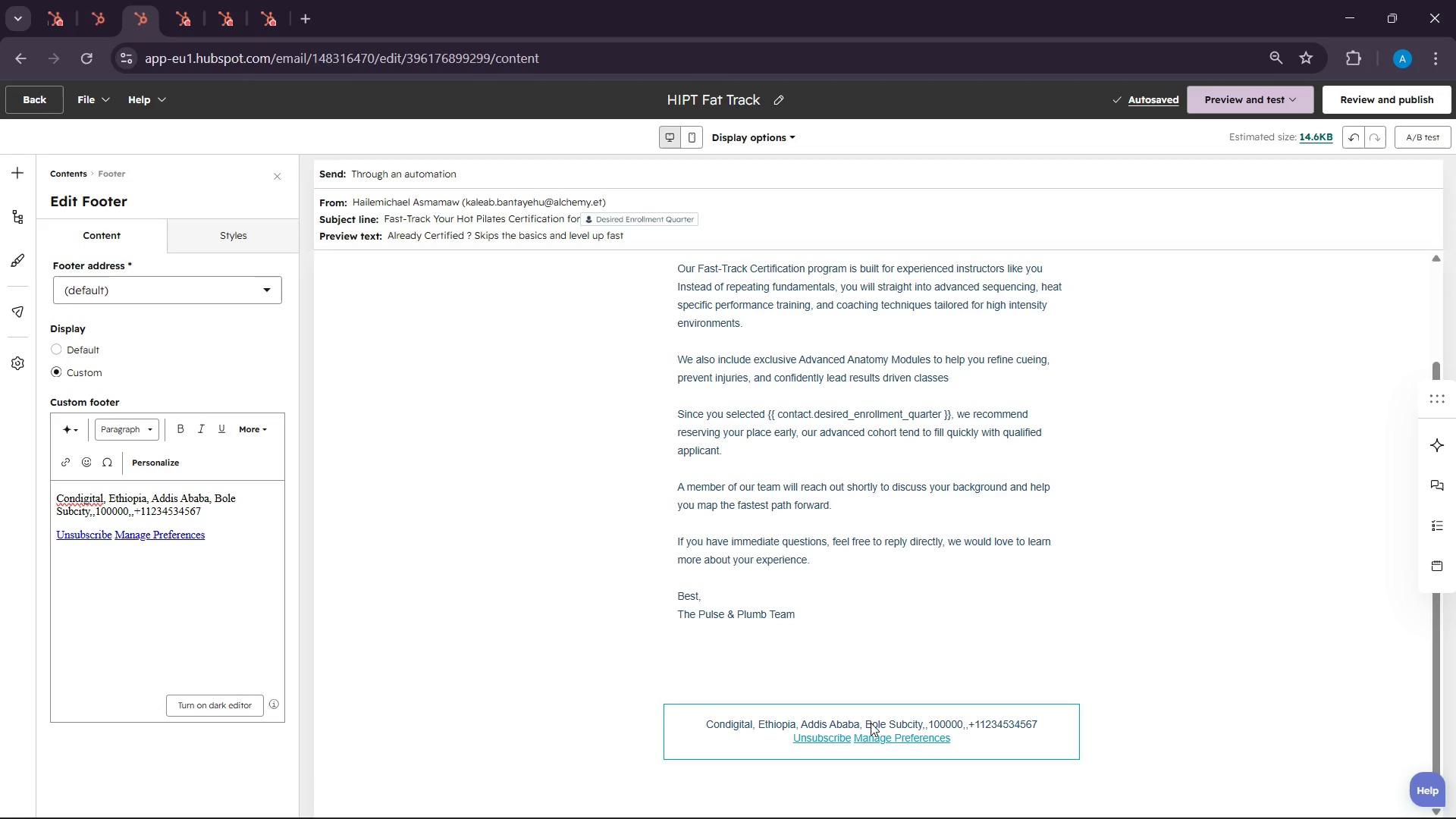 
double_click([871, 723])
 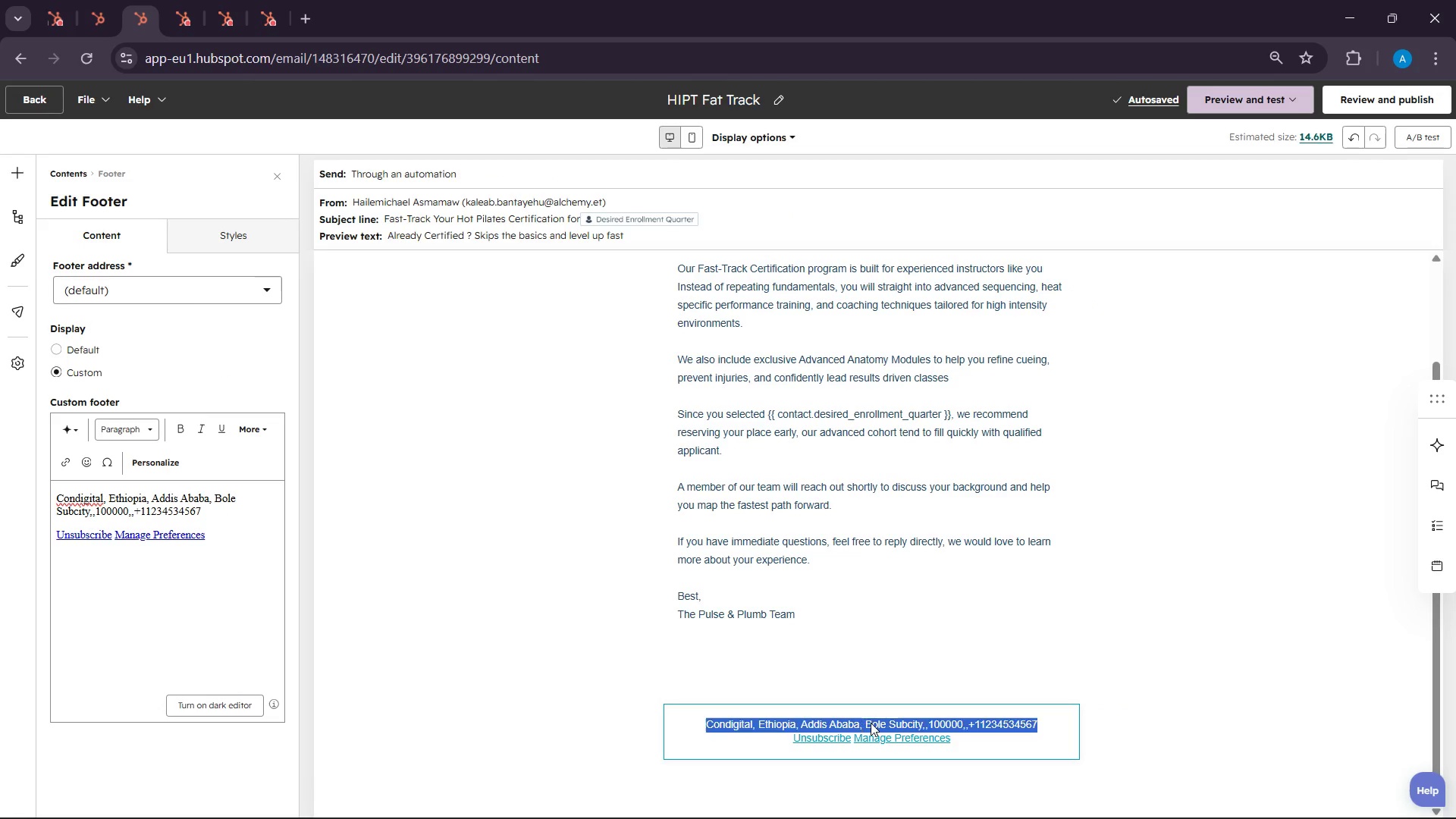 
triple_click([871, 723])
 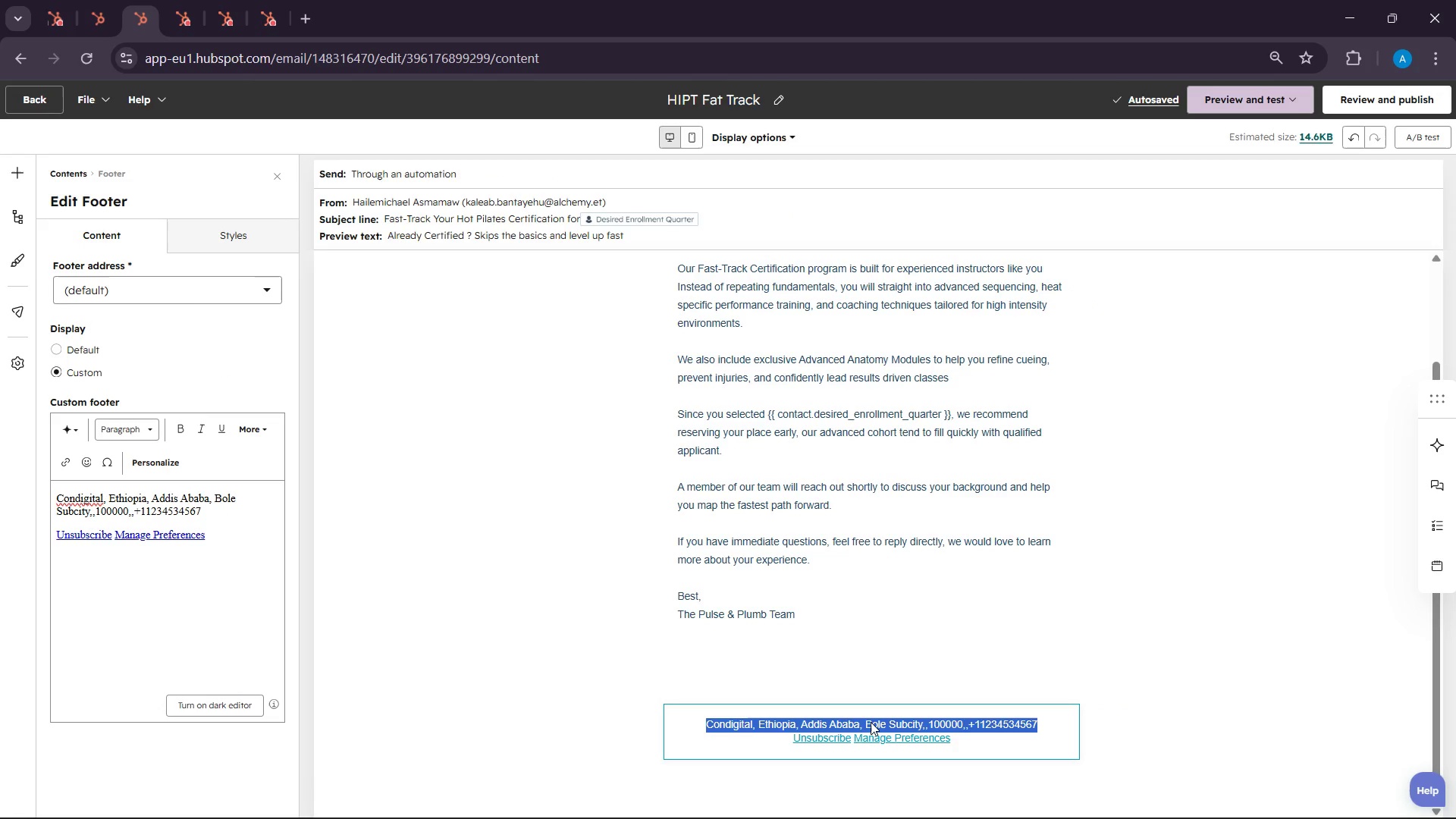 
key(Control+C)
 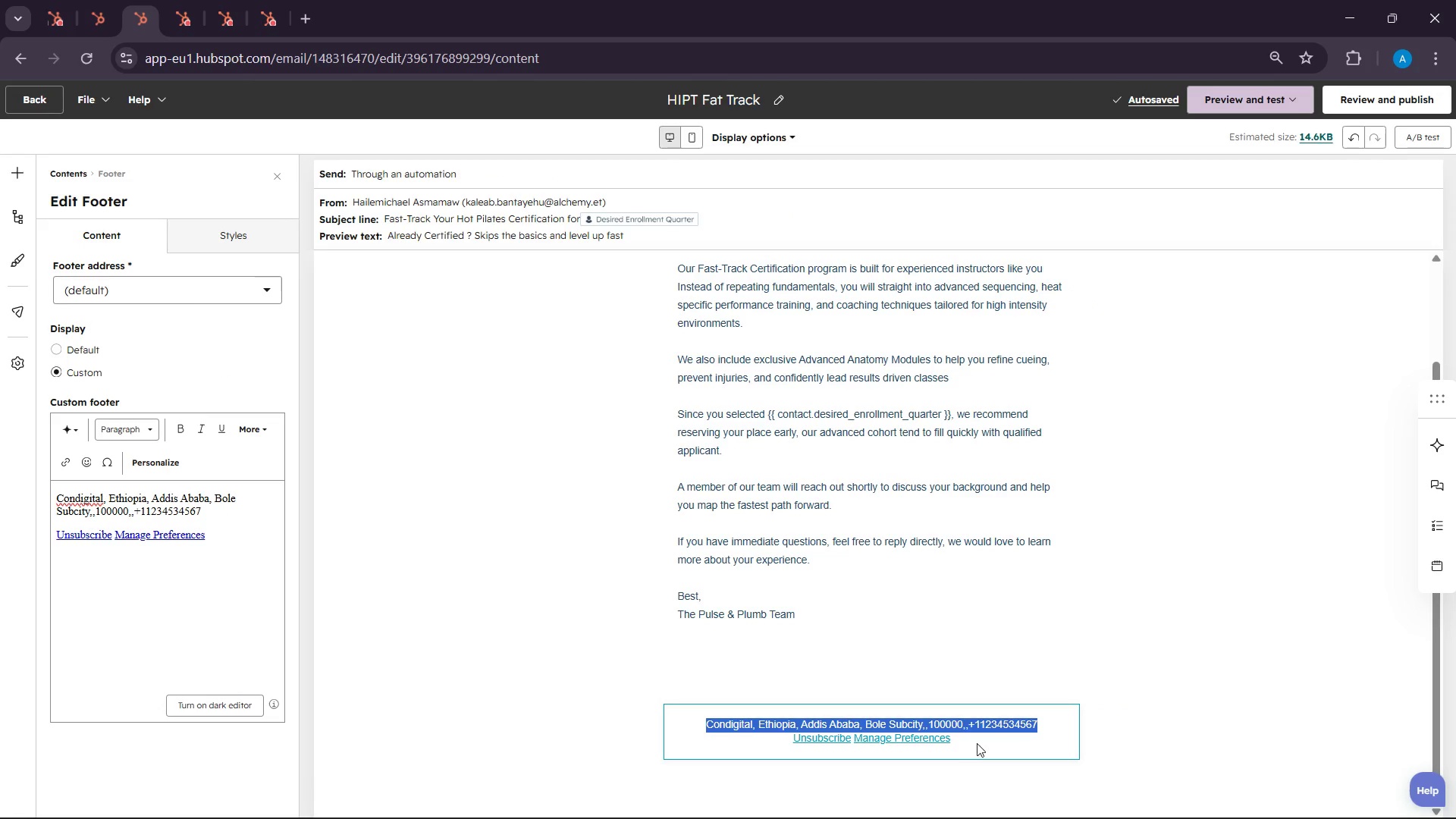 
left_click([980, 745])
 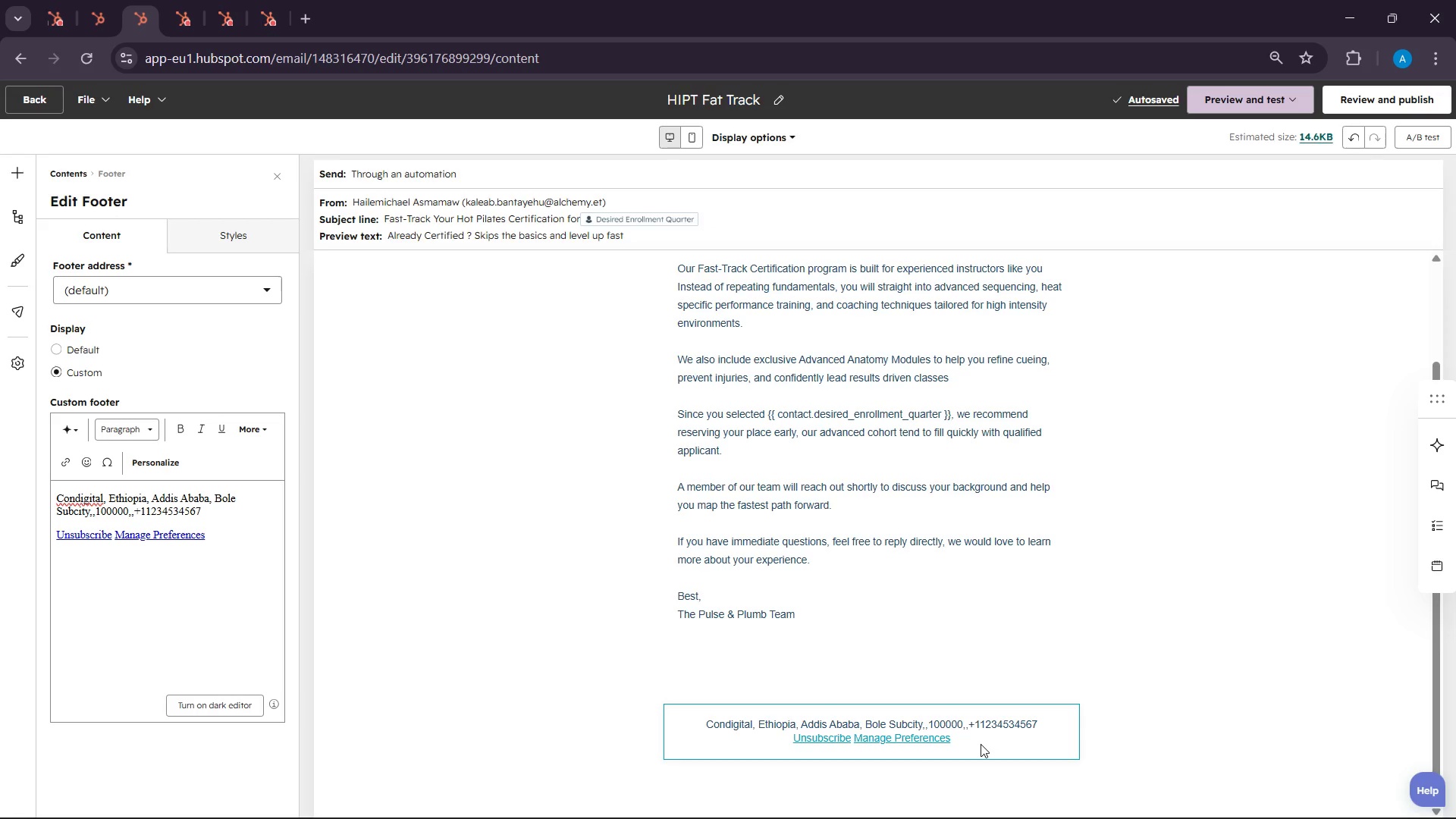 
key(Control+A)
 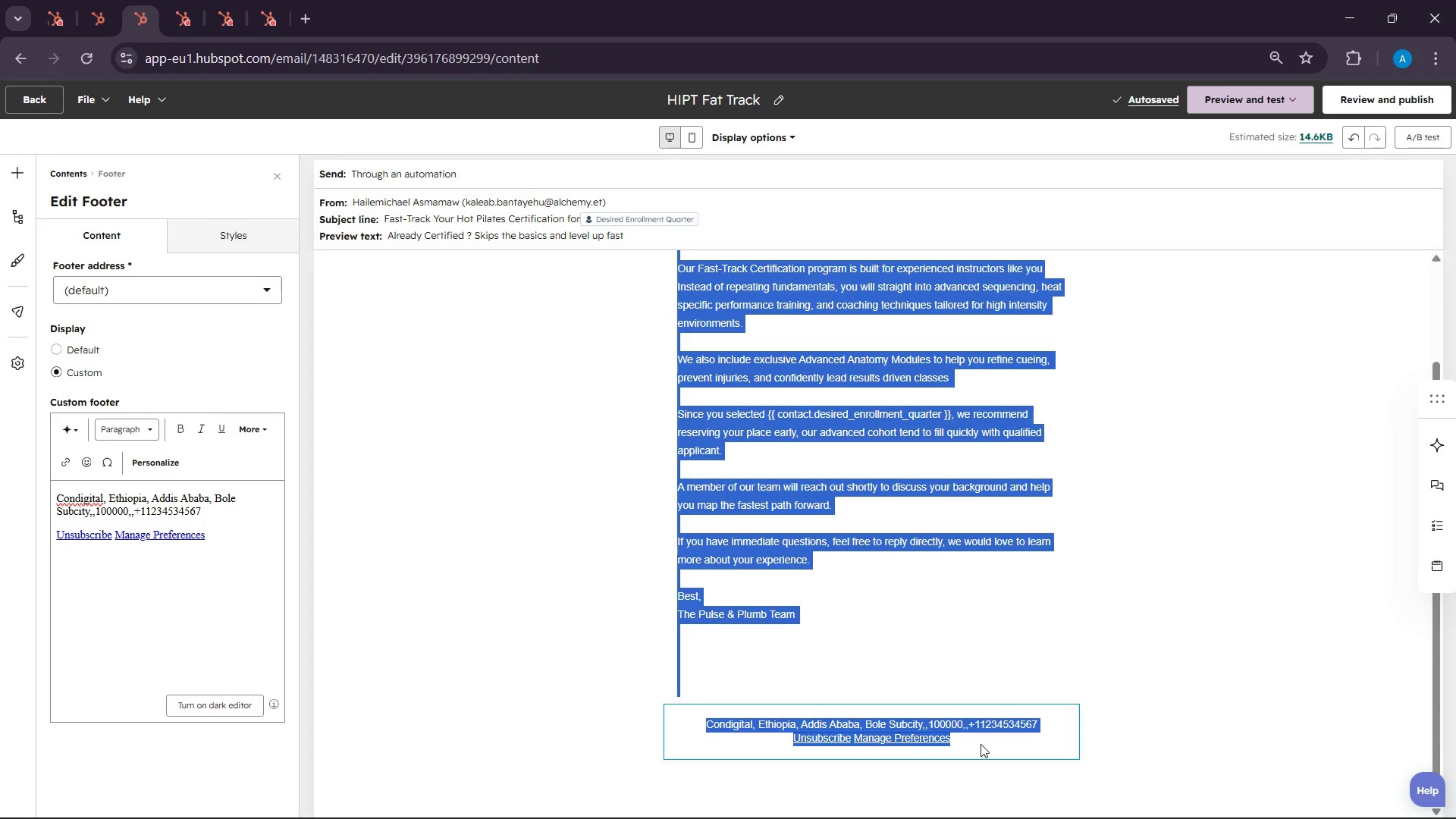 
left_click([981, 744])
 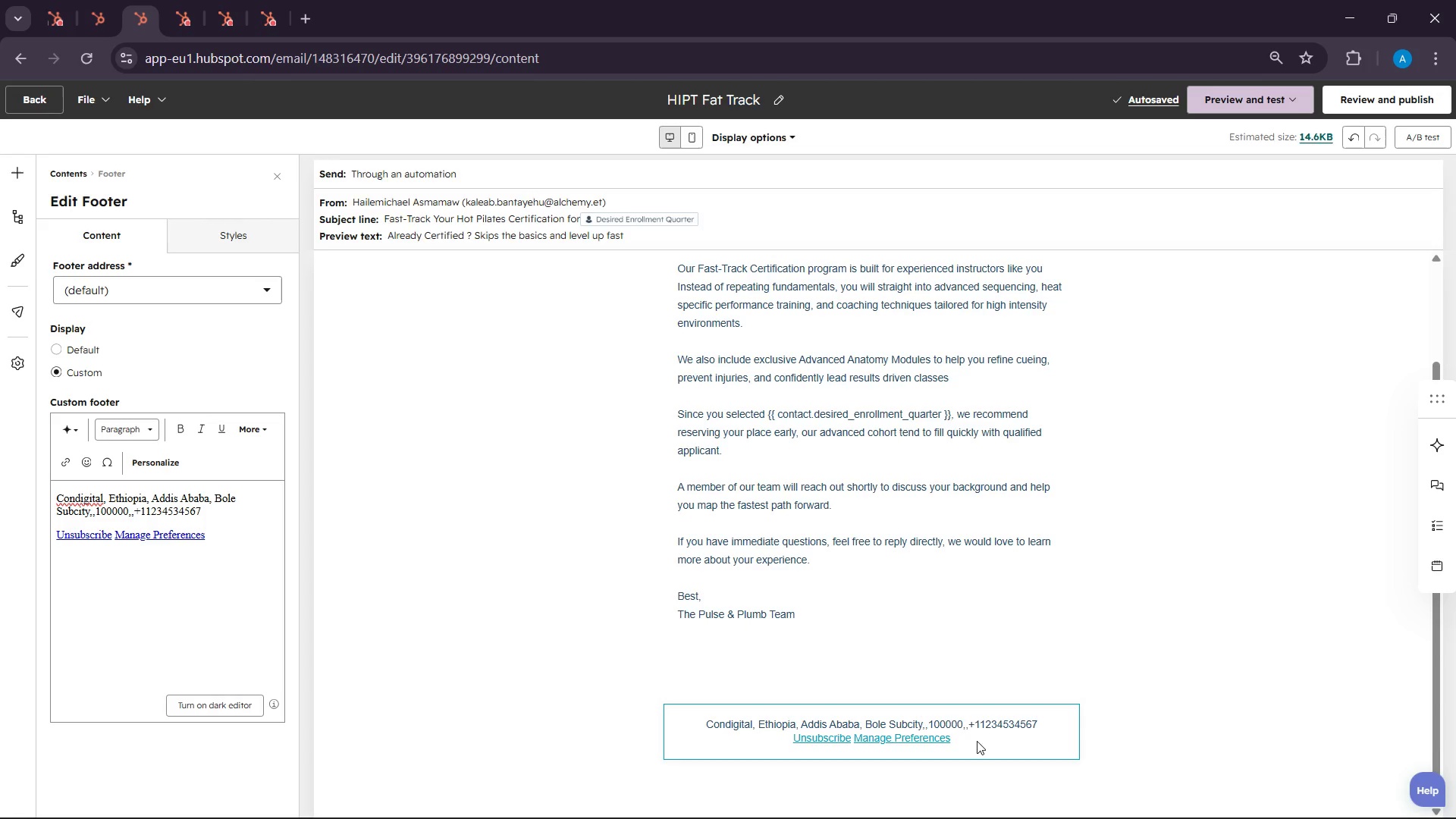 
left_click_drag(start_coordinate=[977, 741], to_coordinate=[686, 711])
 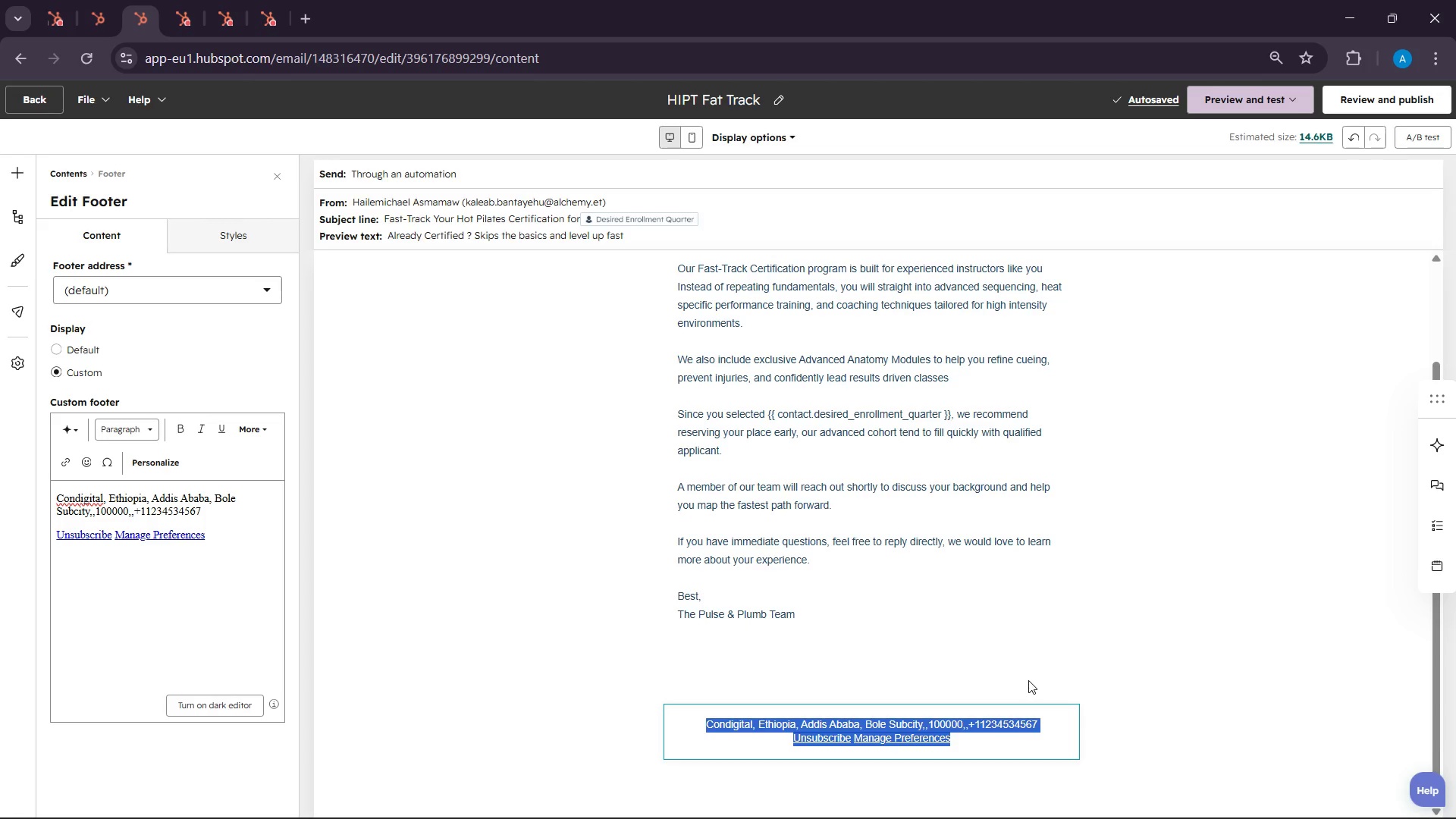 
key(Control+C)
 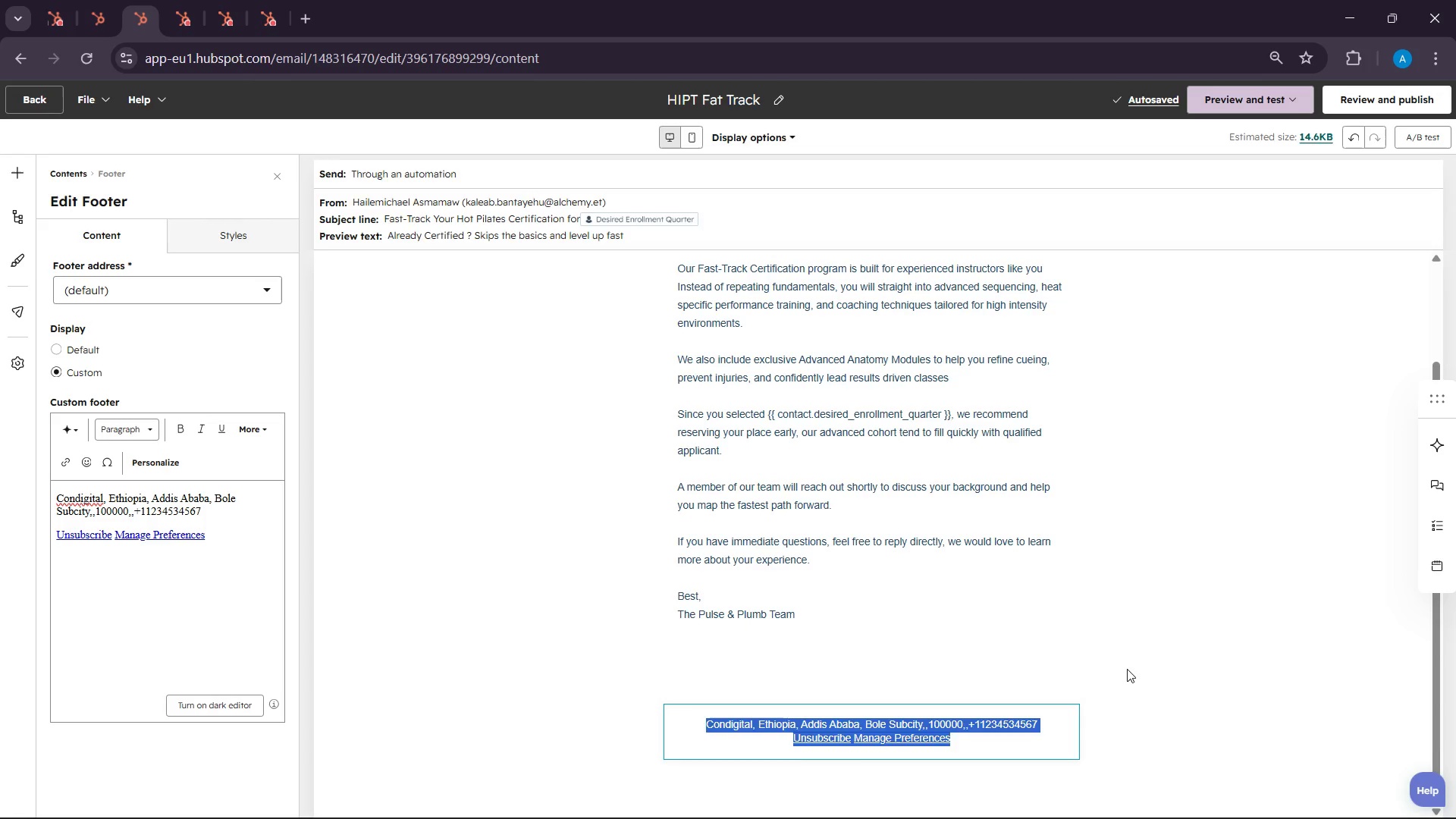 
left_click([1127, 669])
 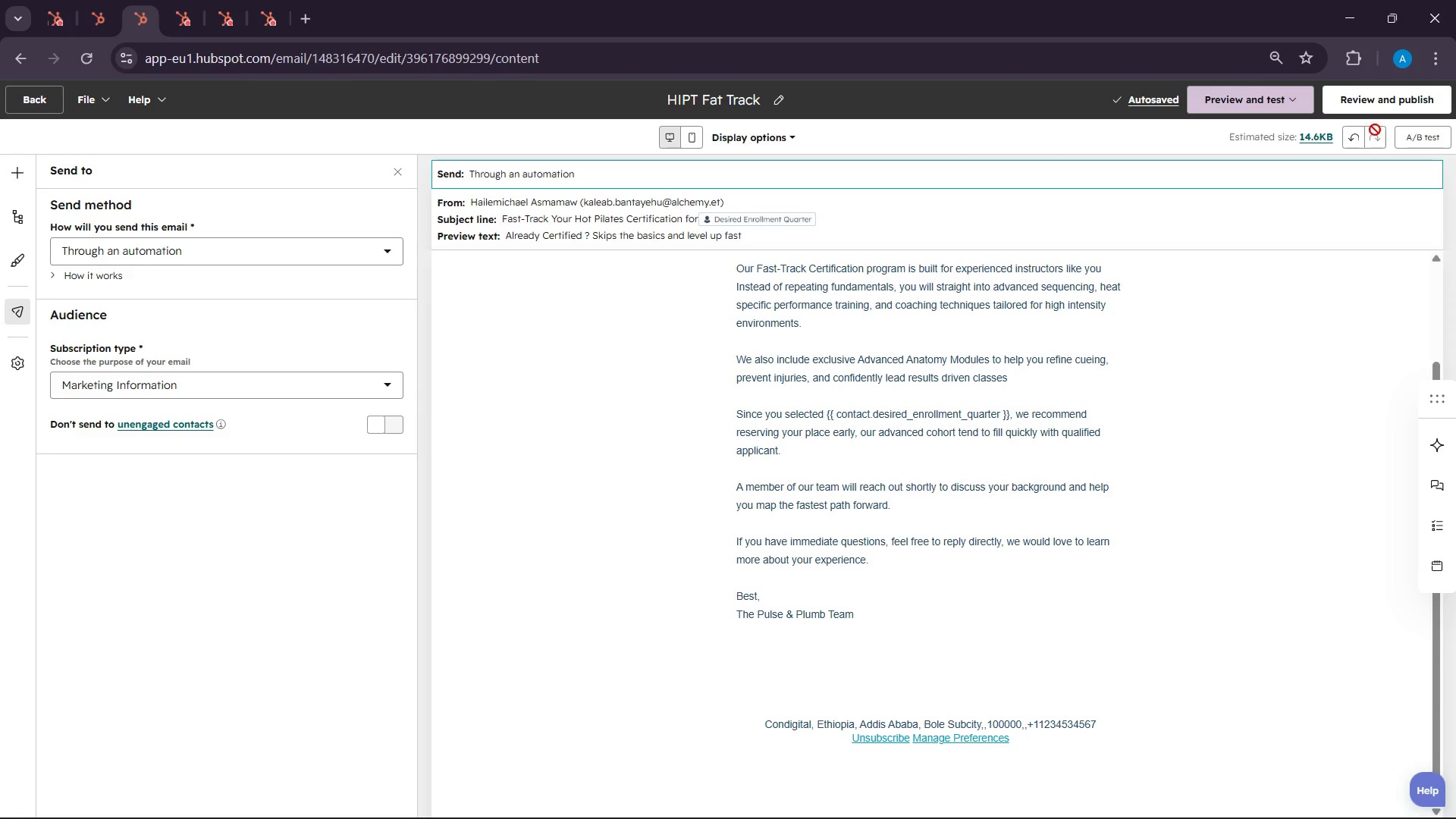 
left_click([1381, 109])
 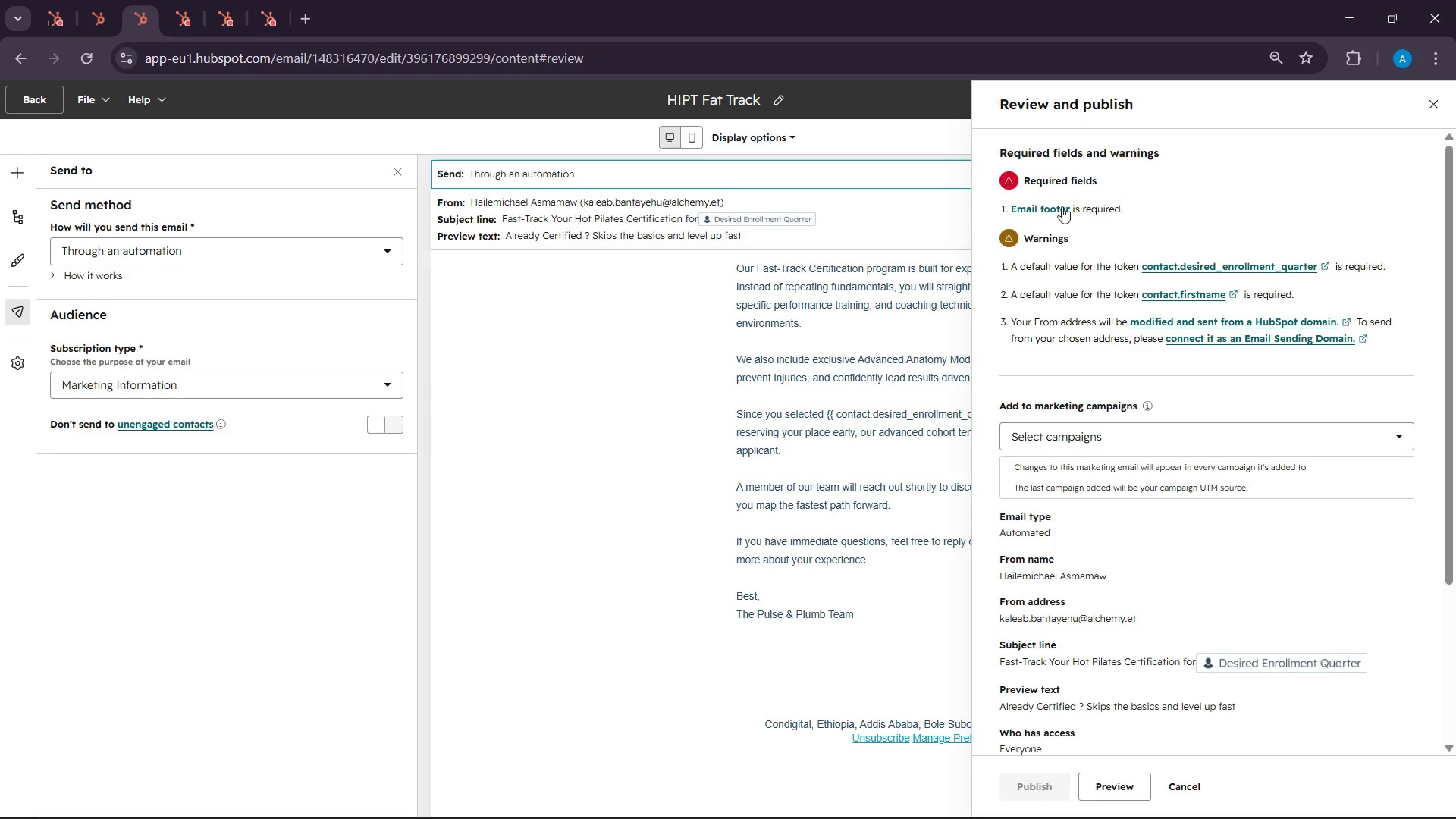 
left_click([1056, 205])
 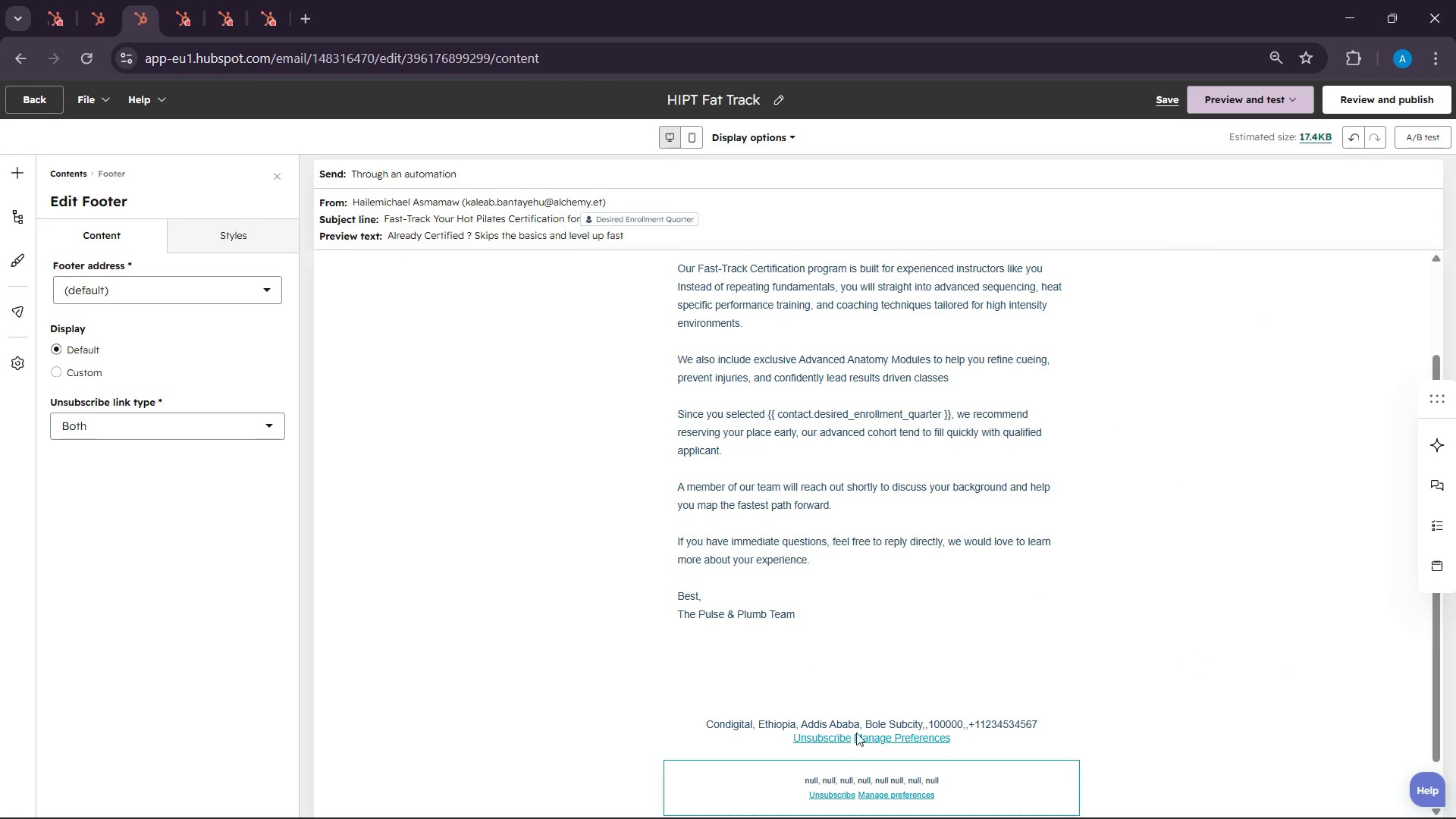 
scroll: coordinate [999, 716], scroll_direction: down, amount: 3.0
 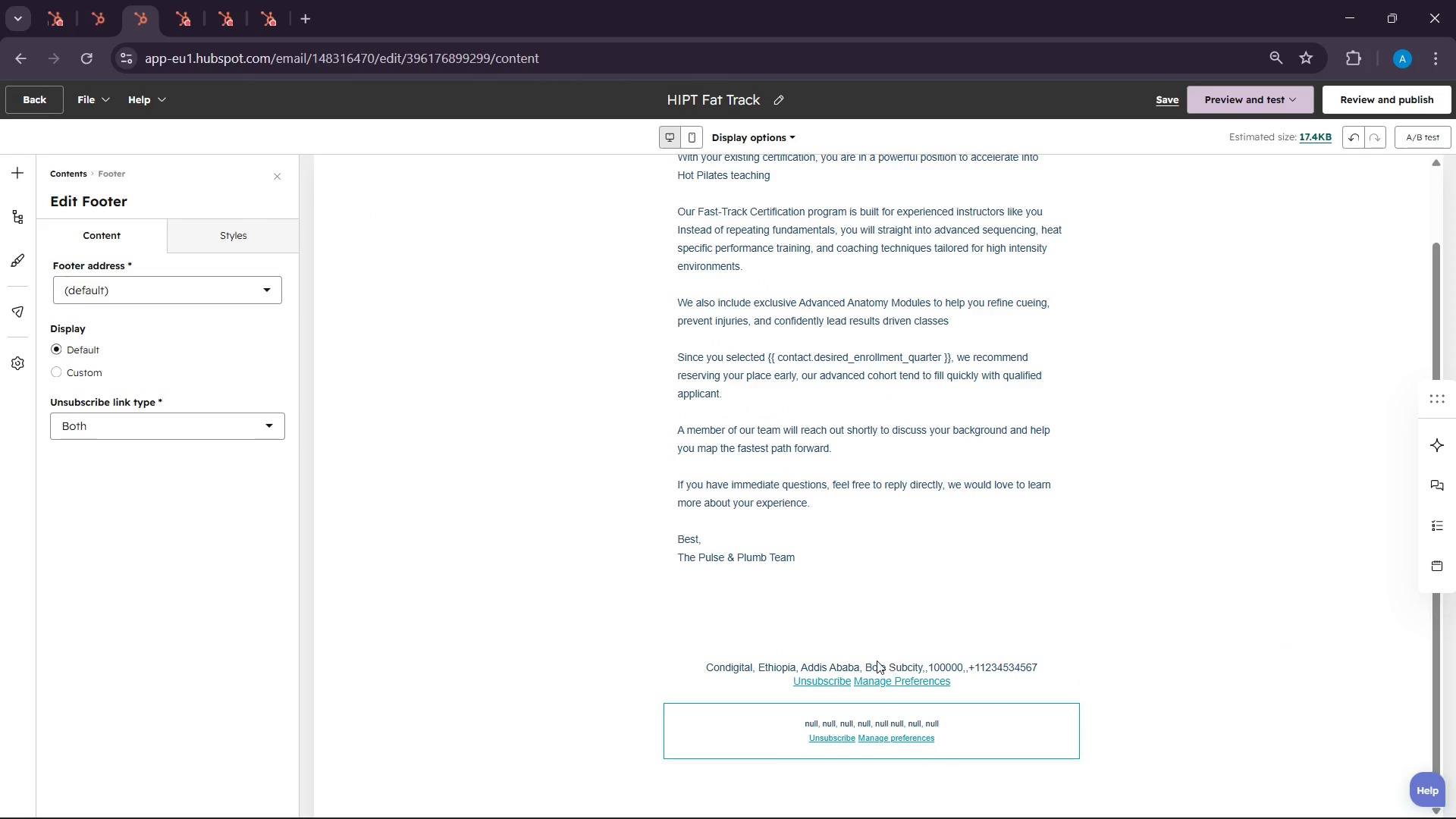 
left_click([868, 670])
 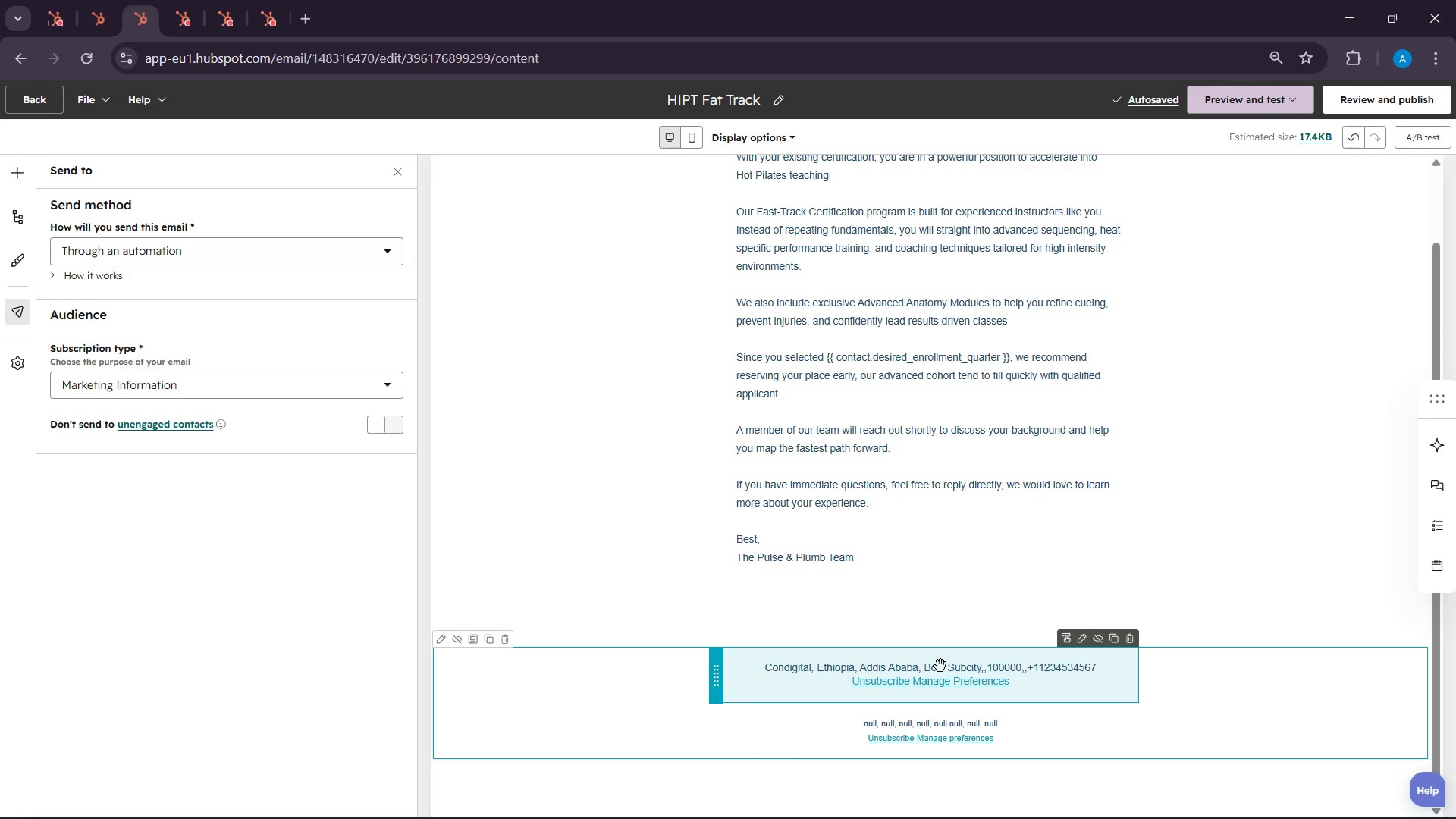 
double_click([940, 666])
 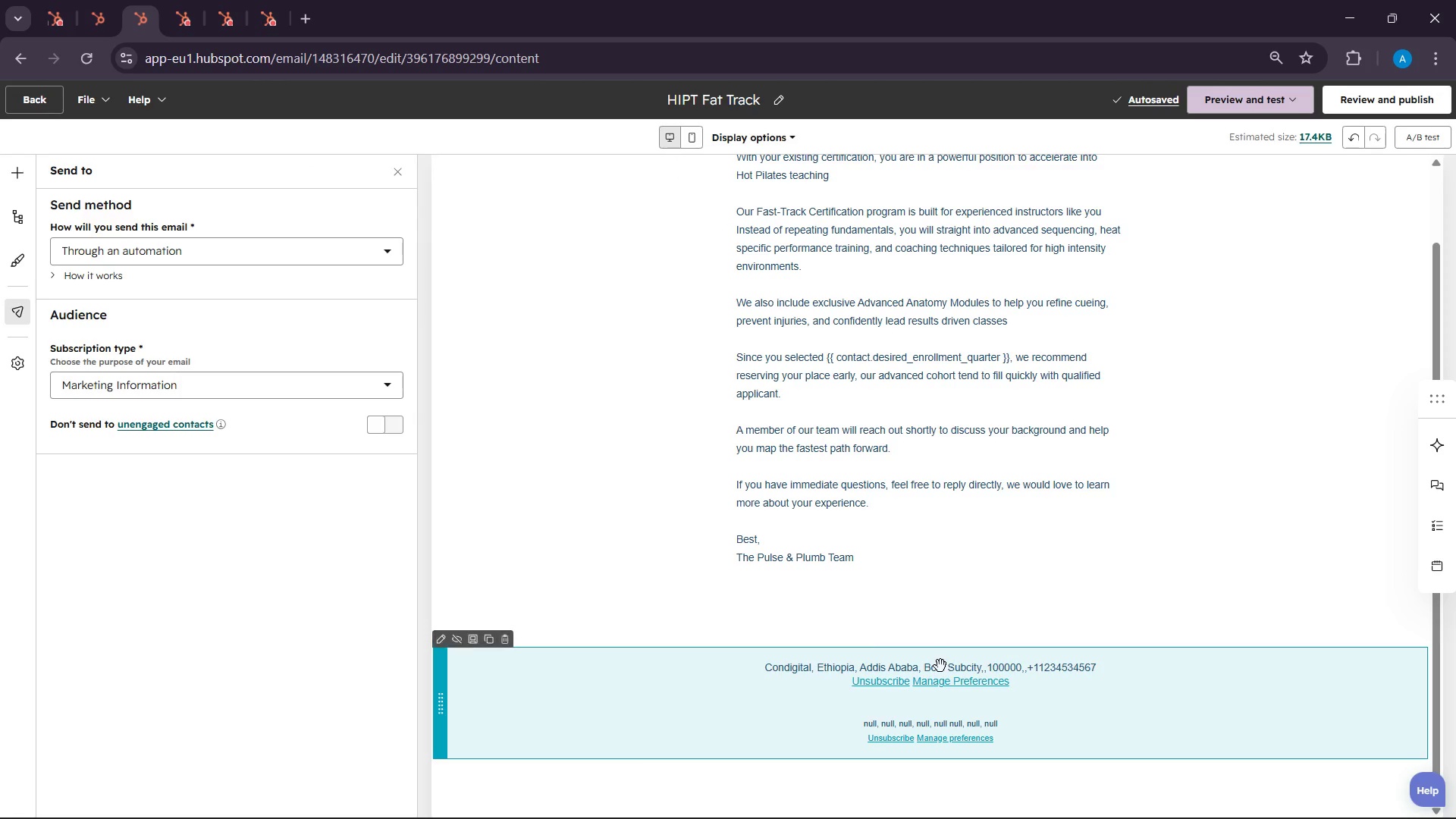 
triple_click([940, 666])
 